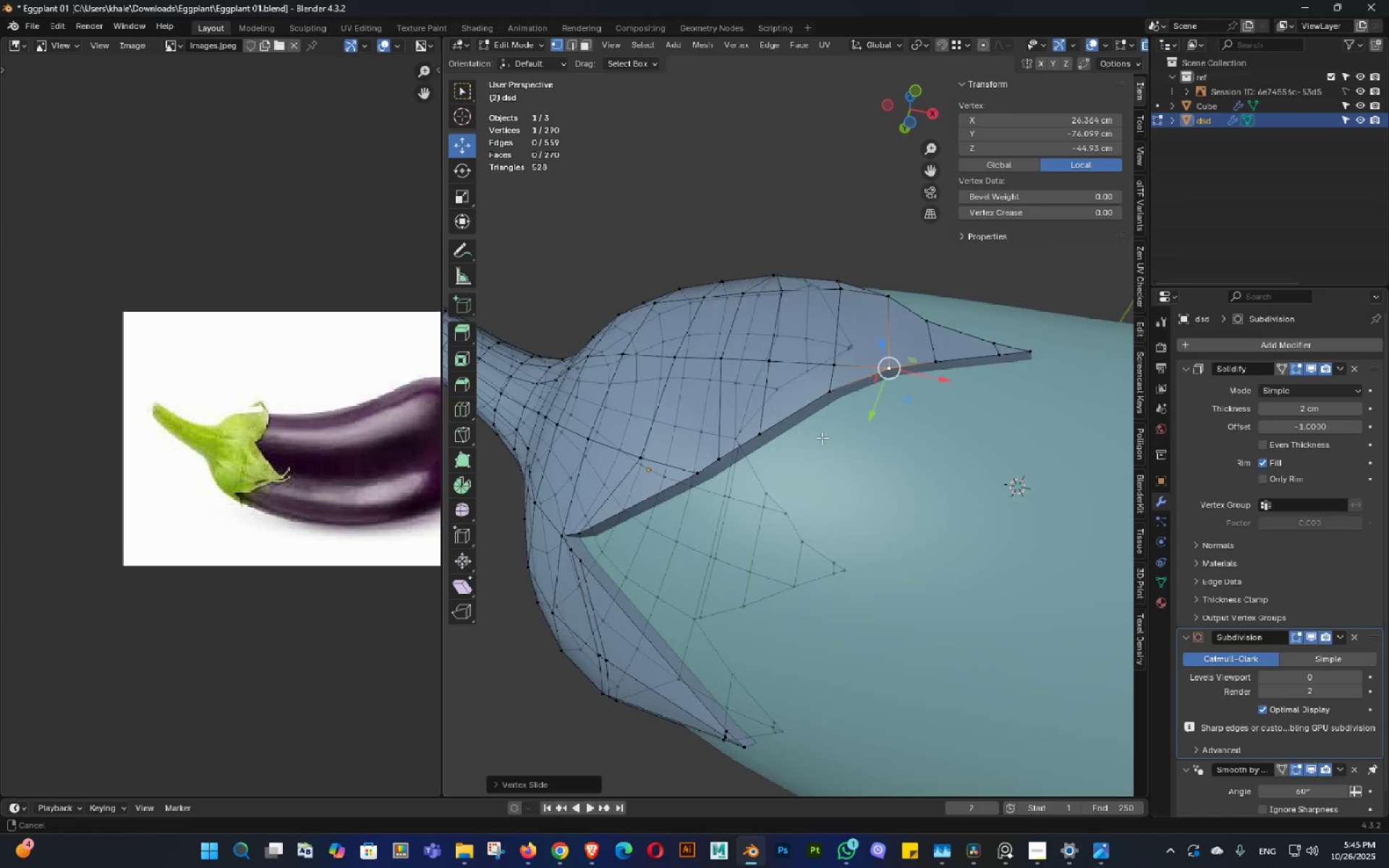 
triple_click([843, 428])
 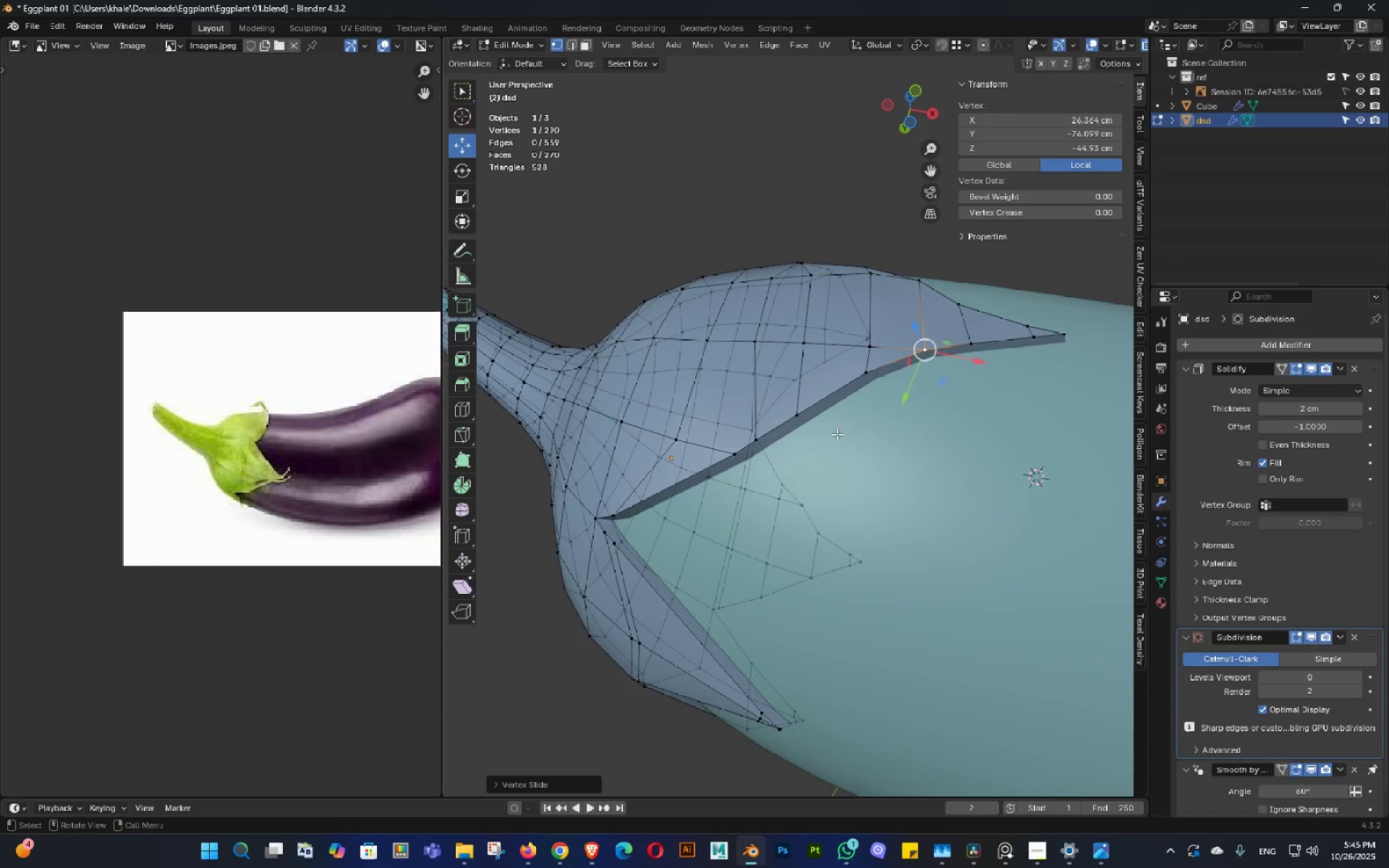 
triple_click([837, 443])
 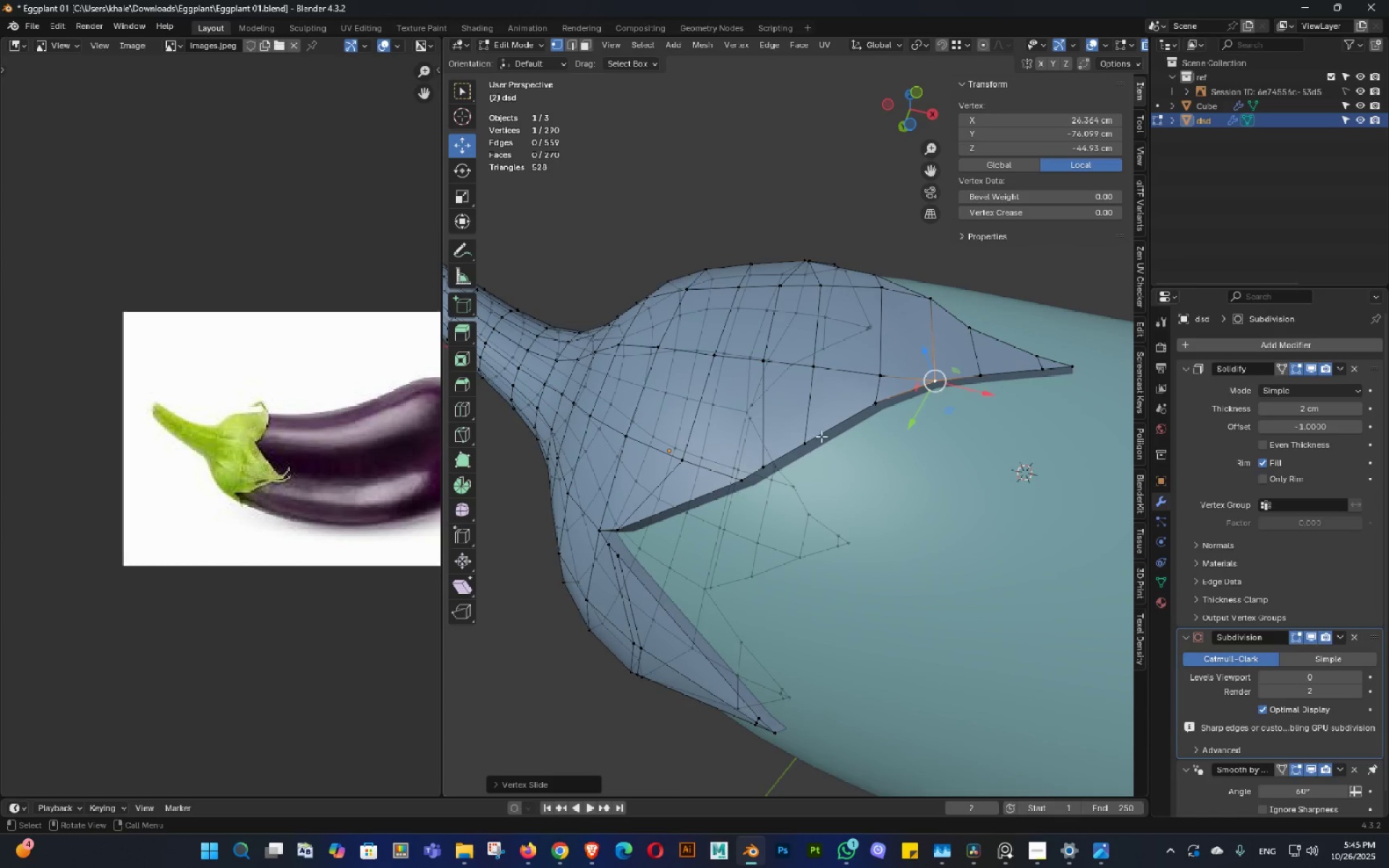 
left_click([815, 430])
 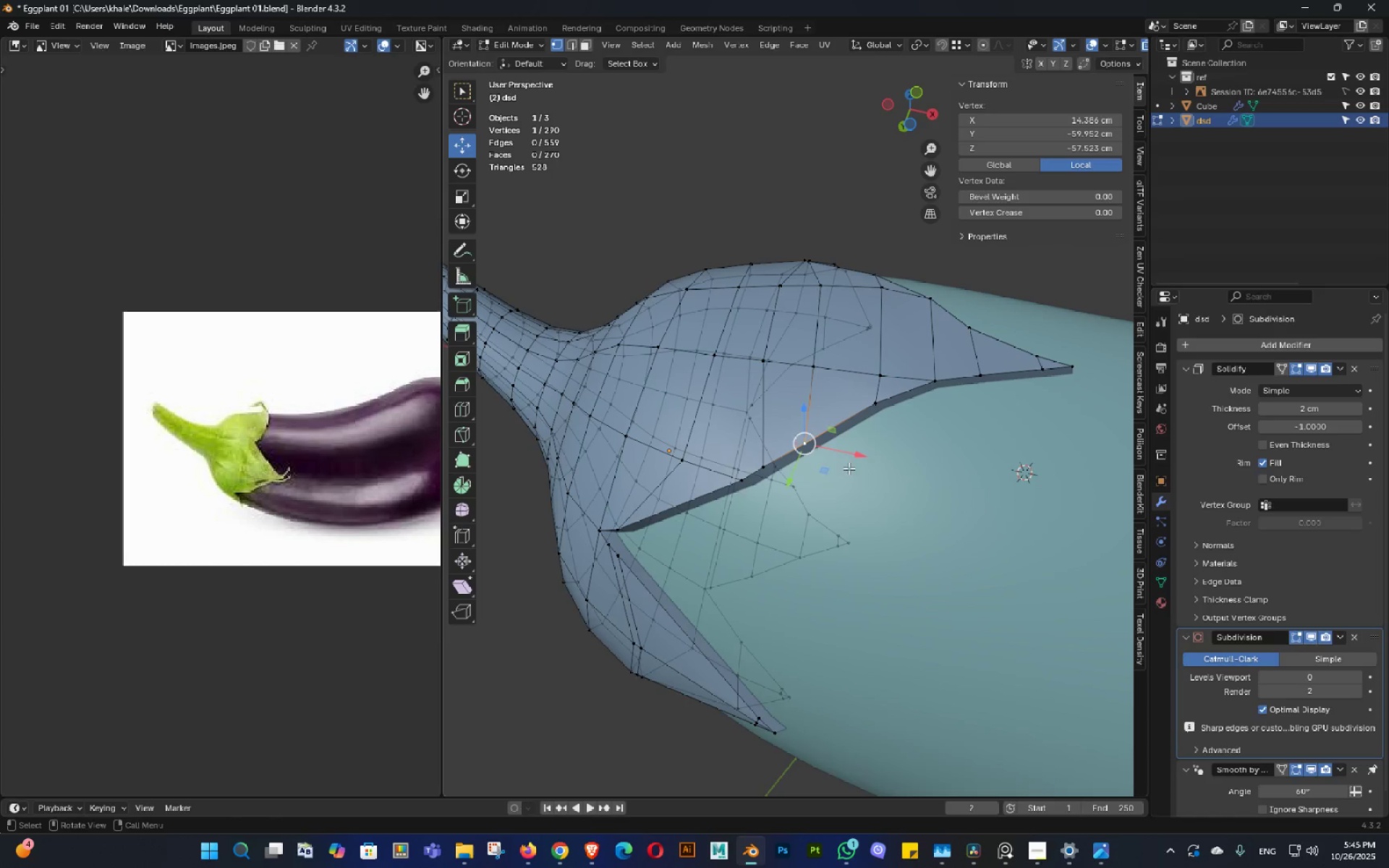 
type(gg)
 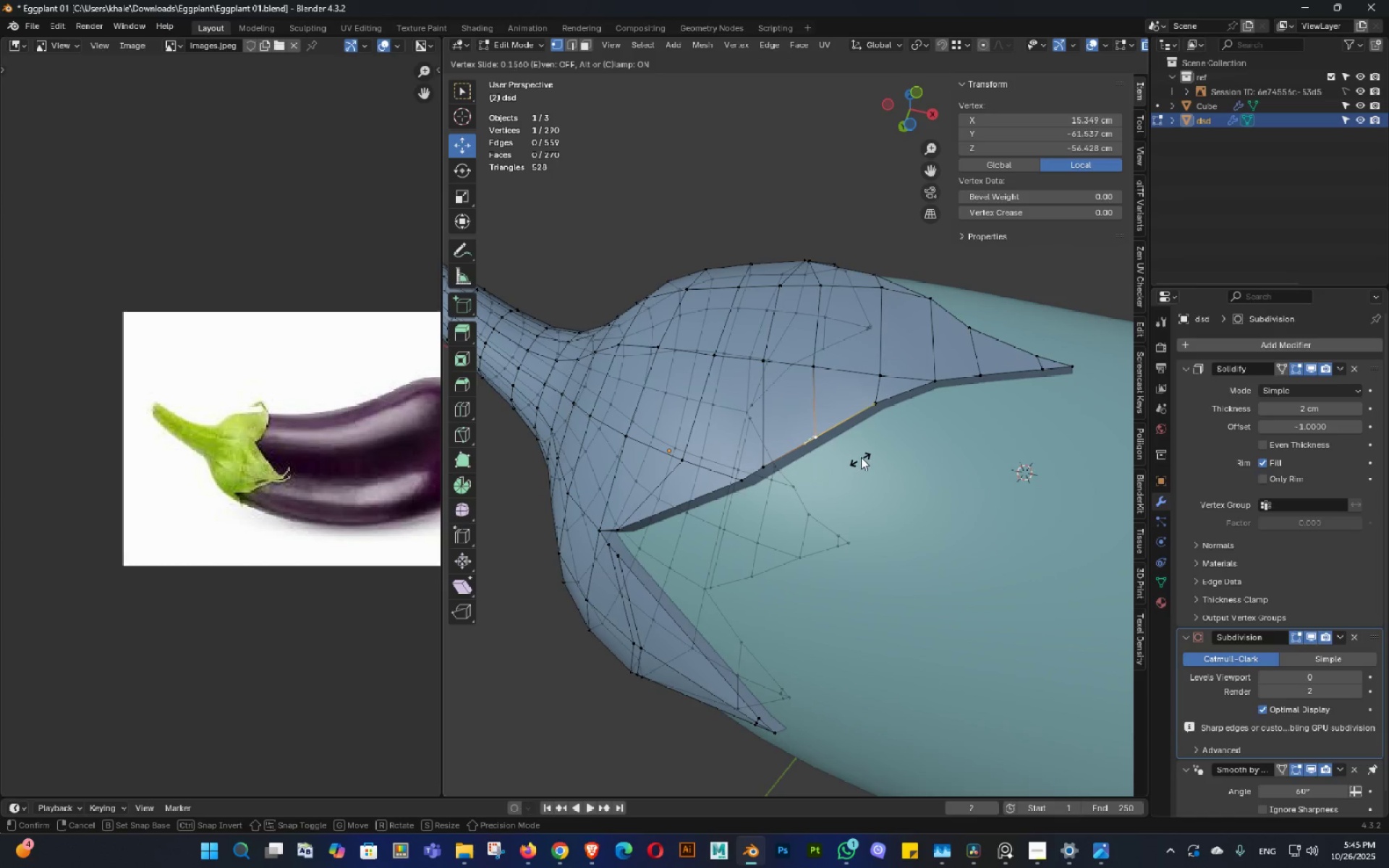 
left_click([861, 457])
 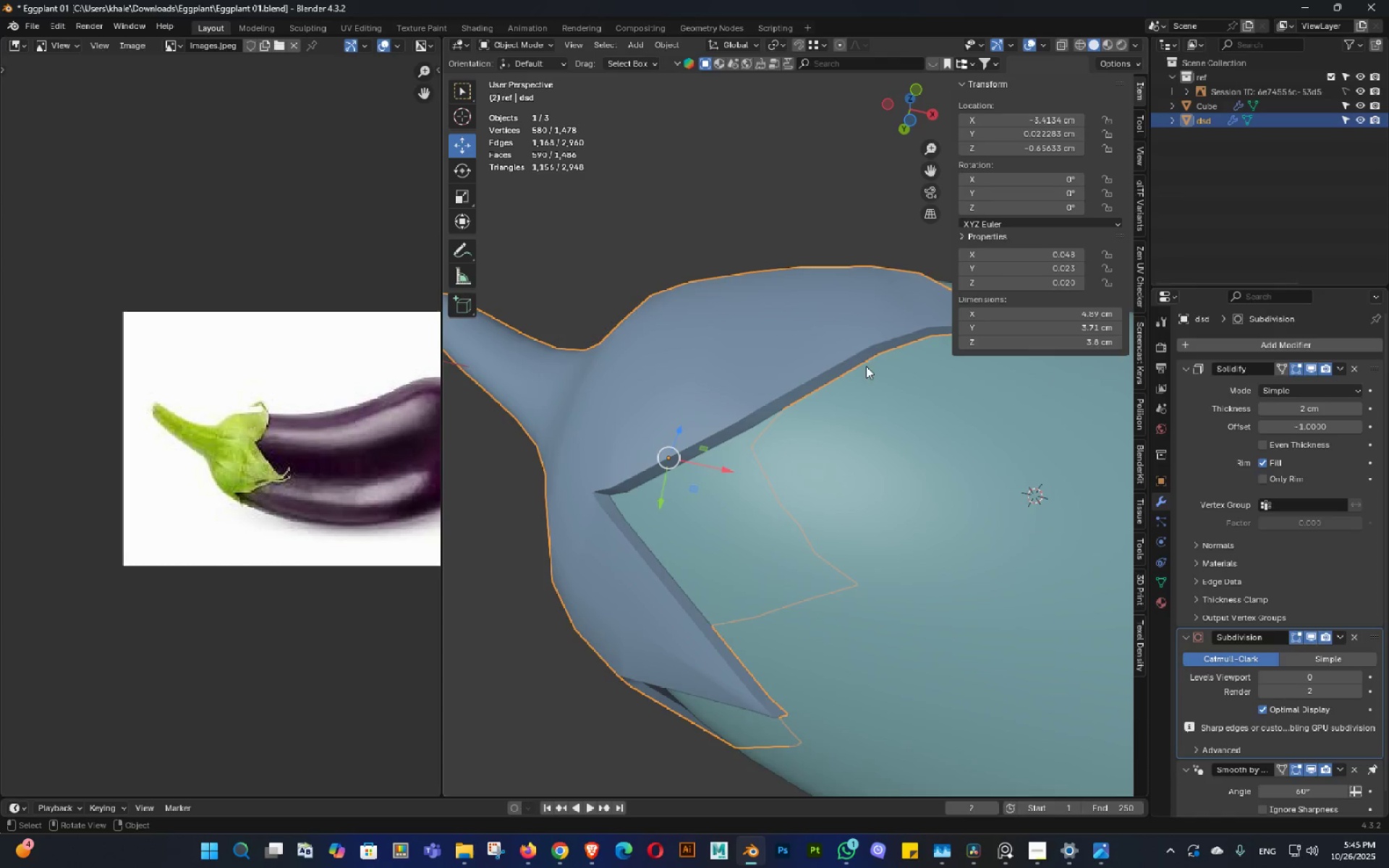 
double_click([870, 463])
 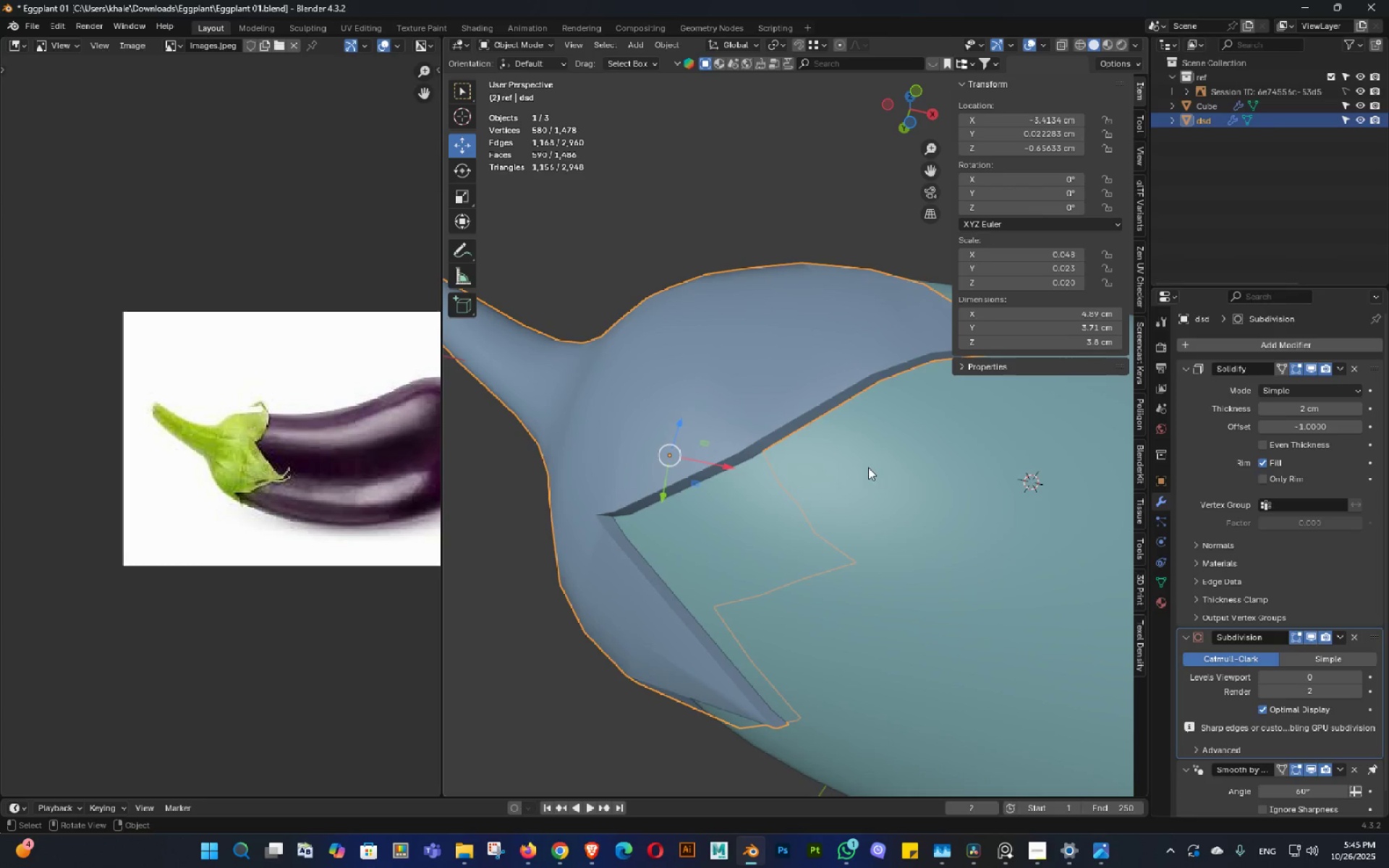 
key(3)
 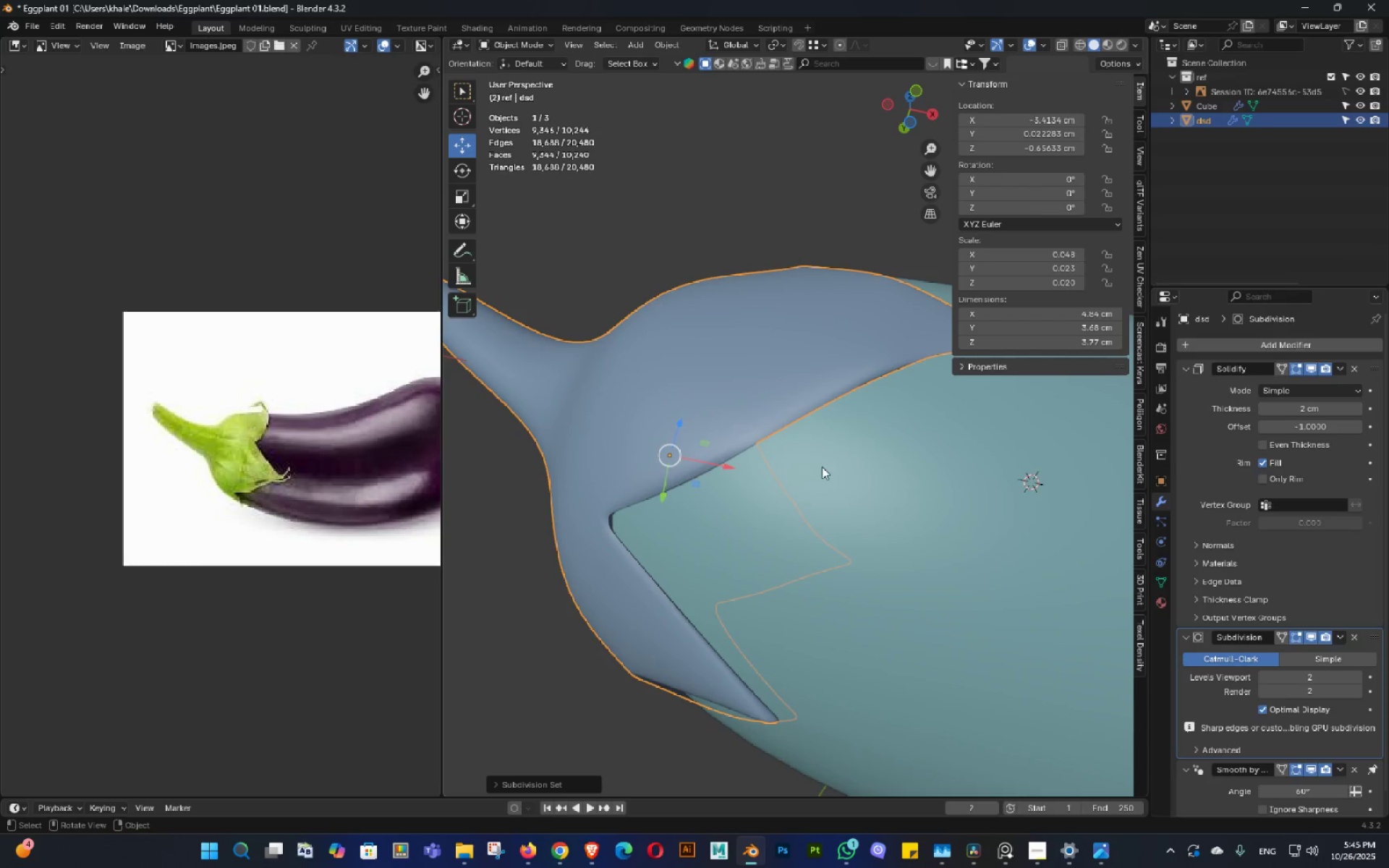 
scroll: coordinate [817, 468], scroll_direction: down, amount: 2.0
 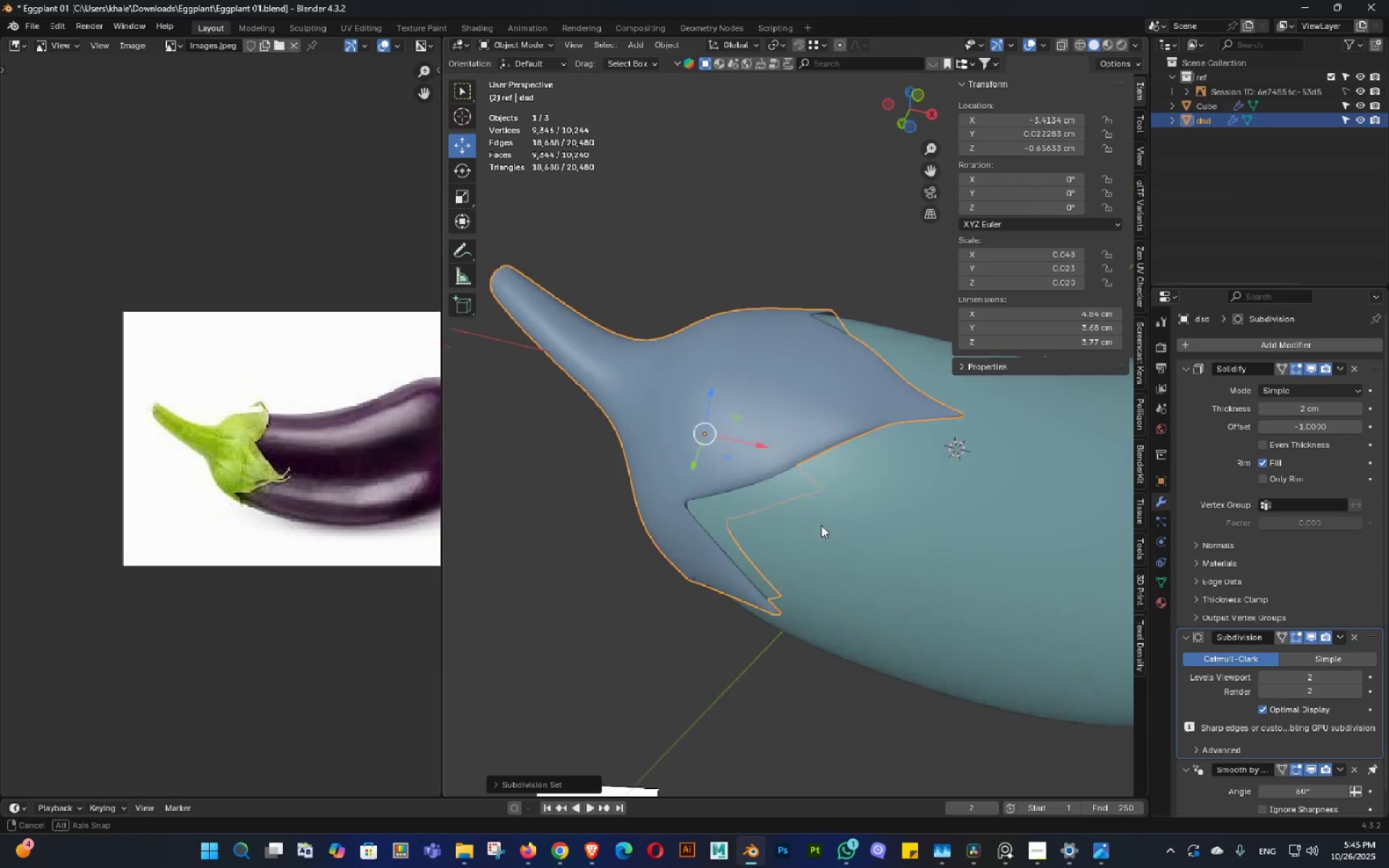 
key(Shift+ShiftLeft)
 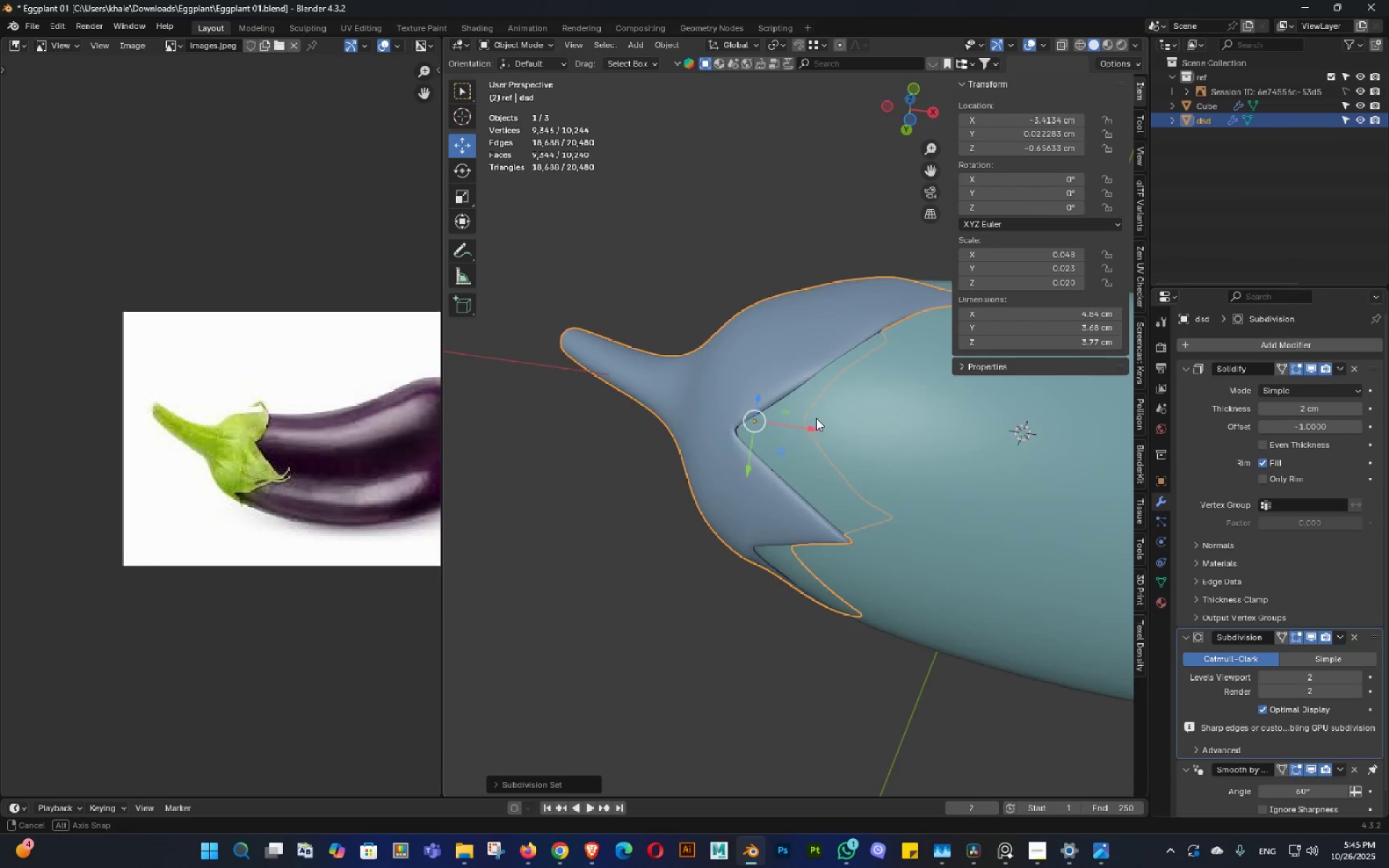 
middle_click([795, 389])
 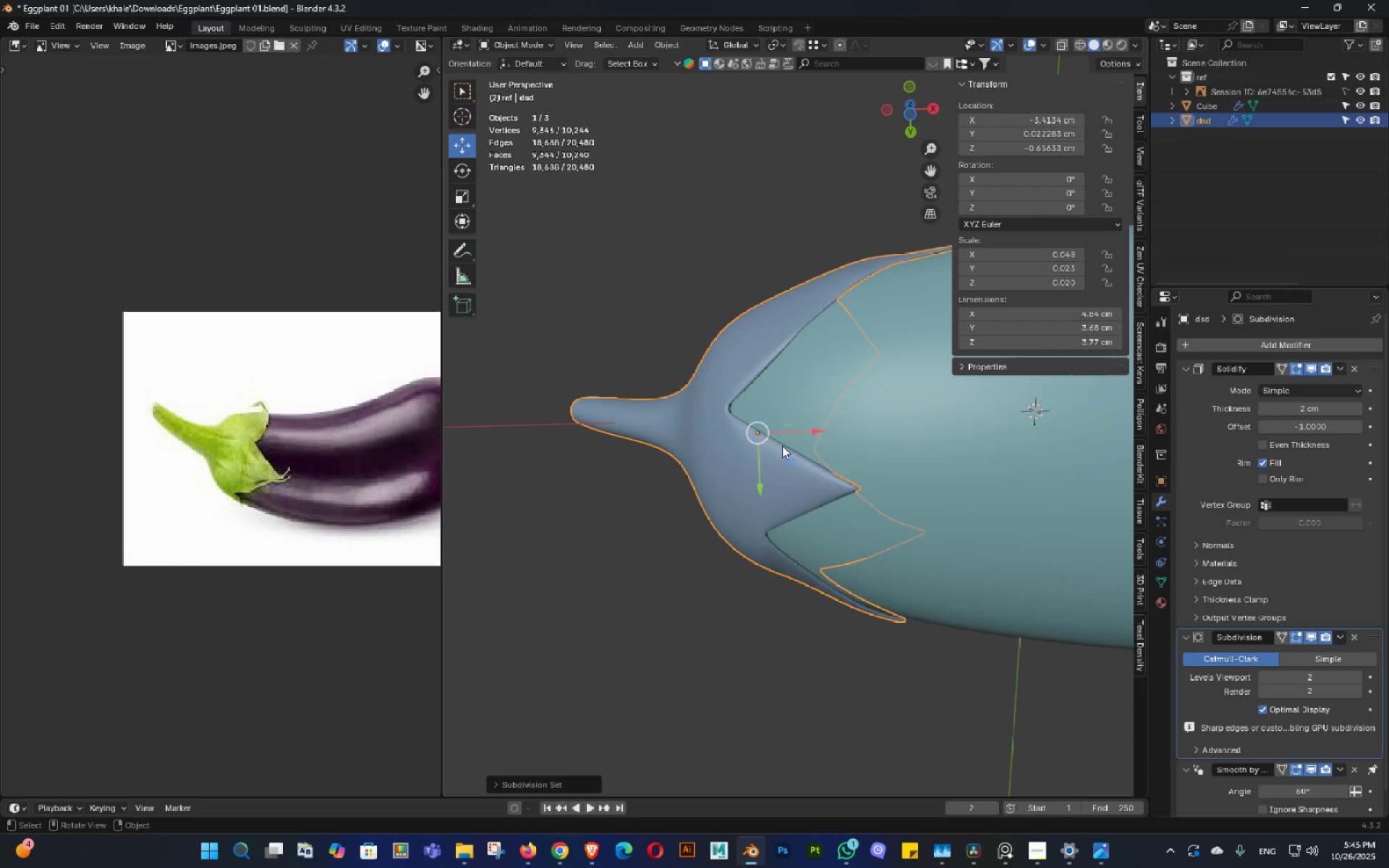 
scroll: coordinate [784, 442], scroll_direction: up, amount: 1.0
 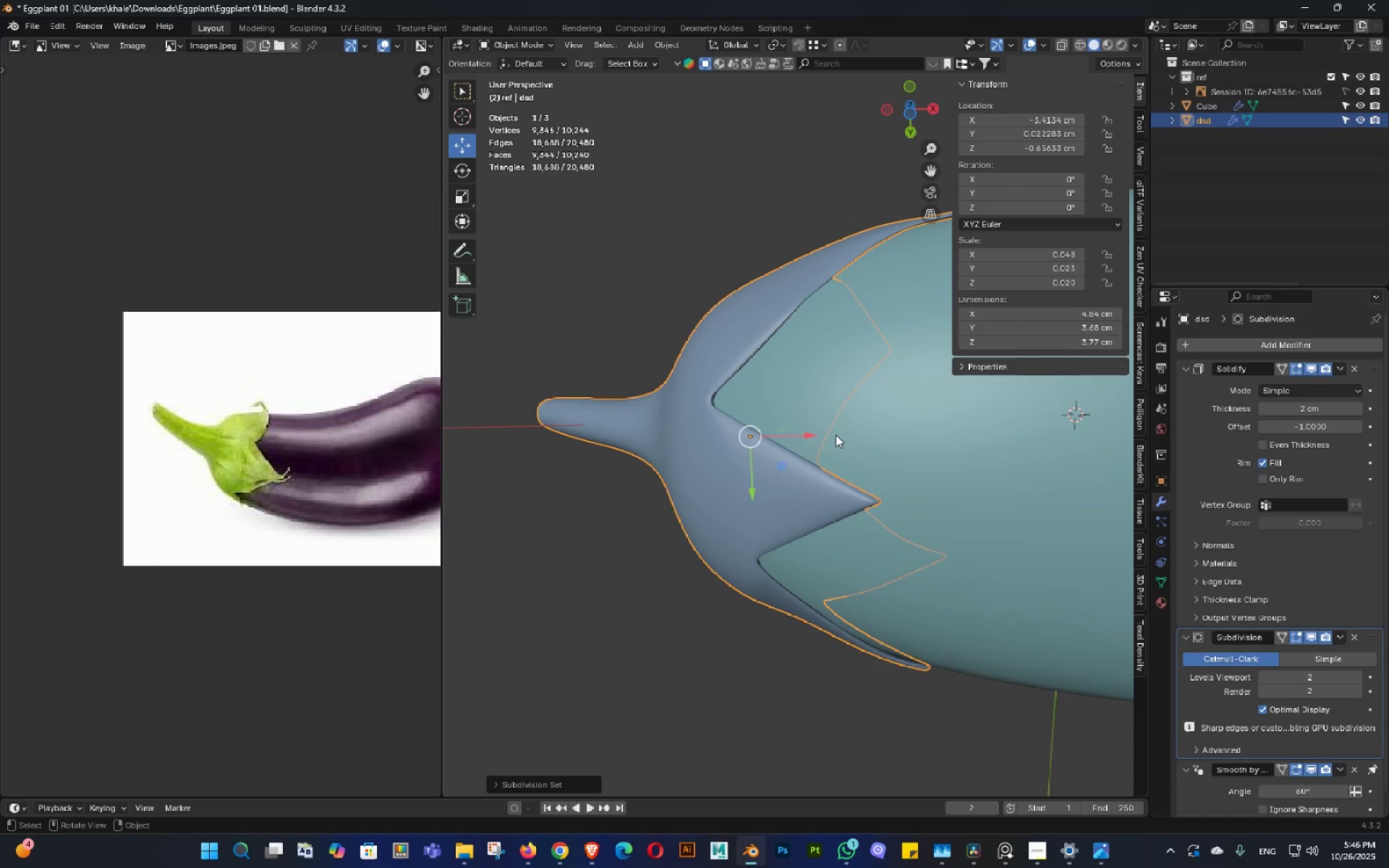 
wait(54.98)
 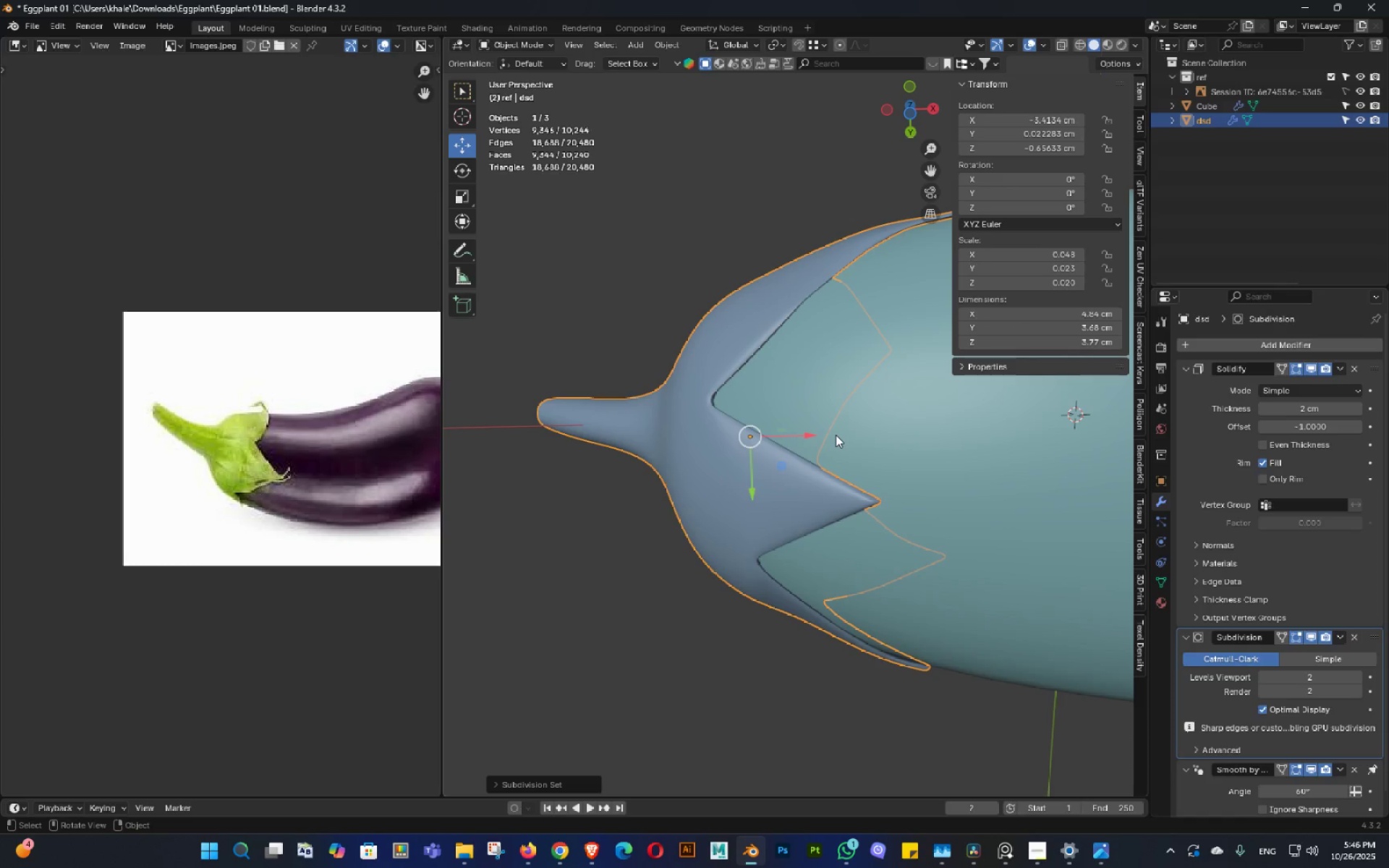 
scroll: coordinate [778, 381], scroll_direction: down, amount: 1.0
 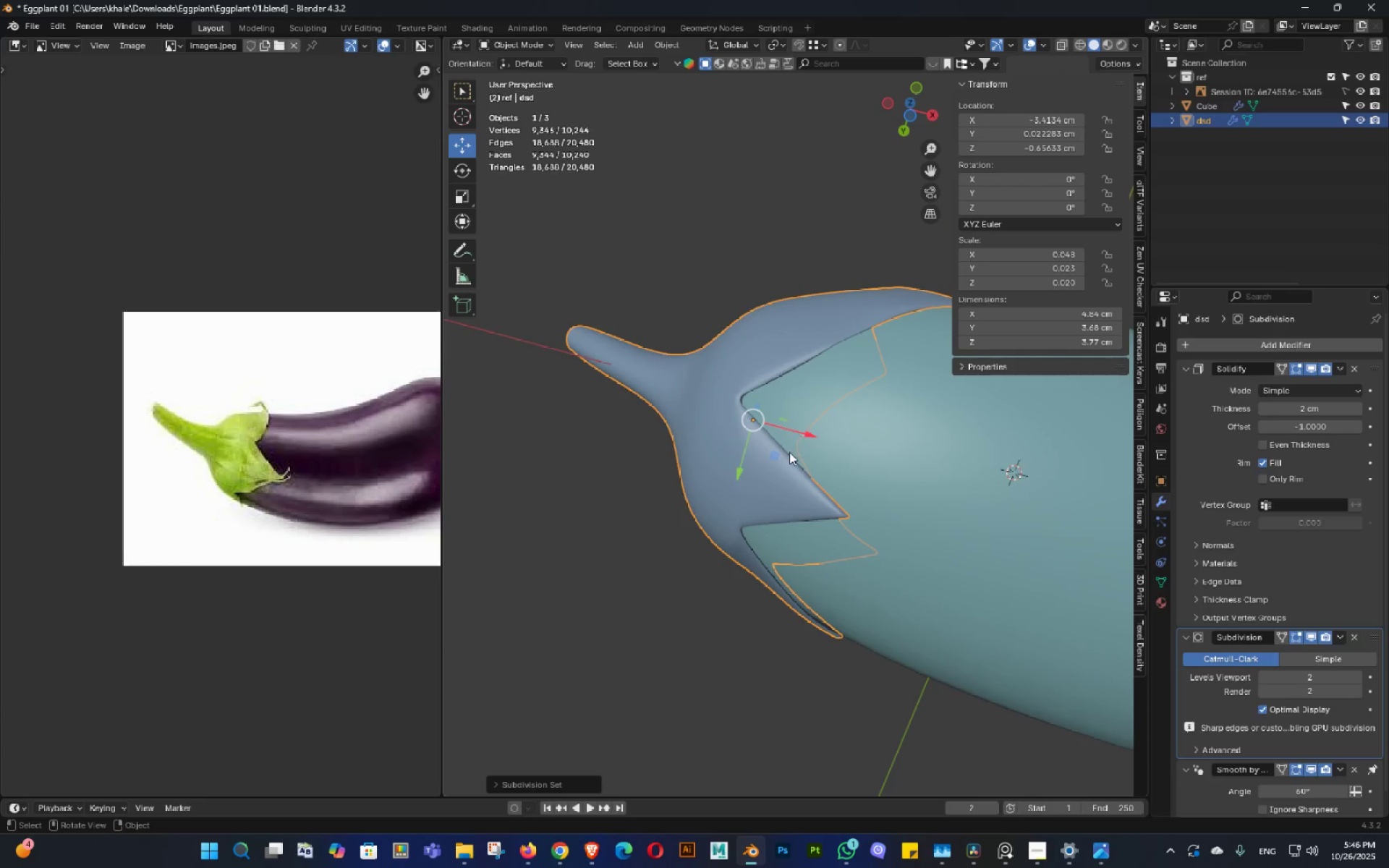 
scroll: coordinate [786, 454], scroll_direction: up, amount: 1.0
 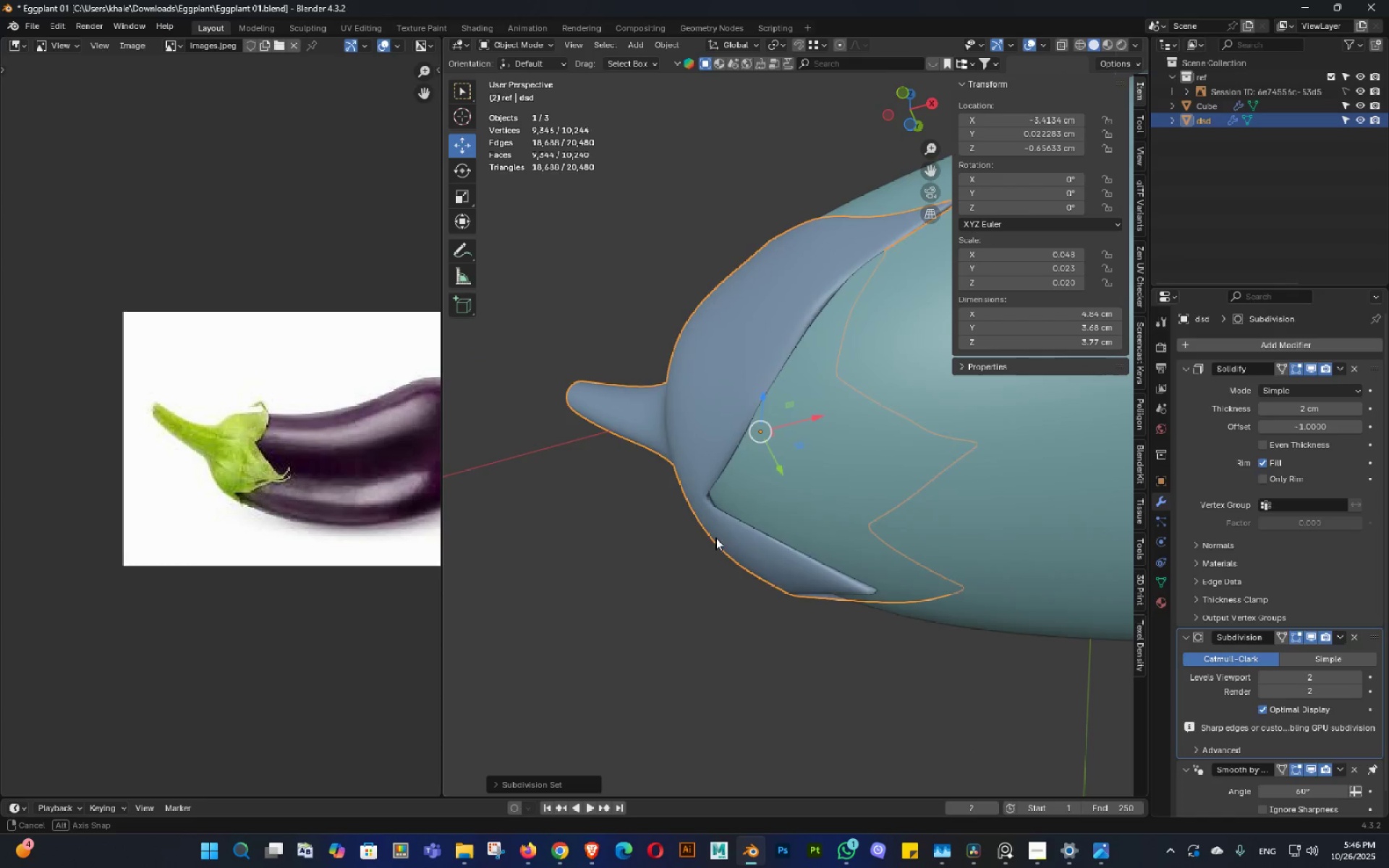 
key(Shift+ShiftLeft)
 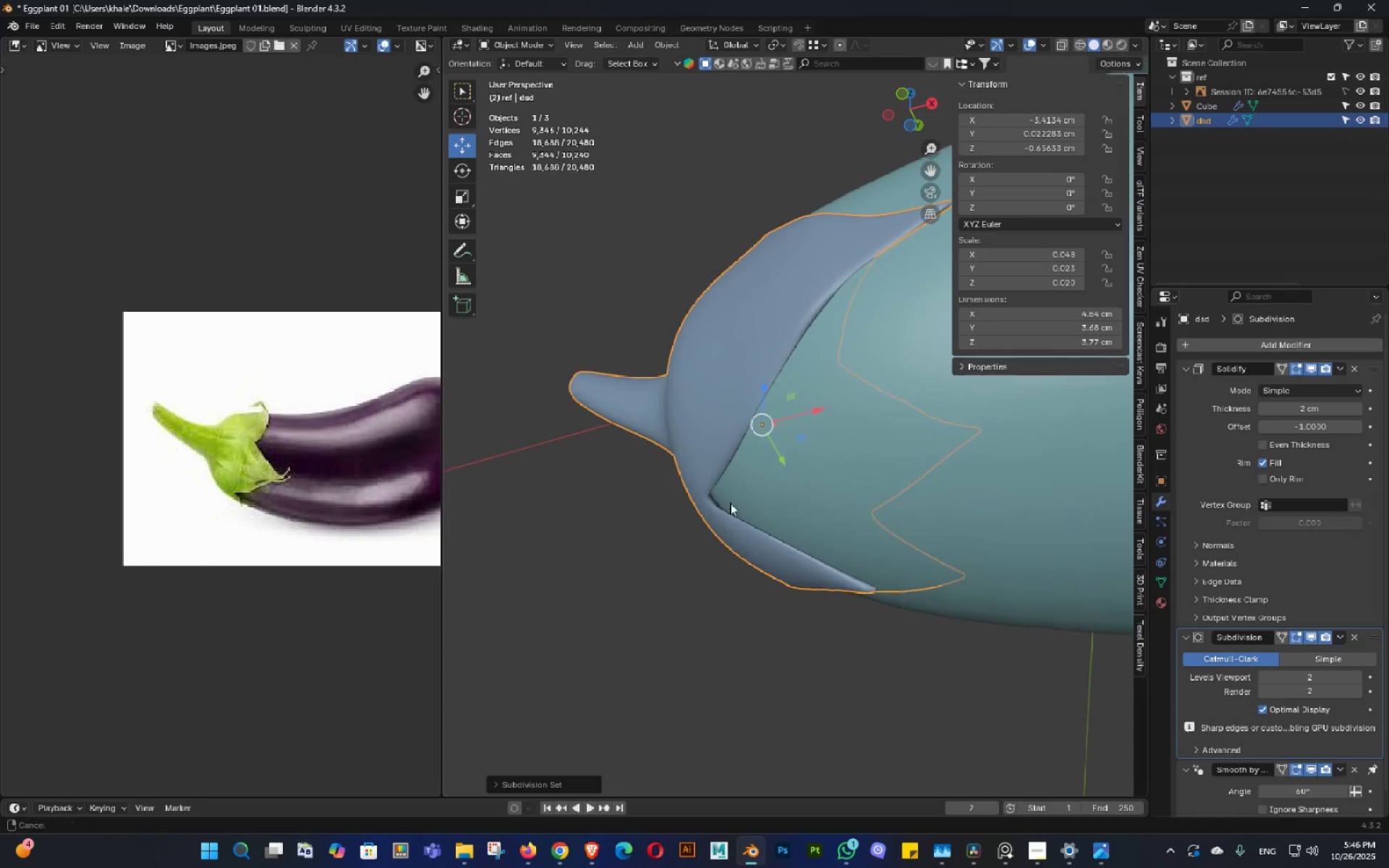 
triple_click([738, 490])
 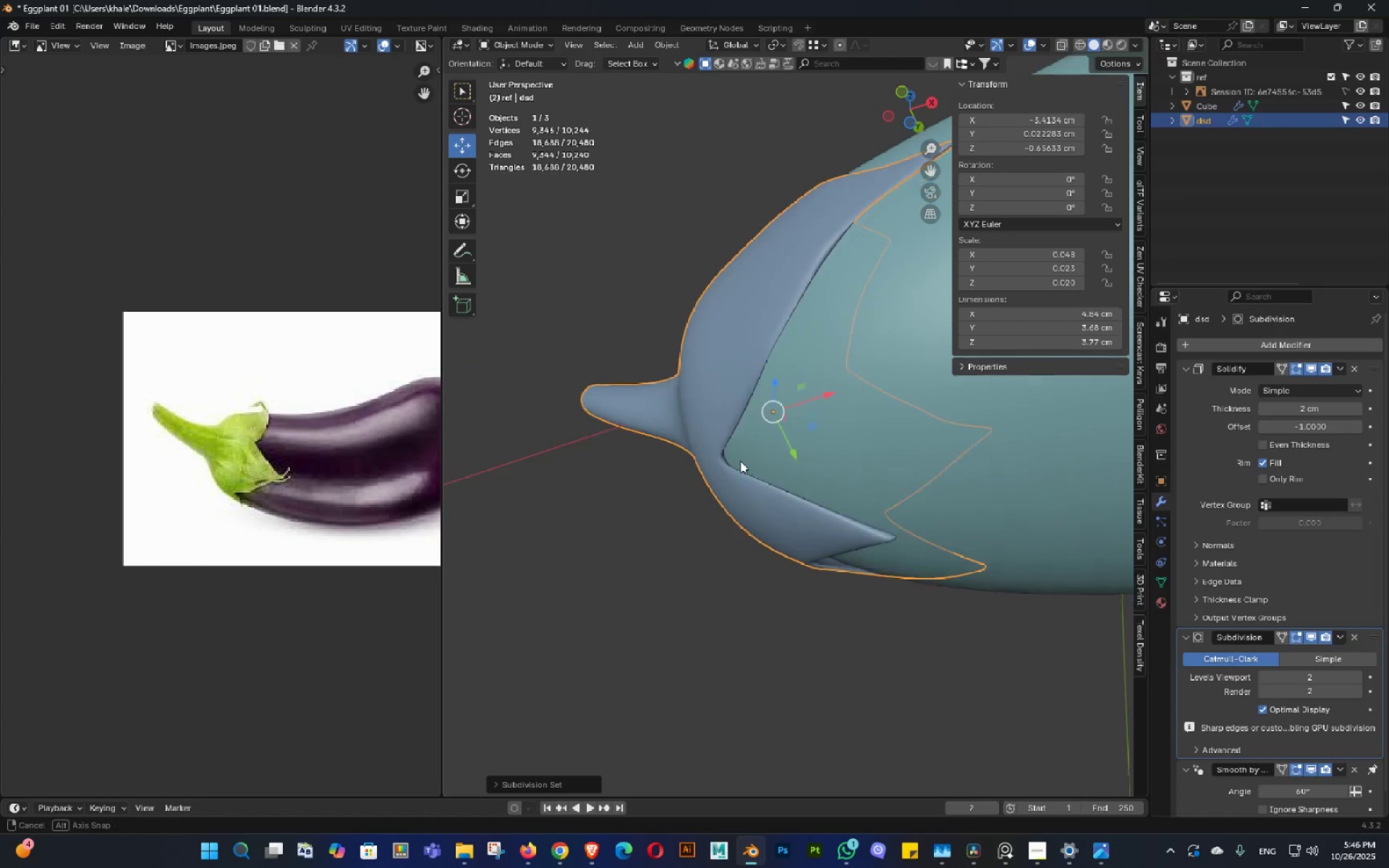 
triple_click([740, 461])
 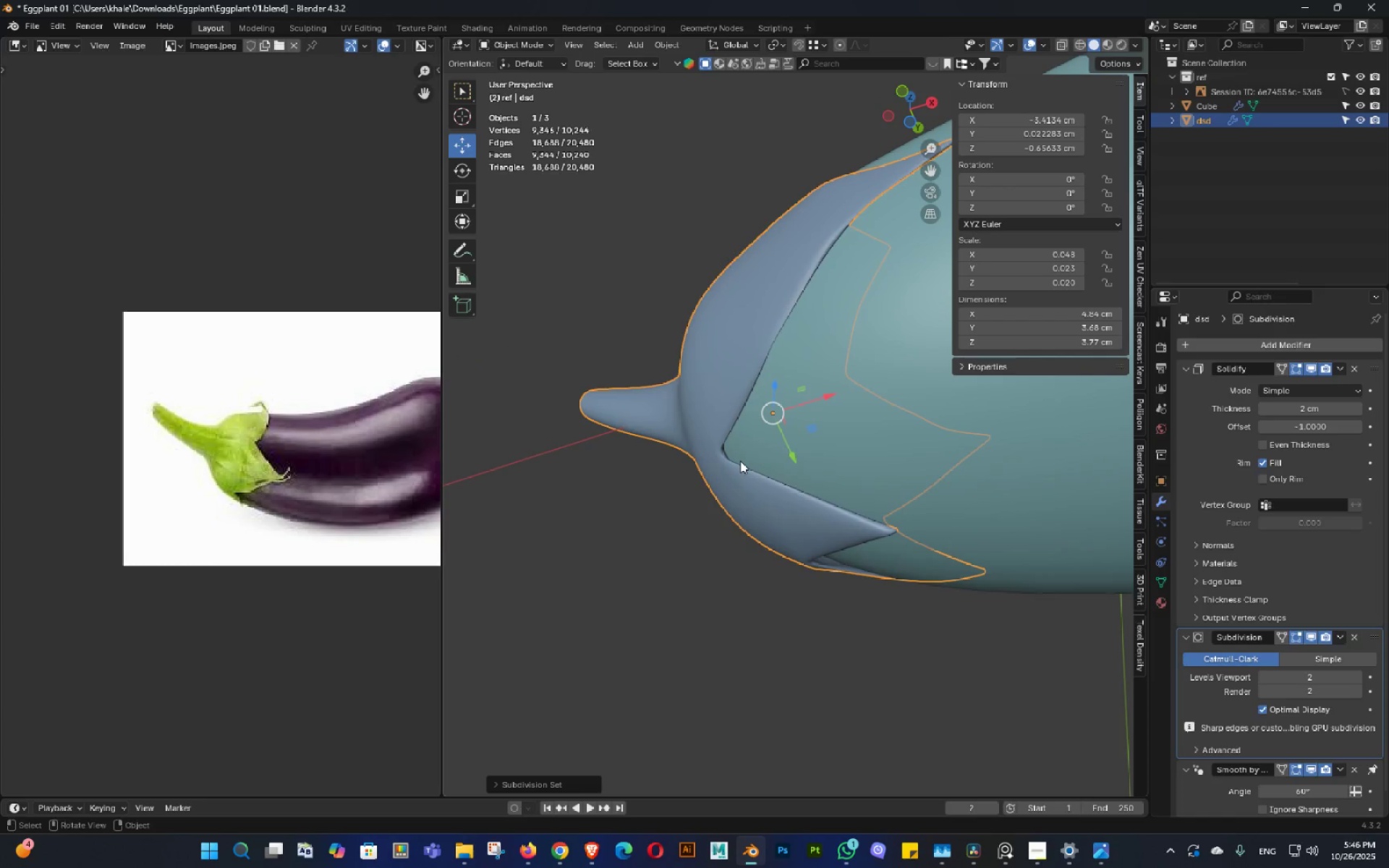 
key(Control+ControlLeft)
 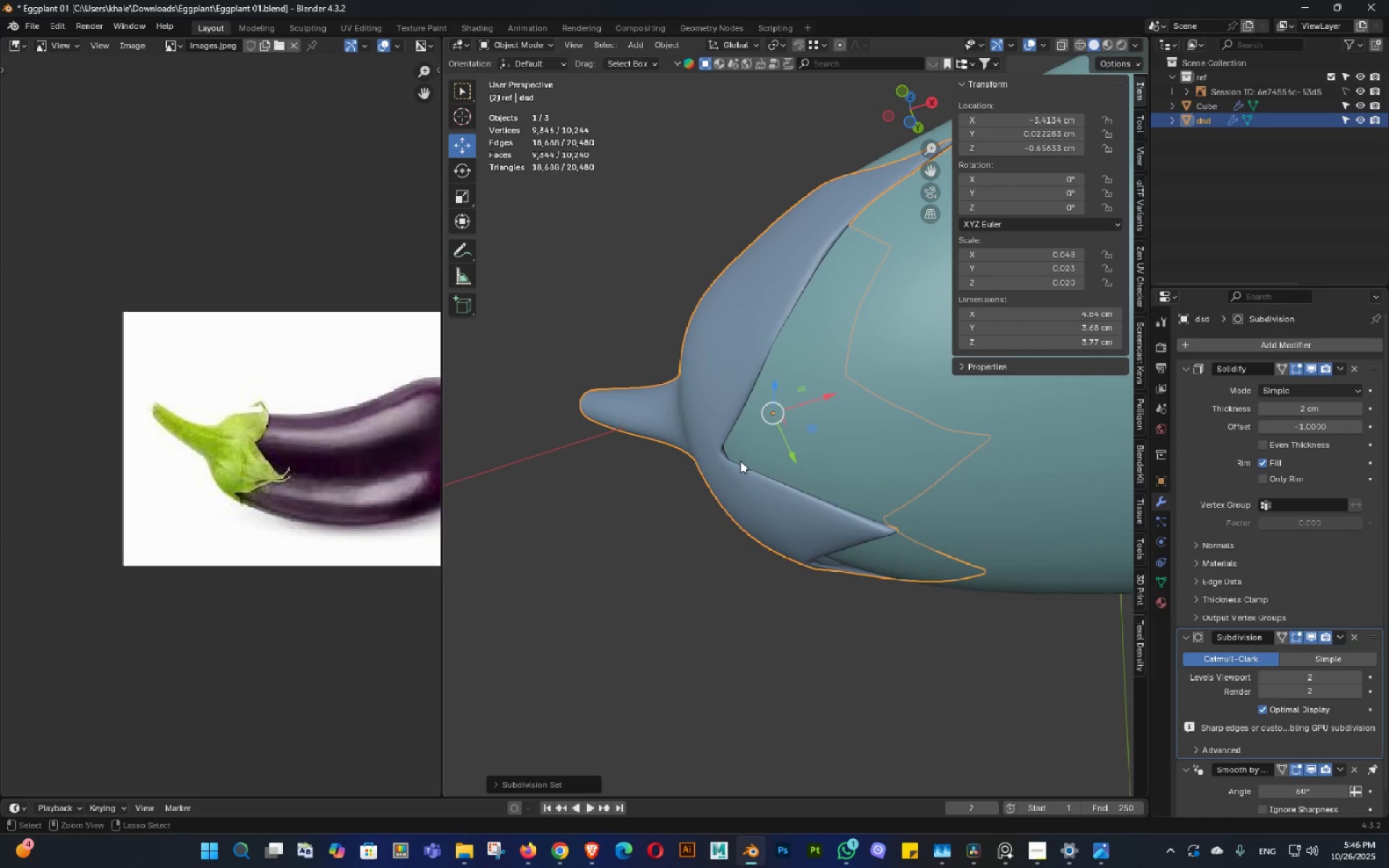 
key(Control+S)
 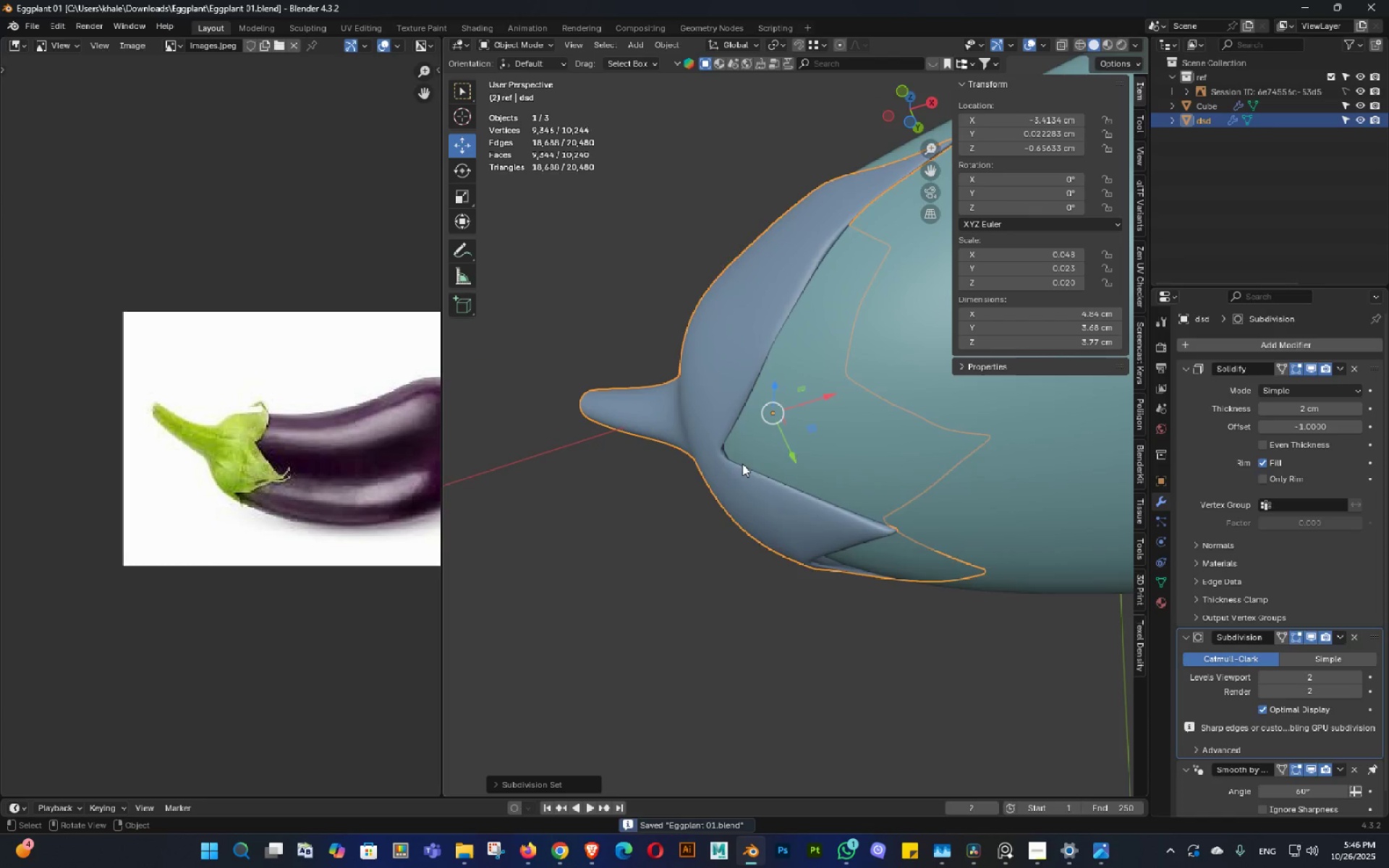 
scroll: coordinate [749, 462], scroll_direction: up, amount: 2.0
 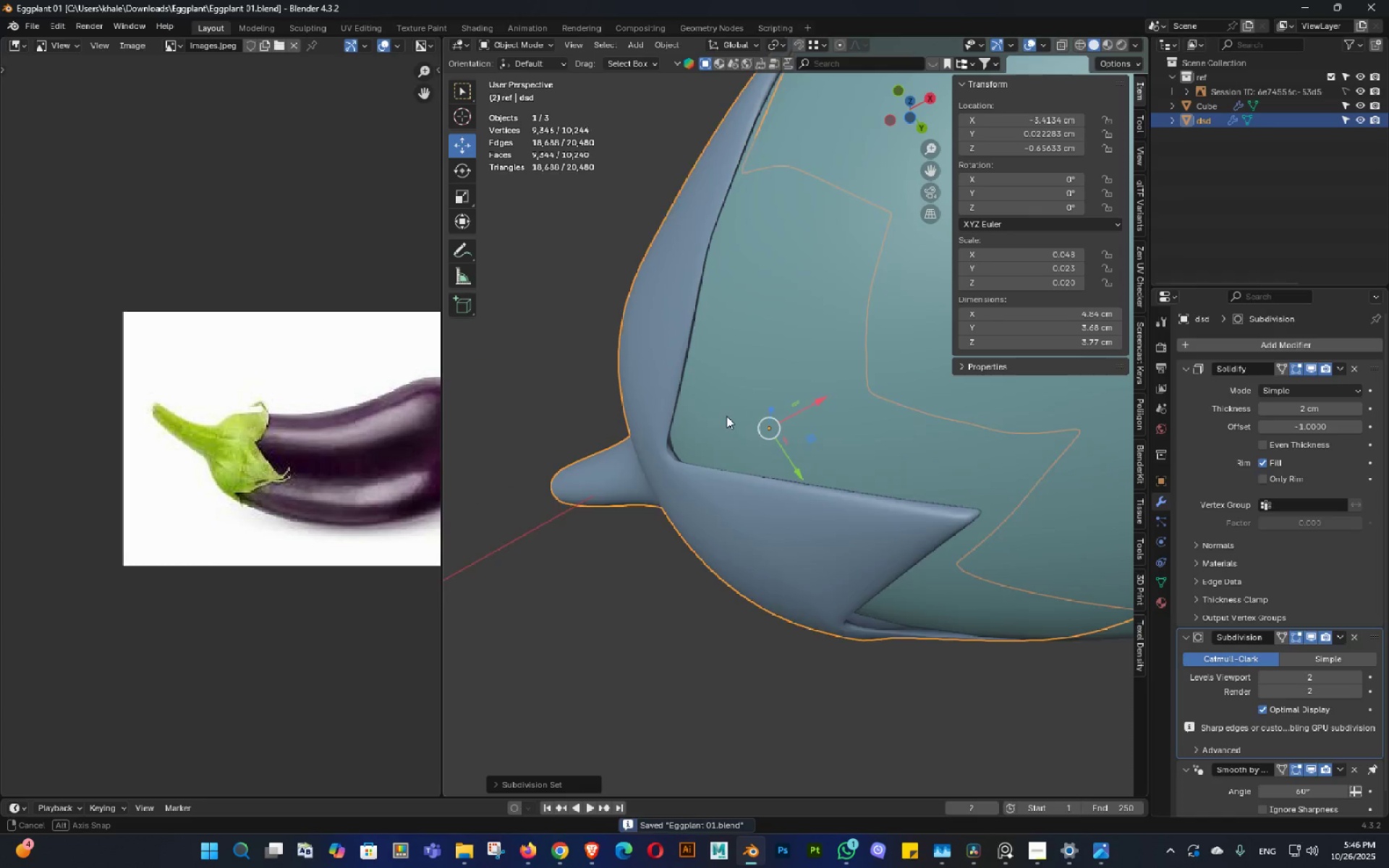 
key(Control+ControlLeft)
 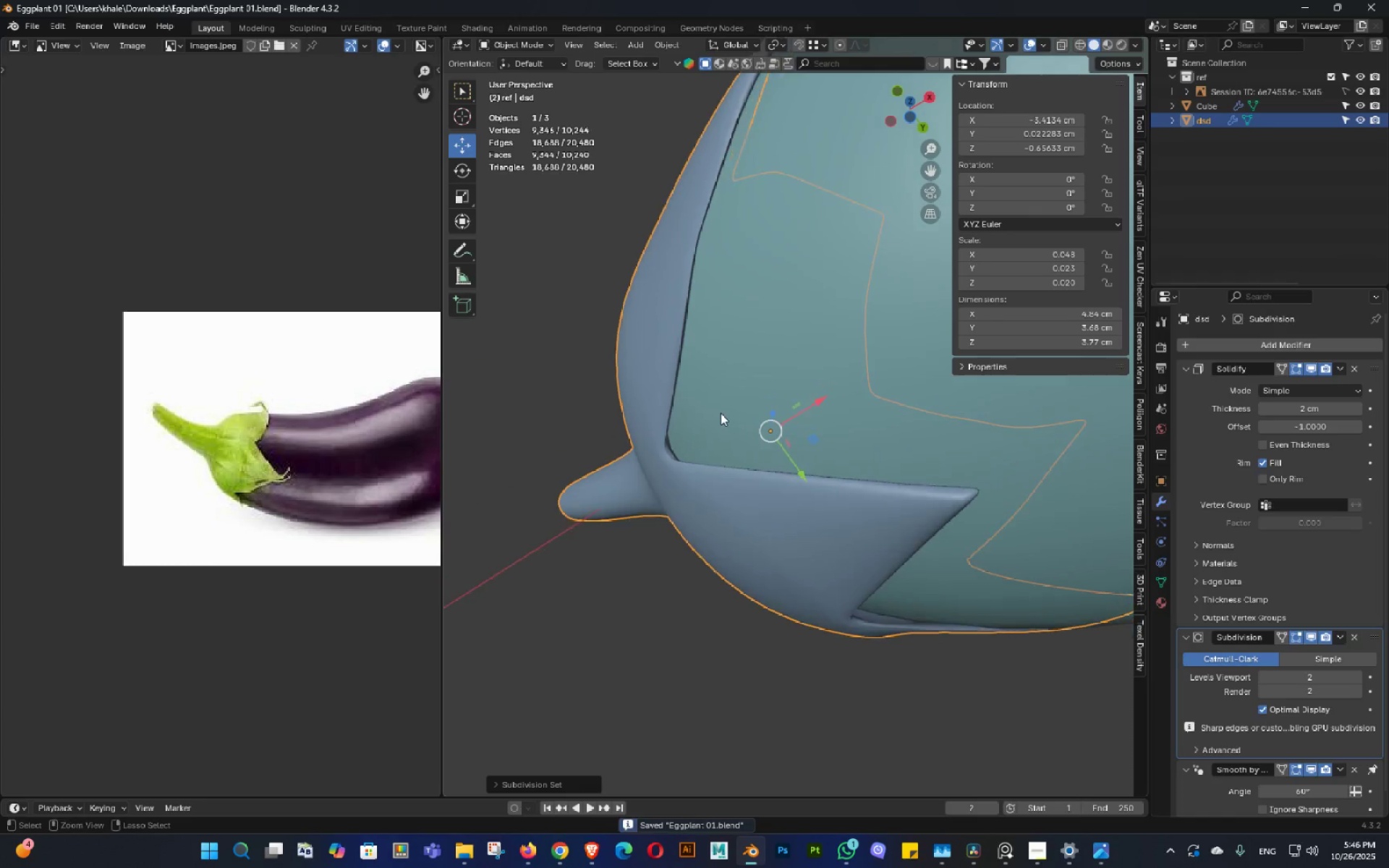 
key(Control+S)
 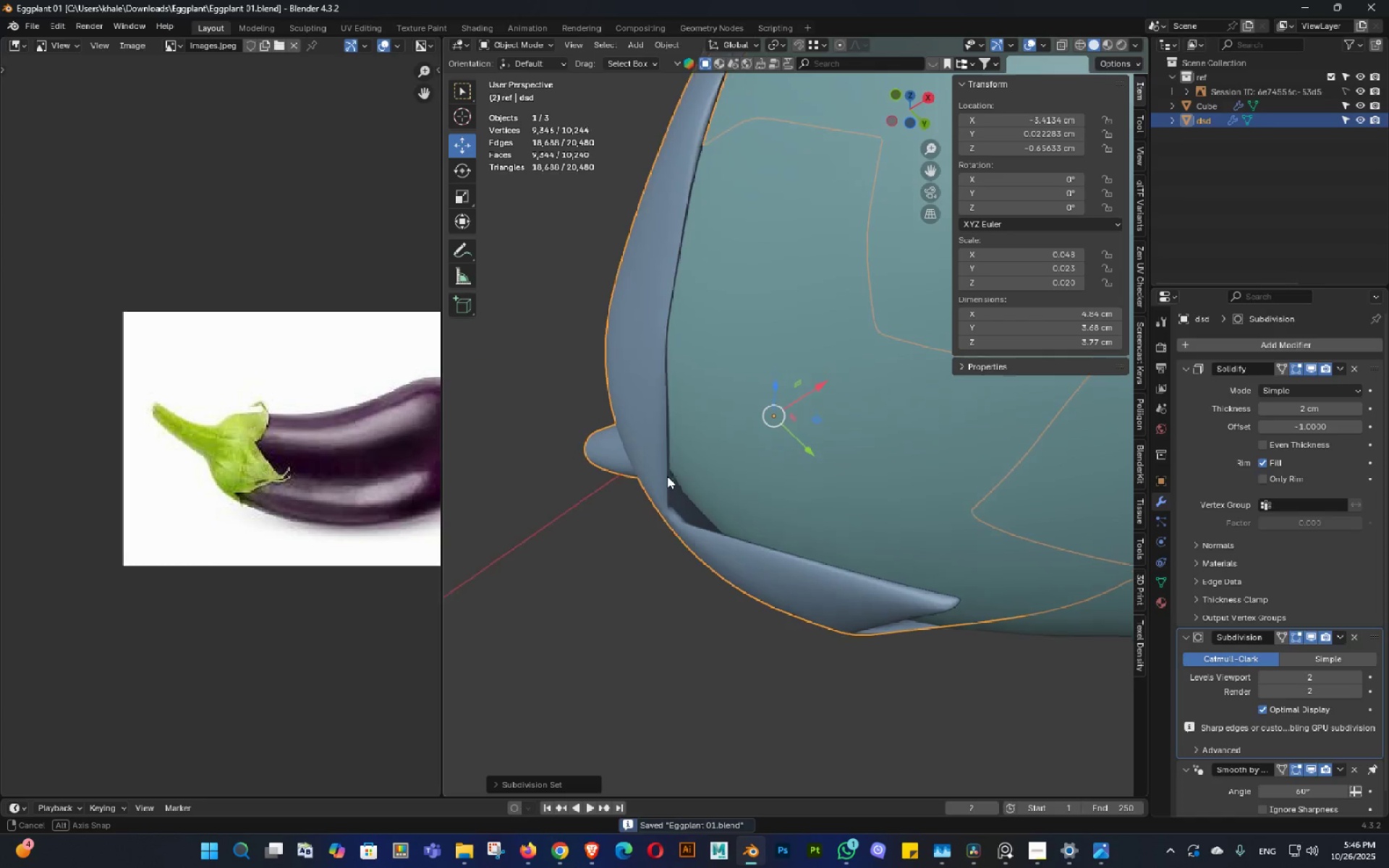 
triple_click([655, 479])
 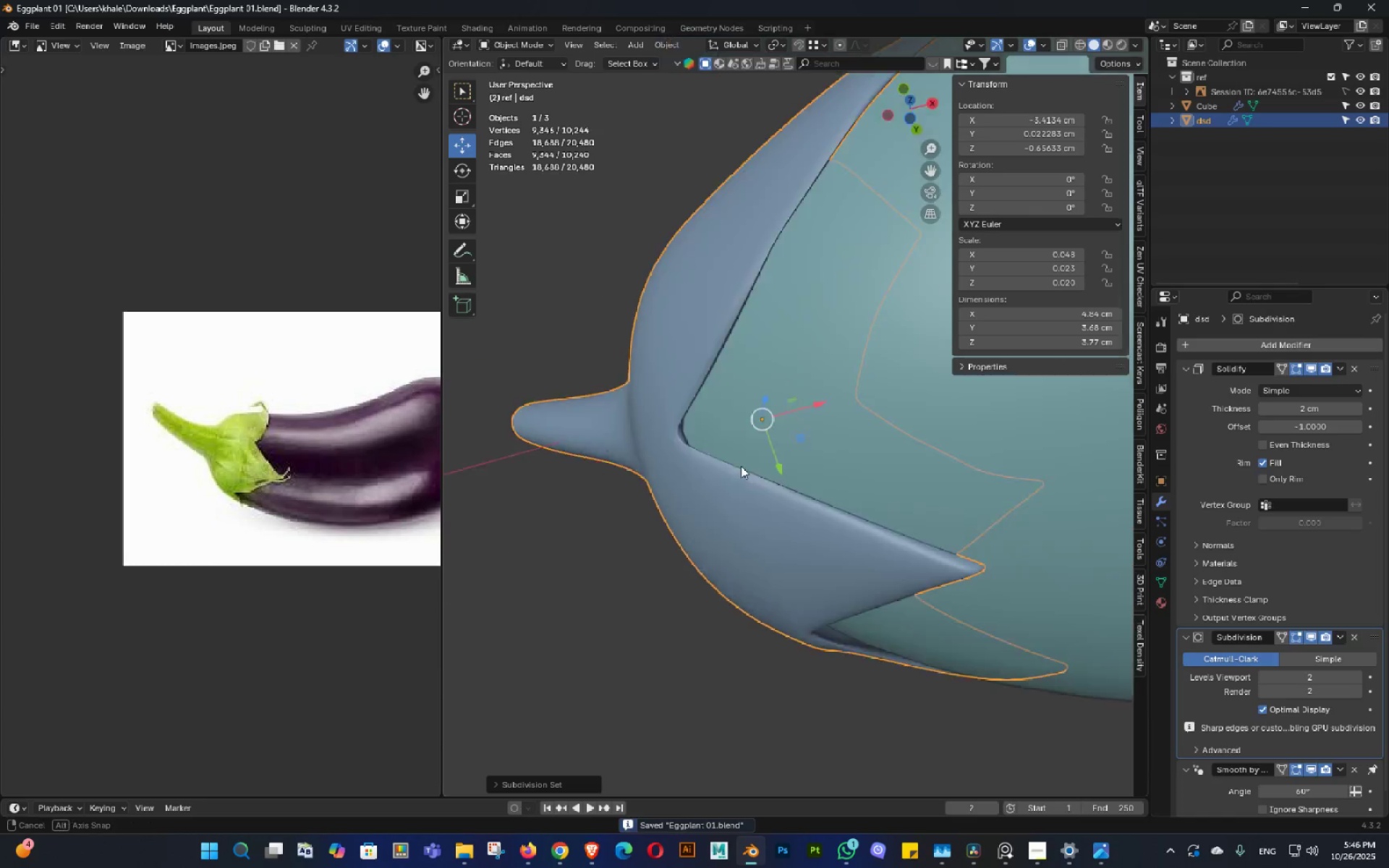 
key(Control+ControlLeft)
 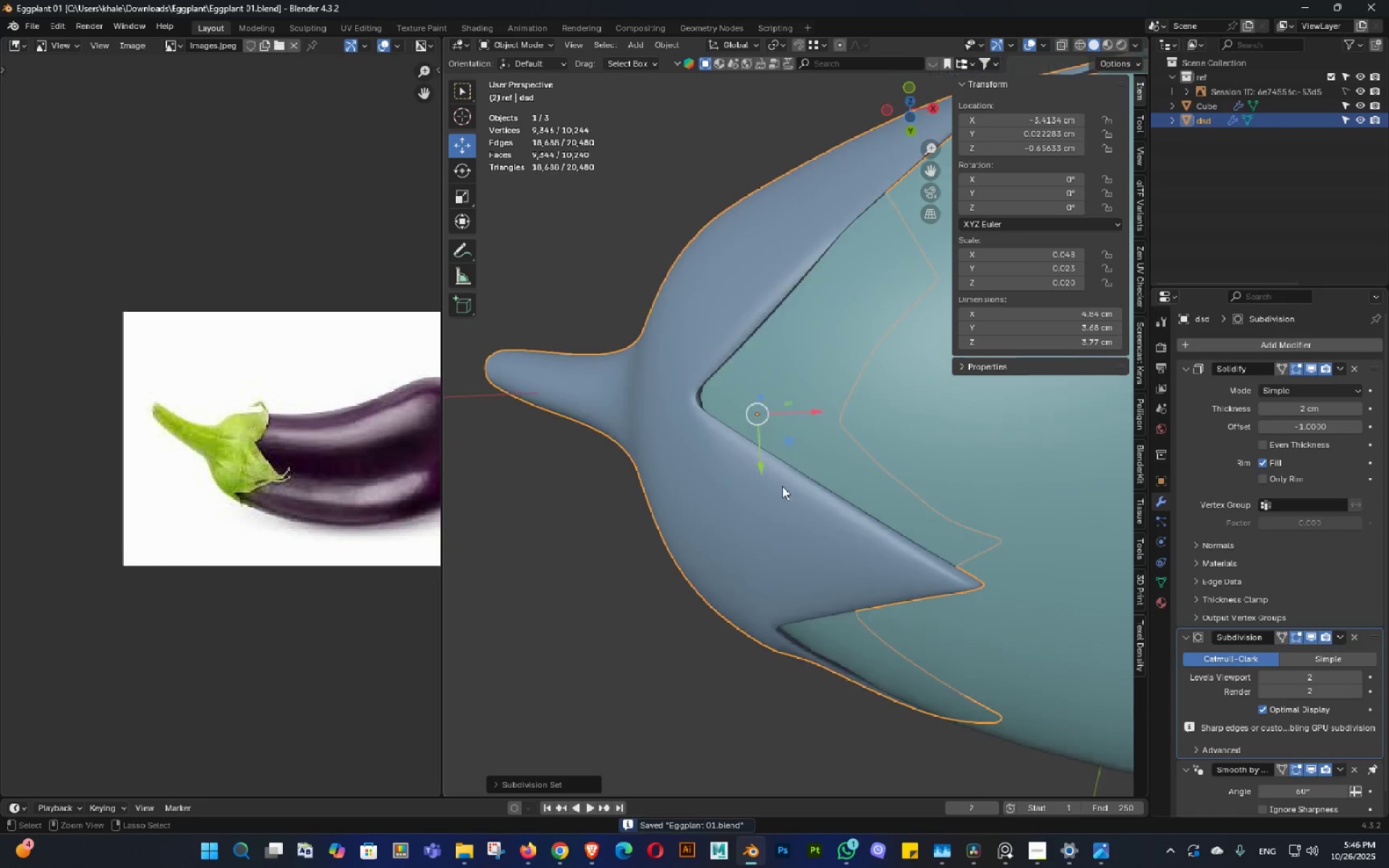 
key(Control+S)
 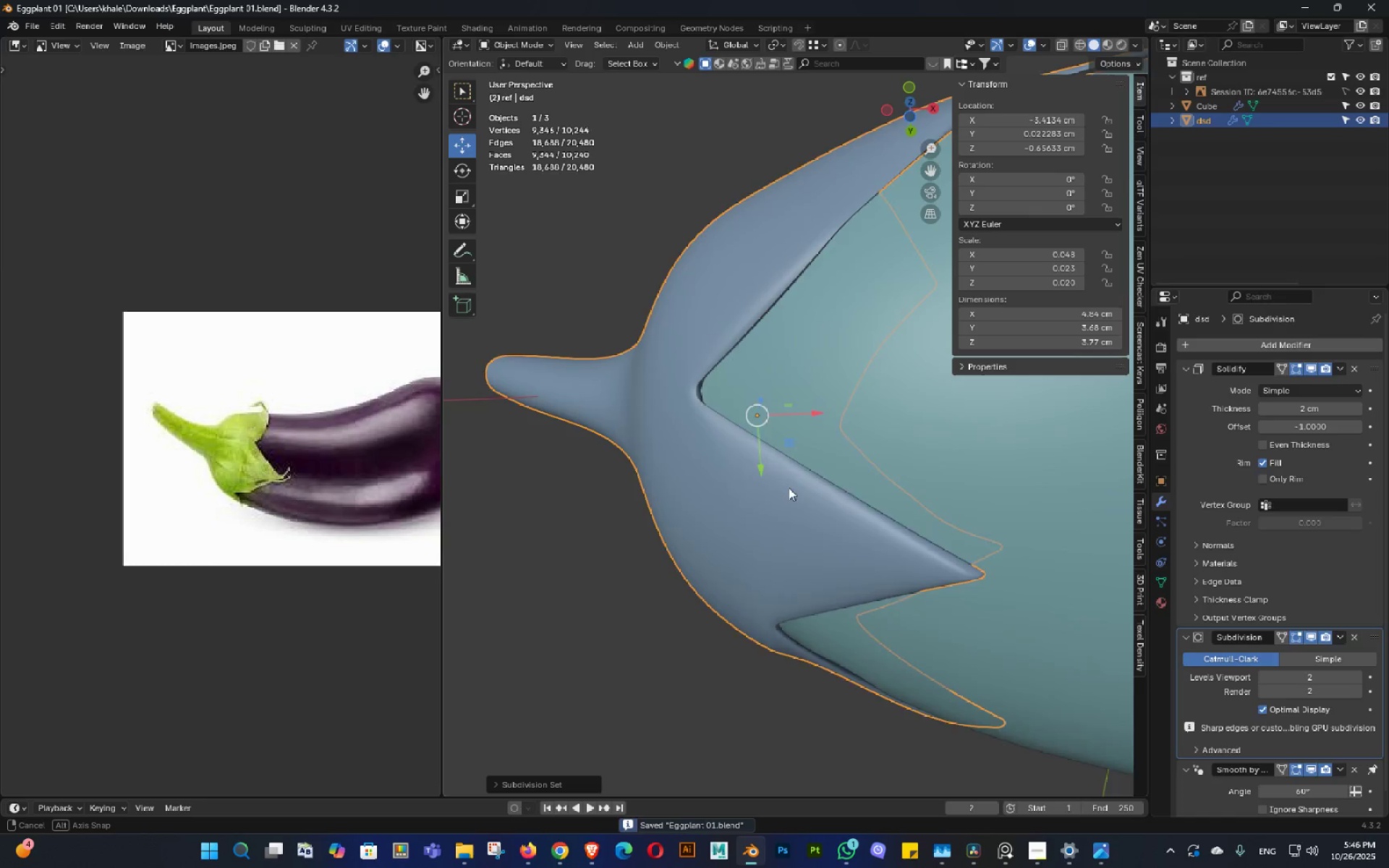 
double_click([816, 454])
 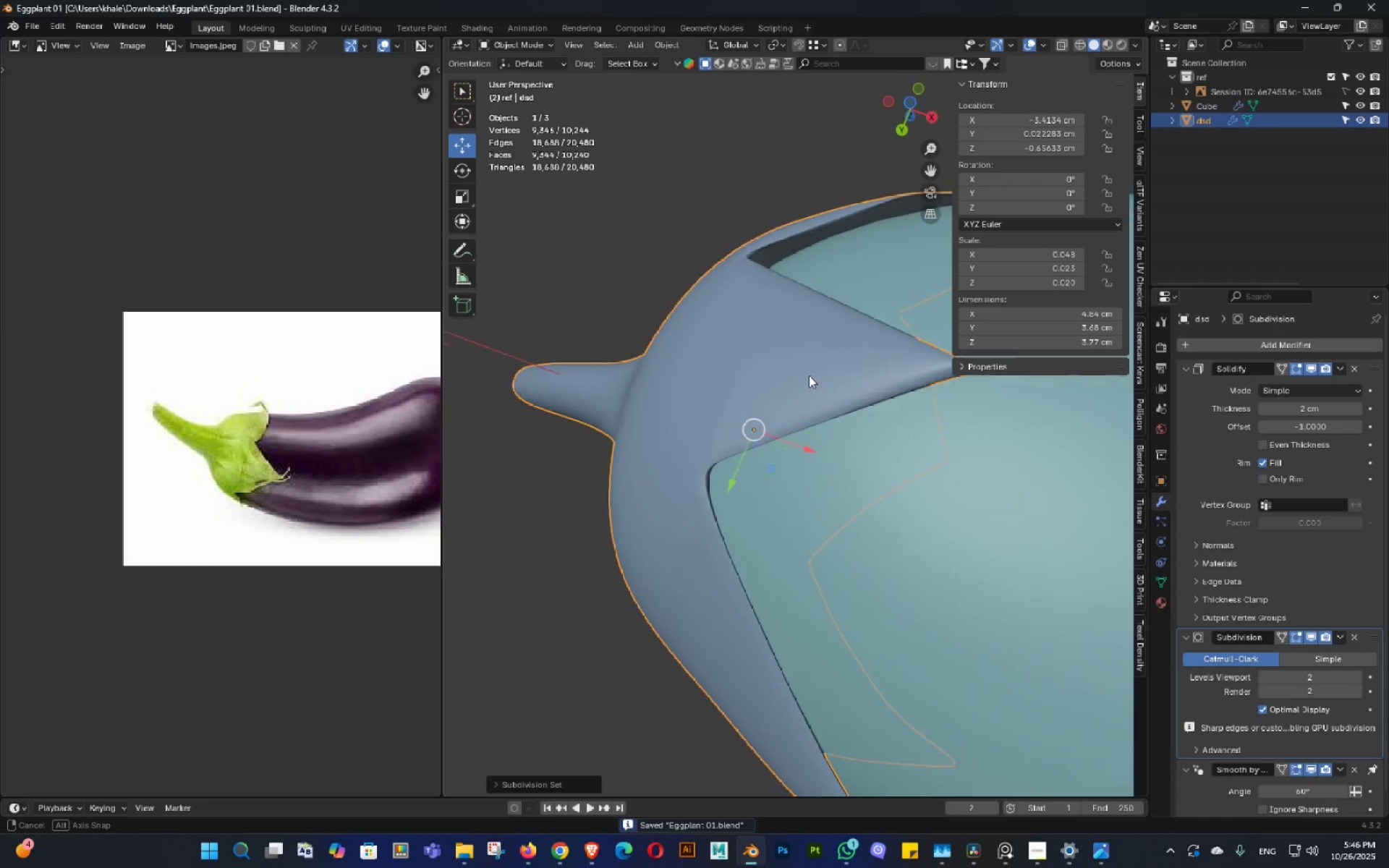 
triple_click([812, 365])
 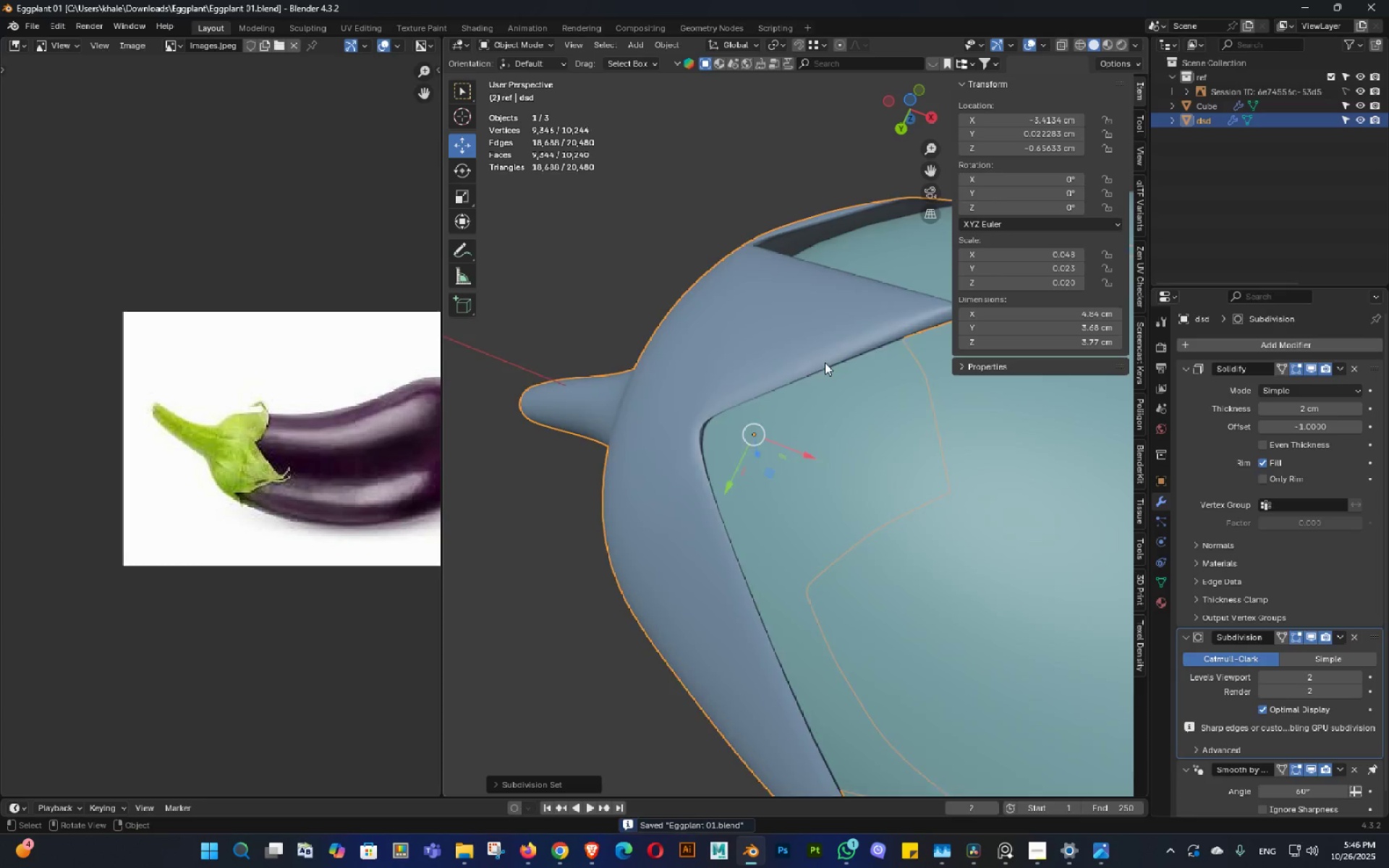 
scroll: coordinate [819, 373], scroll_direction: down, amount: 2.0
 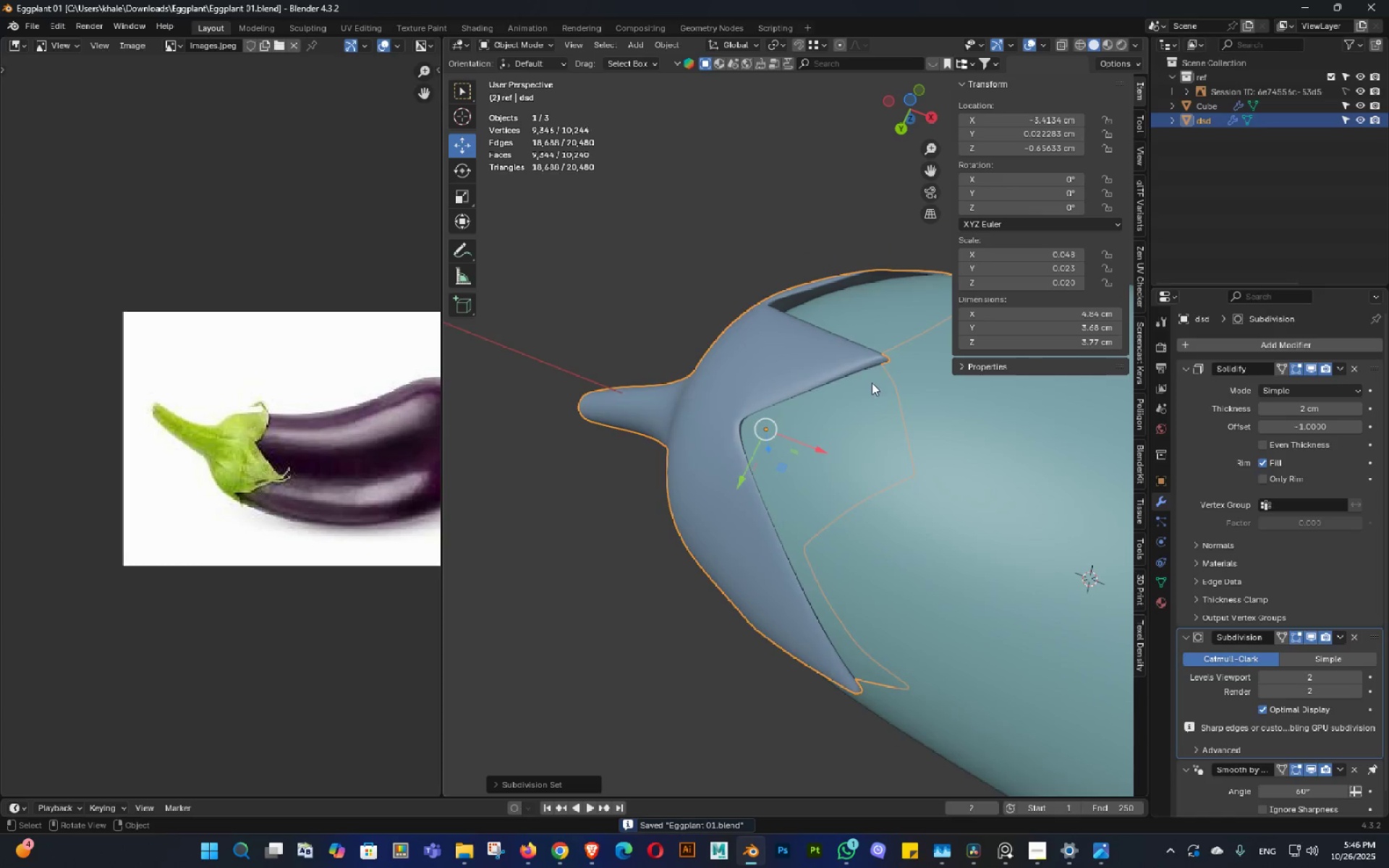 
key(Shift+ShiftLeft)
 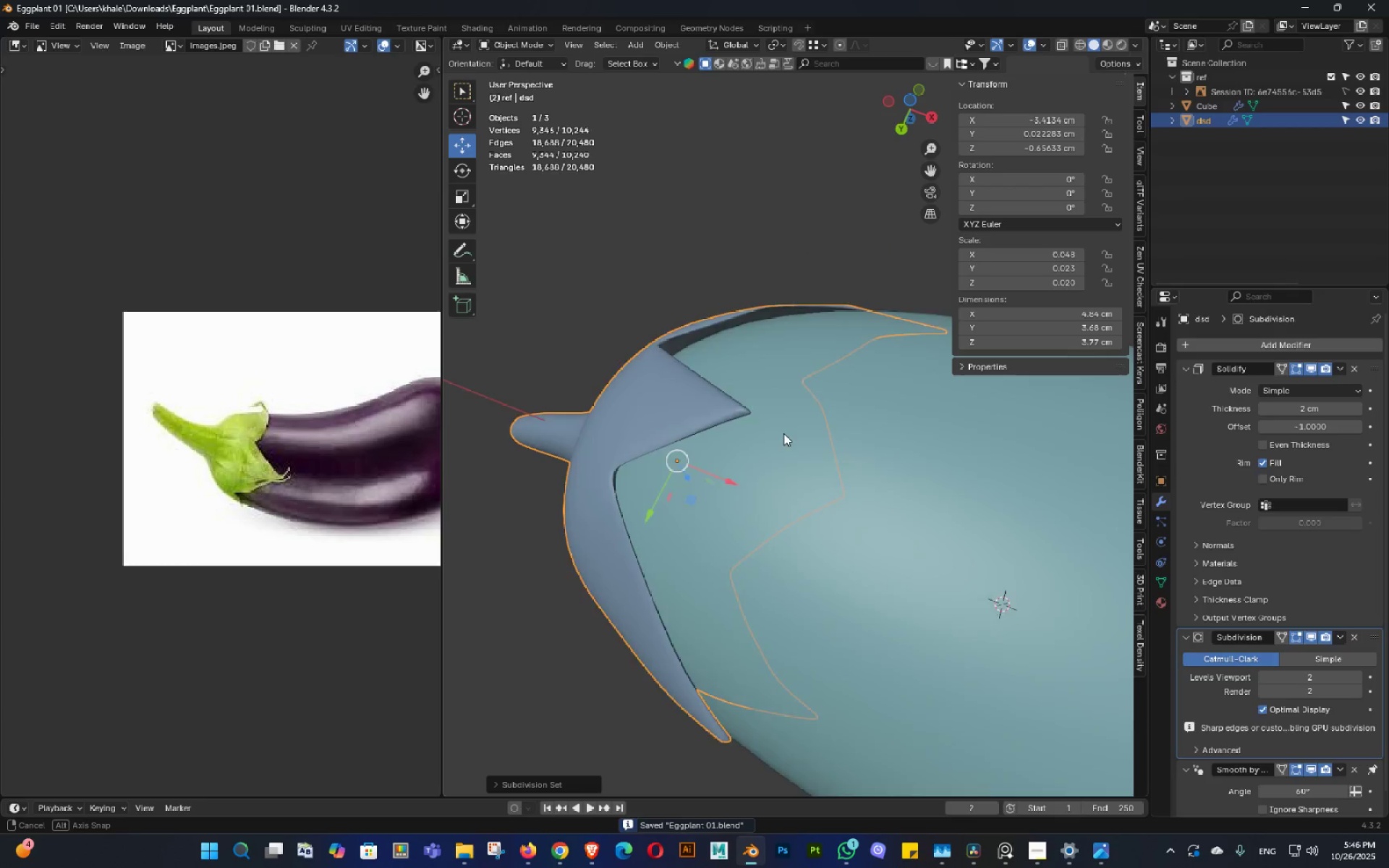 
triple_click([804, 462])
 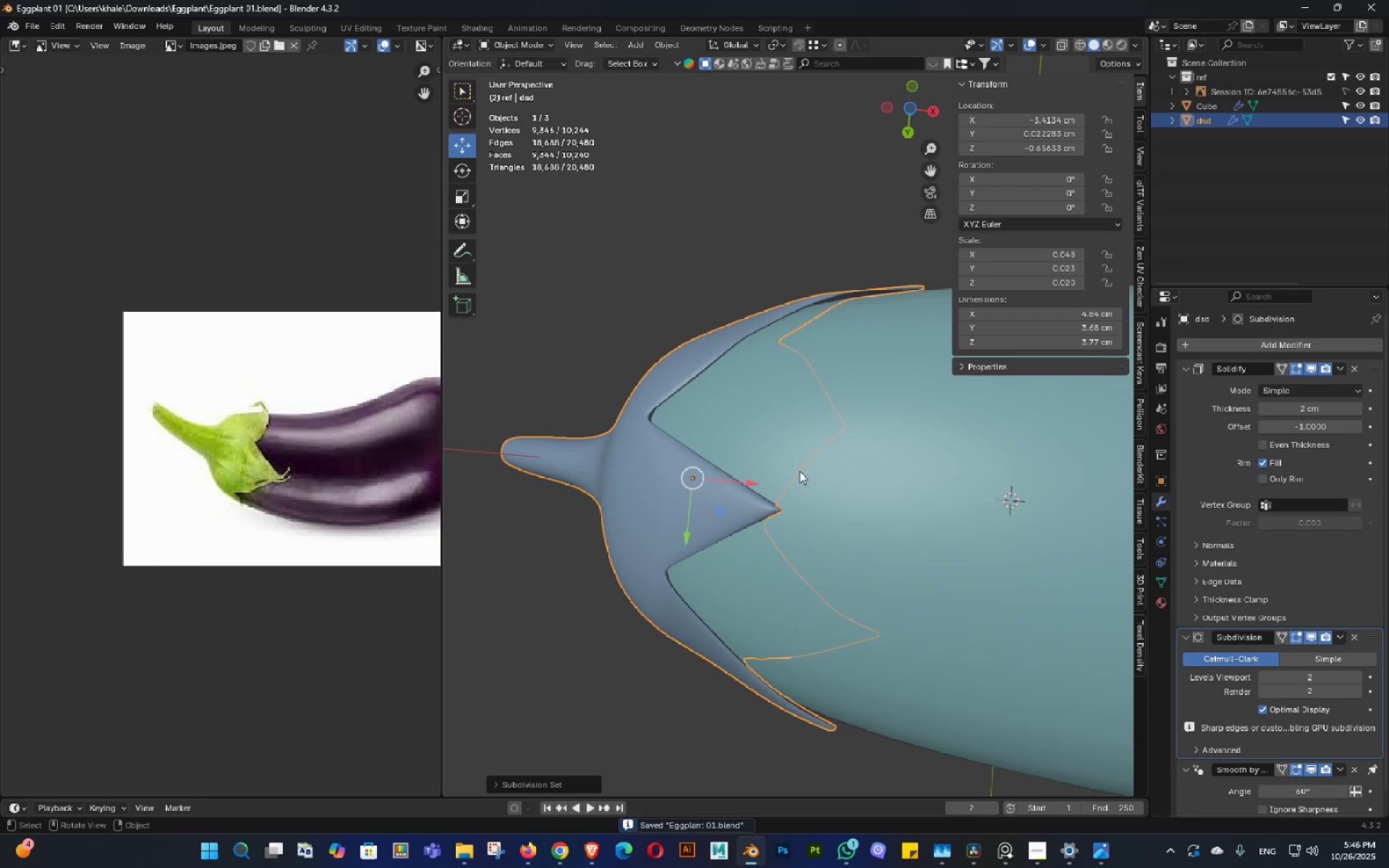 
hold_key(key=ShiftLeft, duration=0.3)
 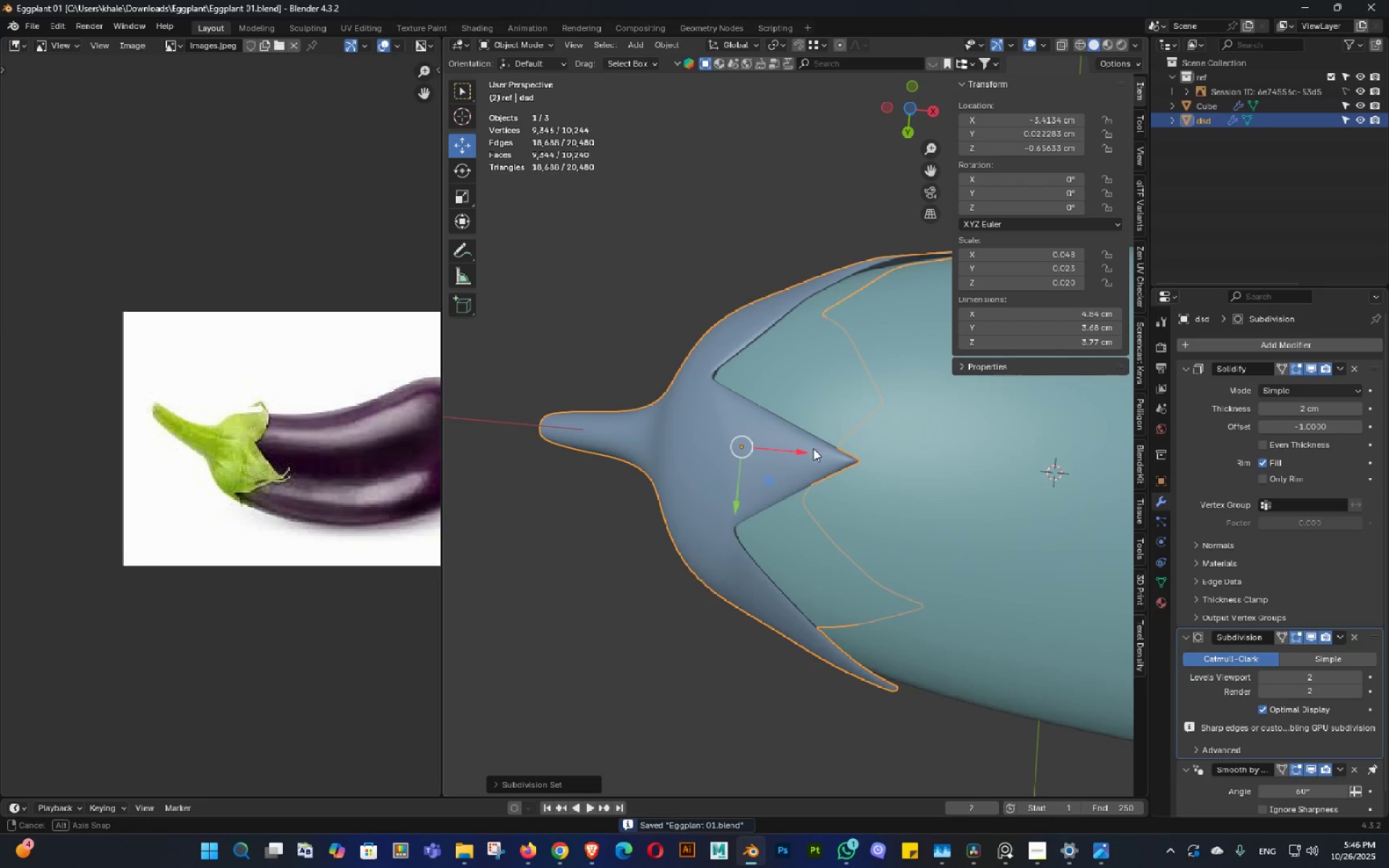 
triple_click([817, 459])
 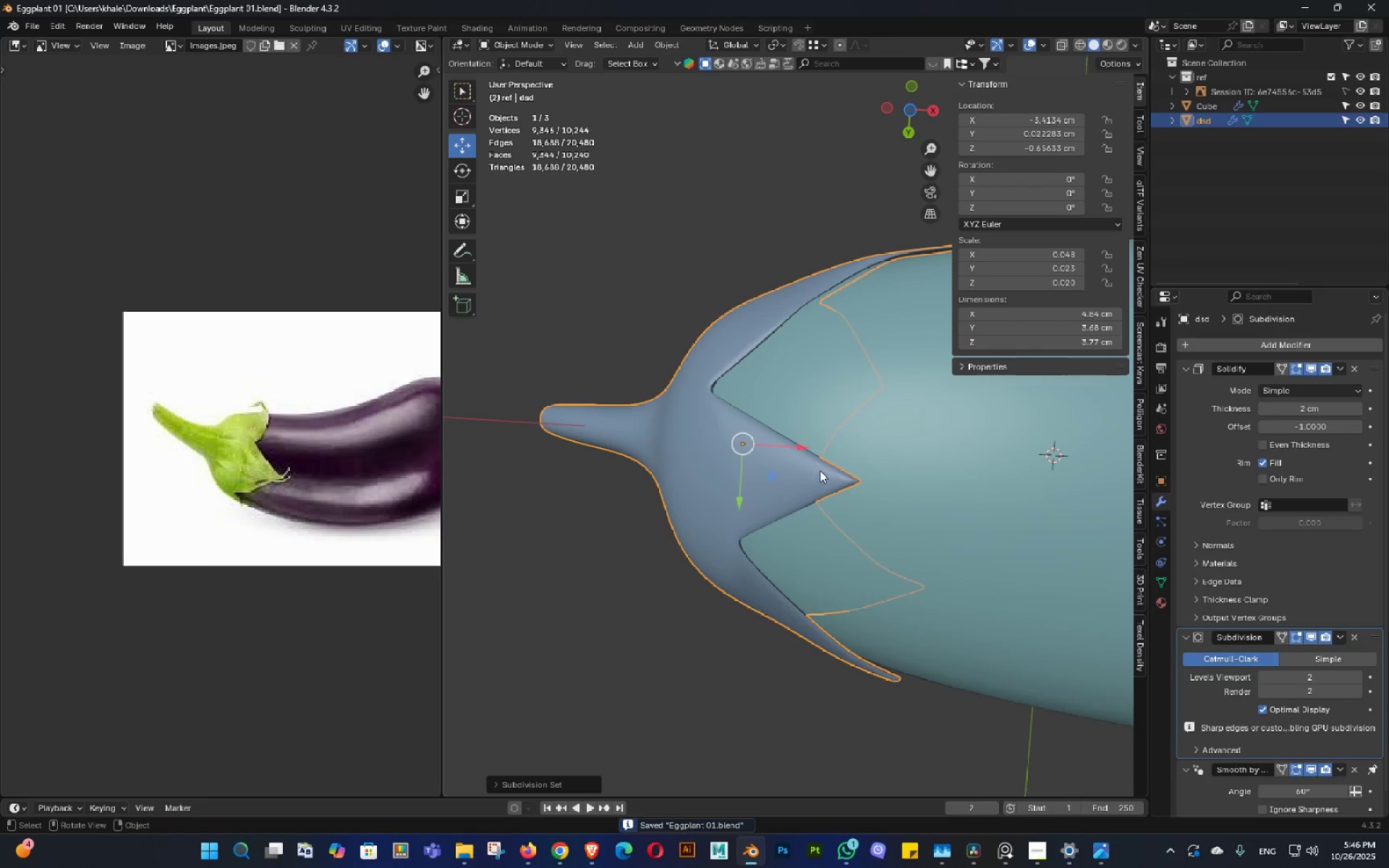 
scroll: coordinate [820, 470], scroll_direction: up, amount: 1.0
 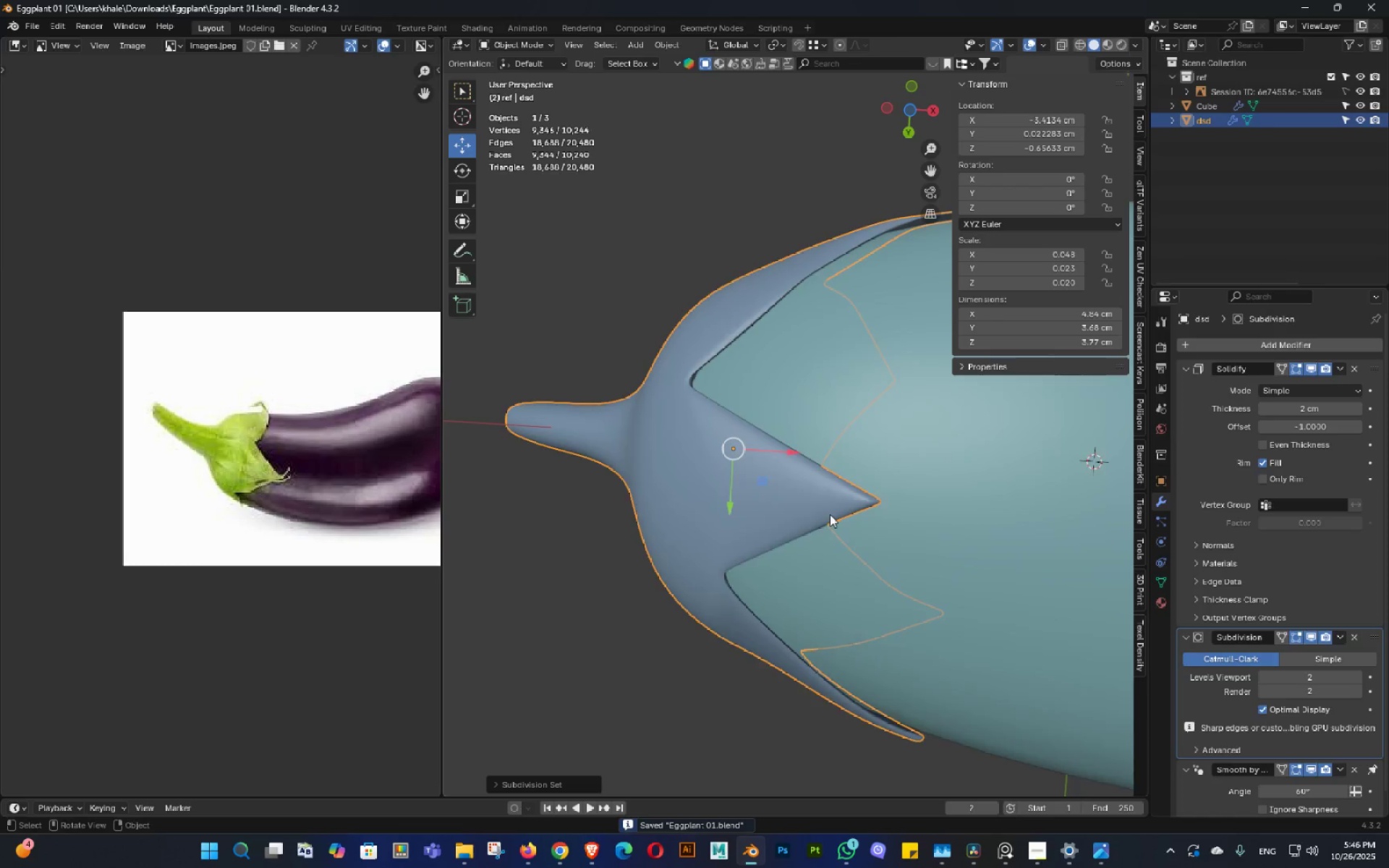 
double_click([819, 517])
 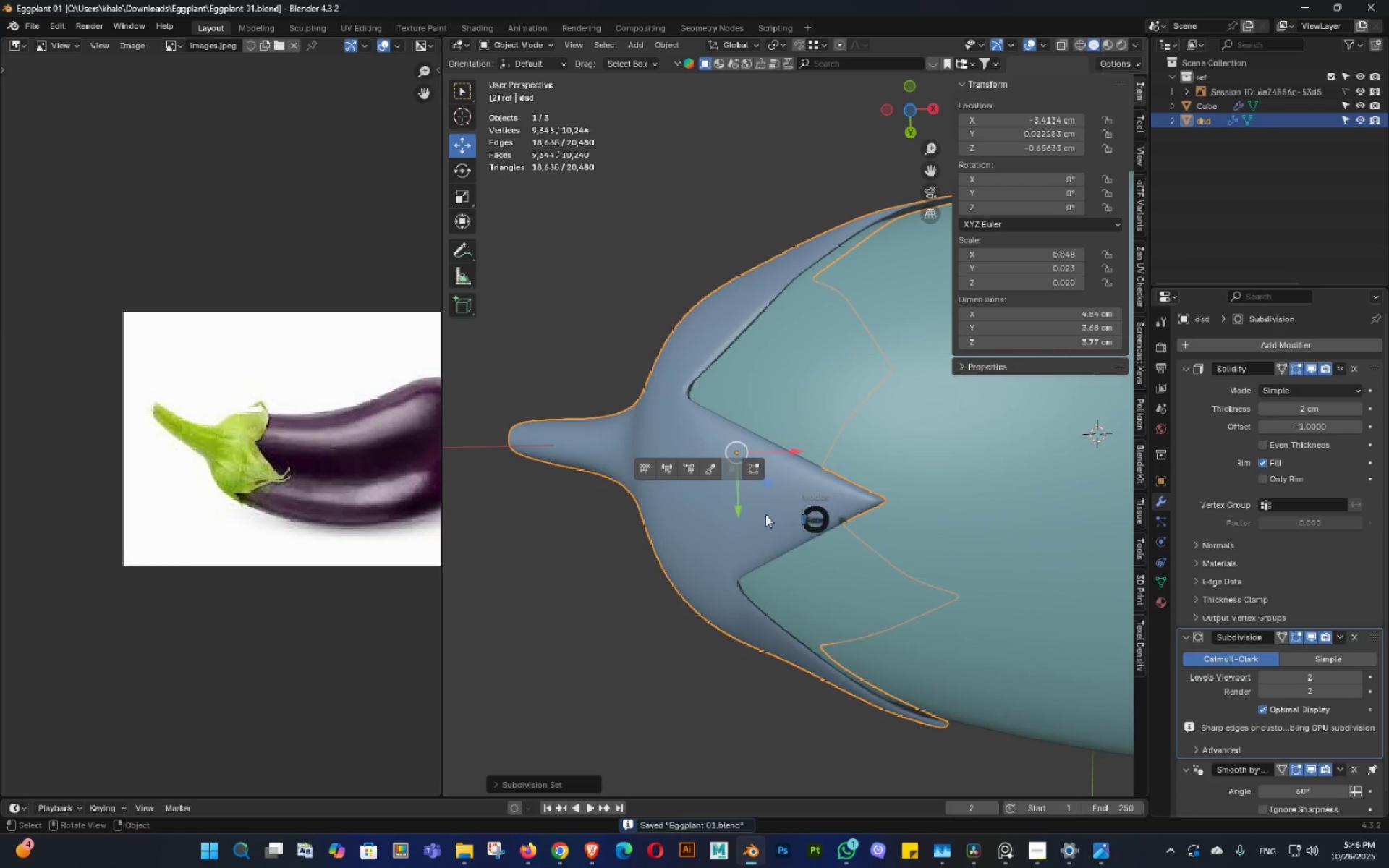 
key(Tab)
 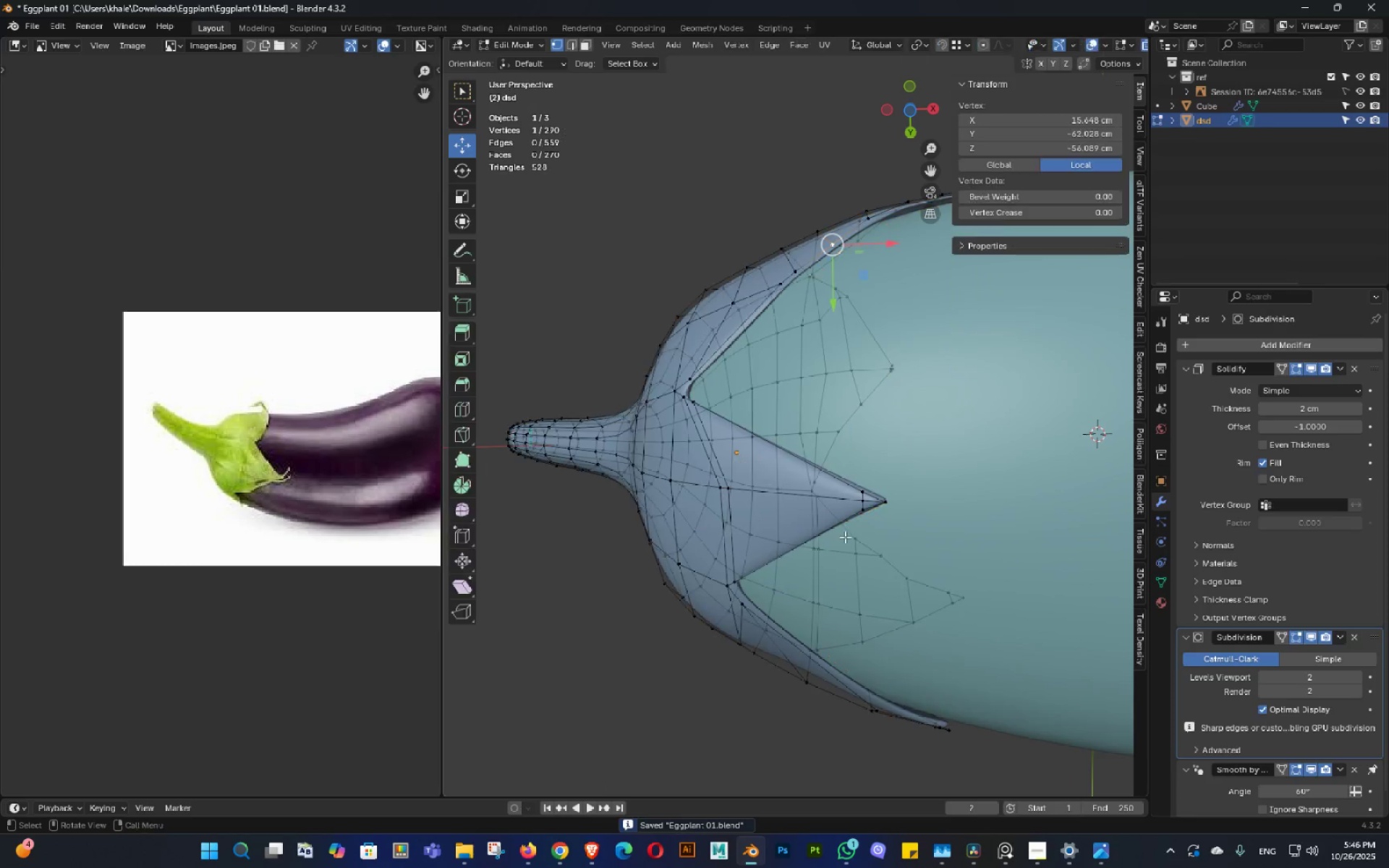 
key(Shift+ShiftLeft)
 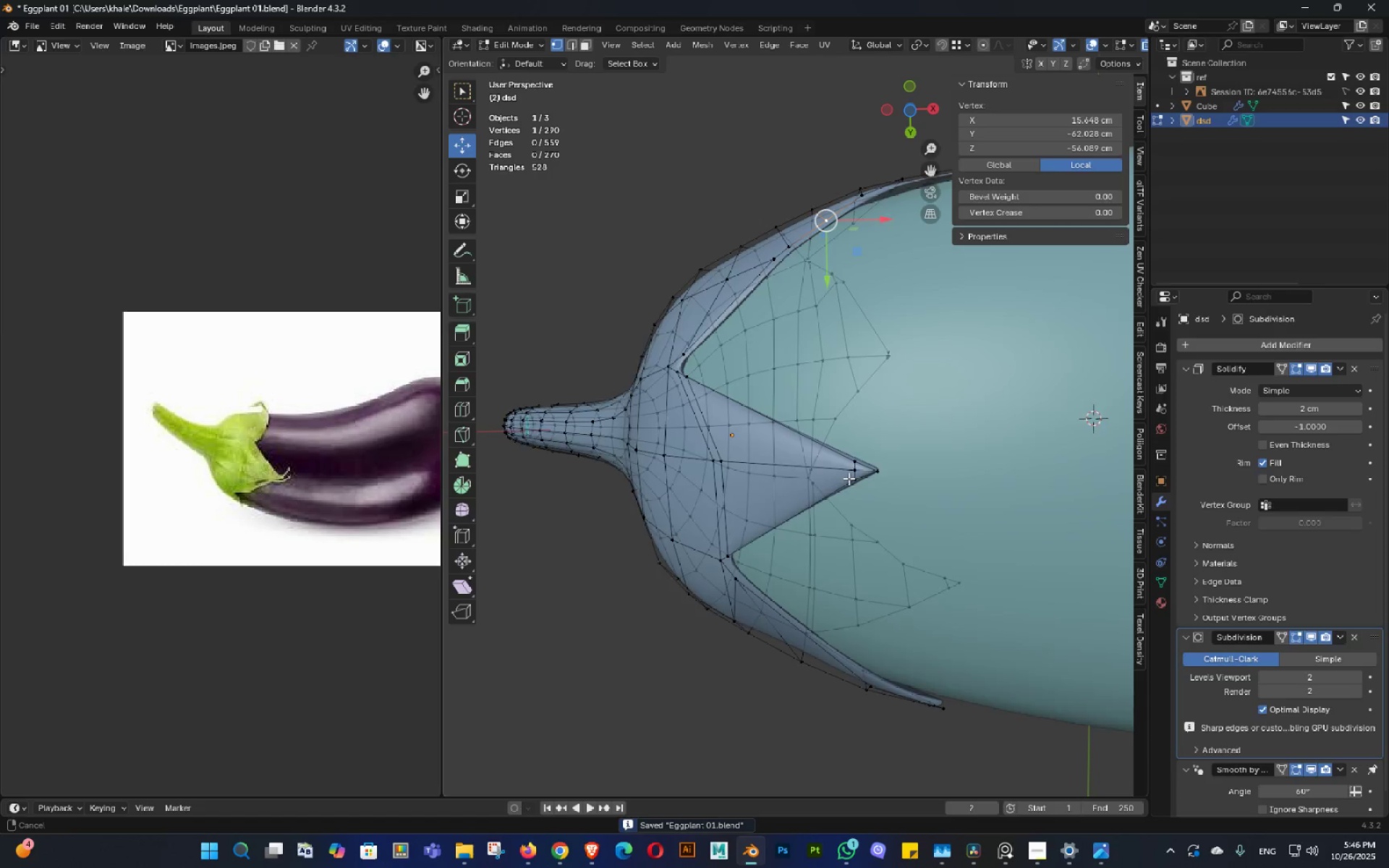 
double_click([846, 472])
 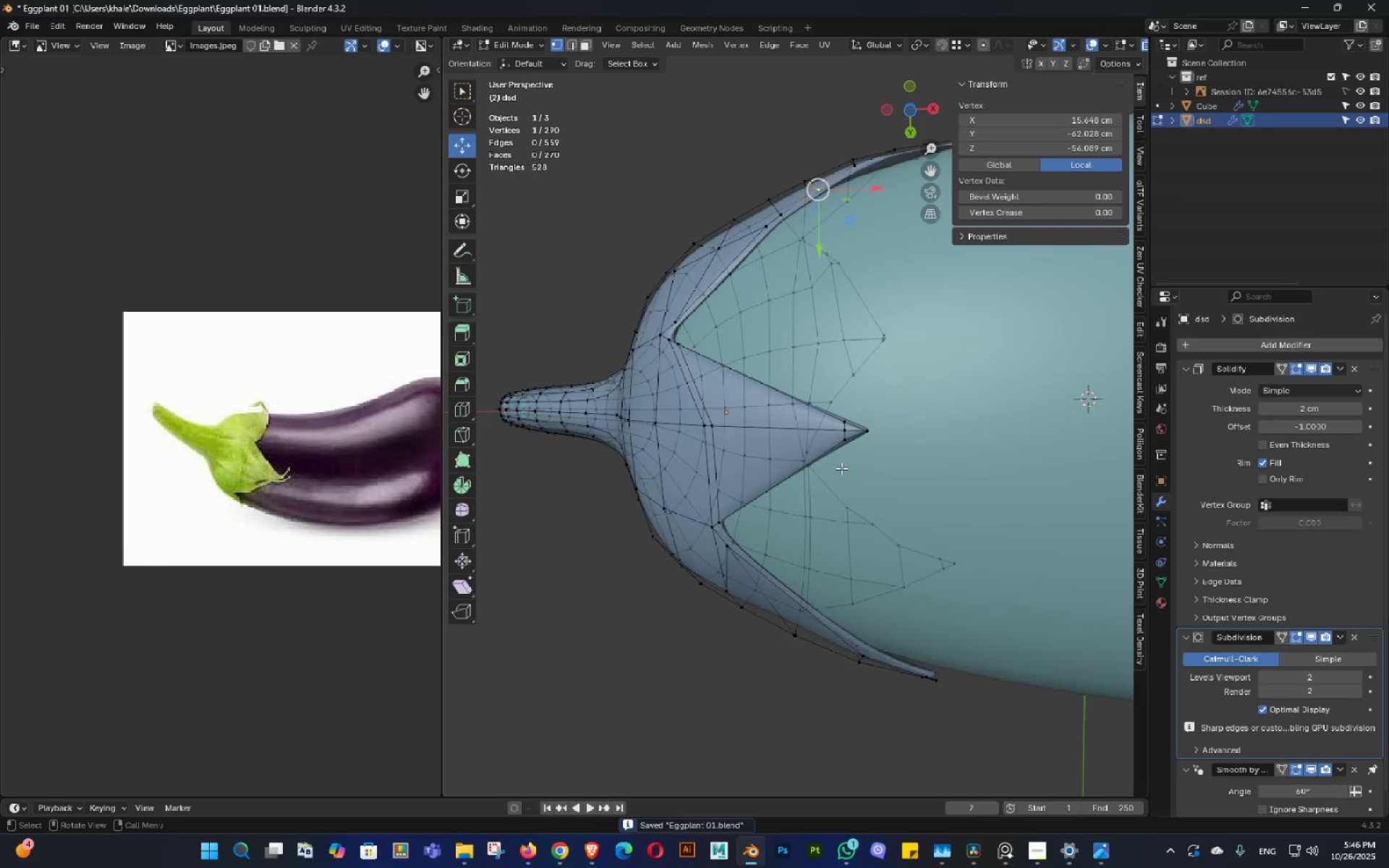 
scroll: coordinate [841, 468], scroll_direction: up, amount: 2.0
 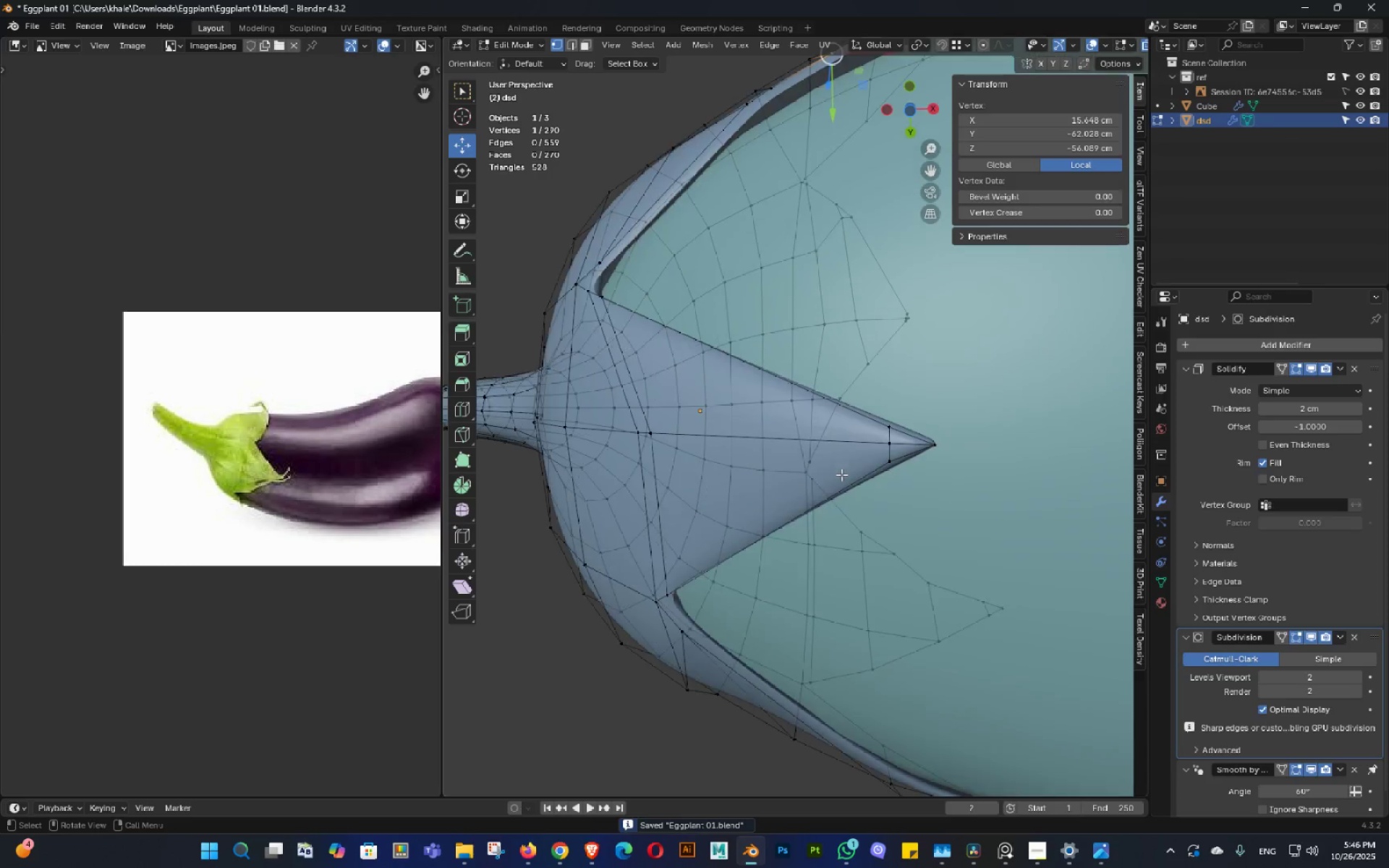 
key(Alt+AltLeft)
 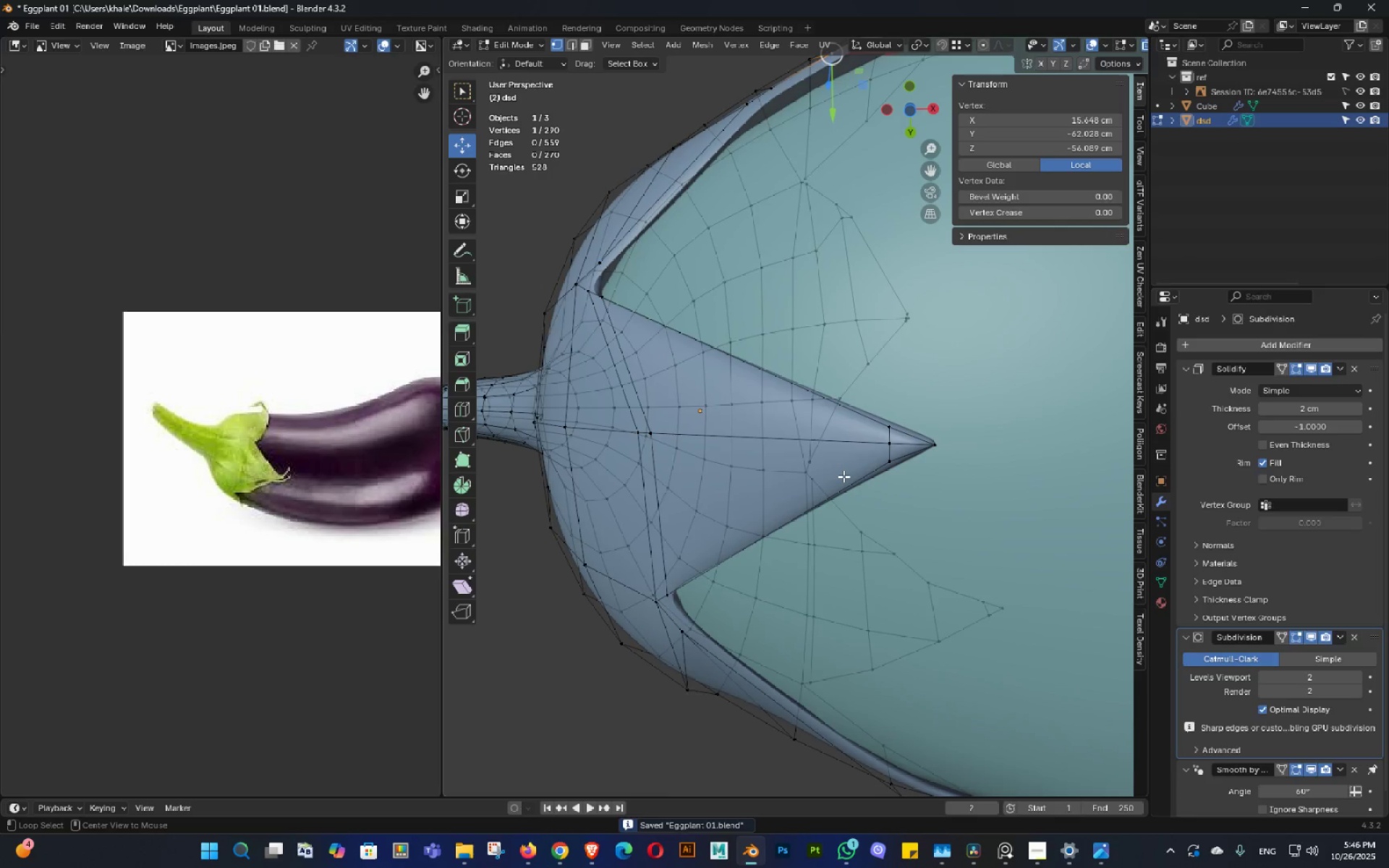 
key(Alt+Z)
 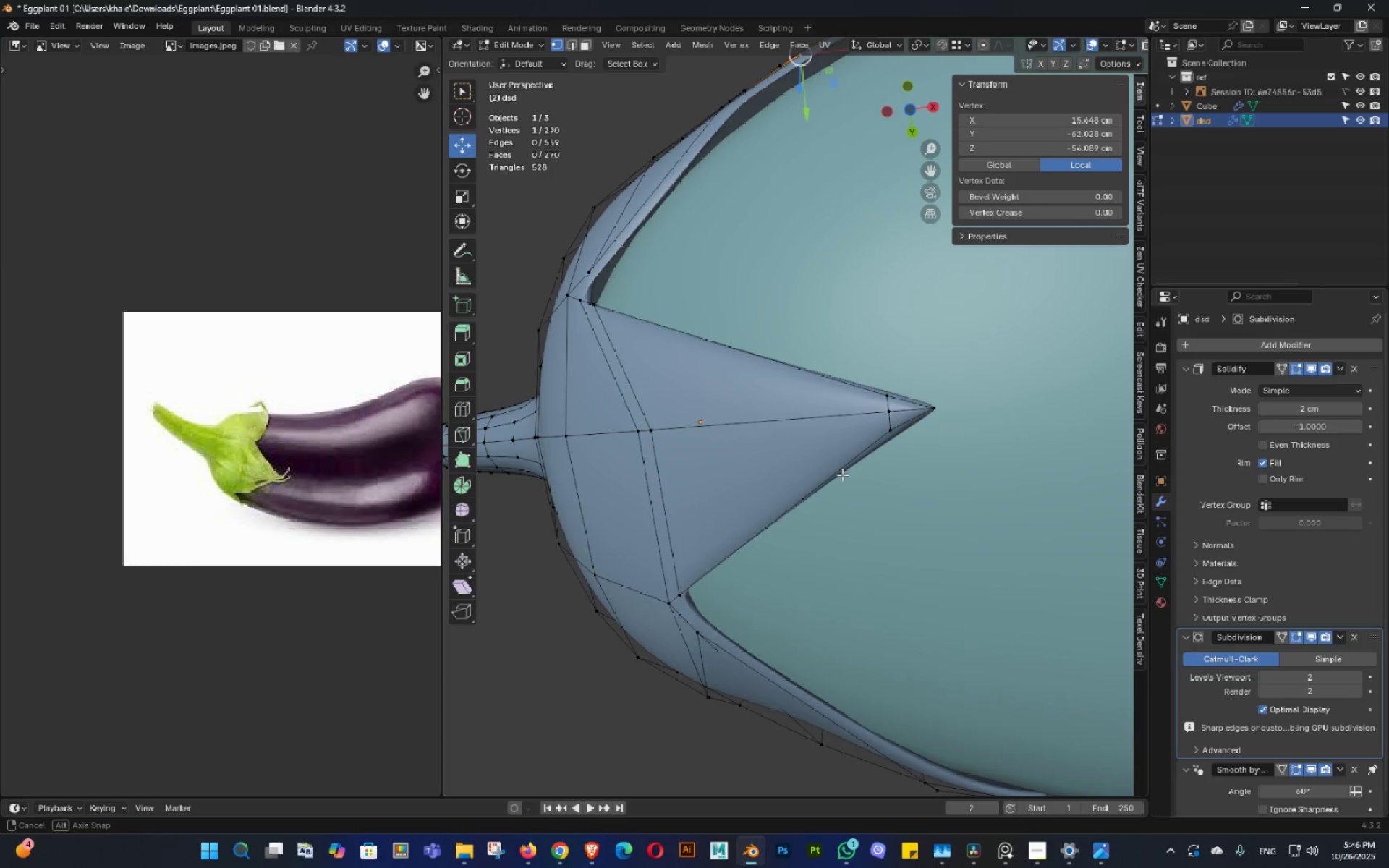 
double_click([842, 475])
 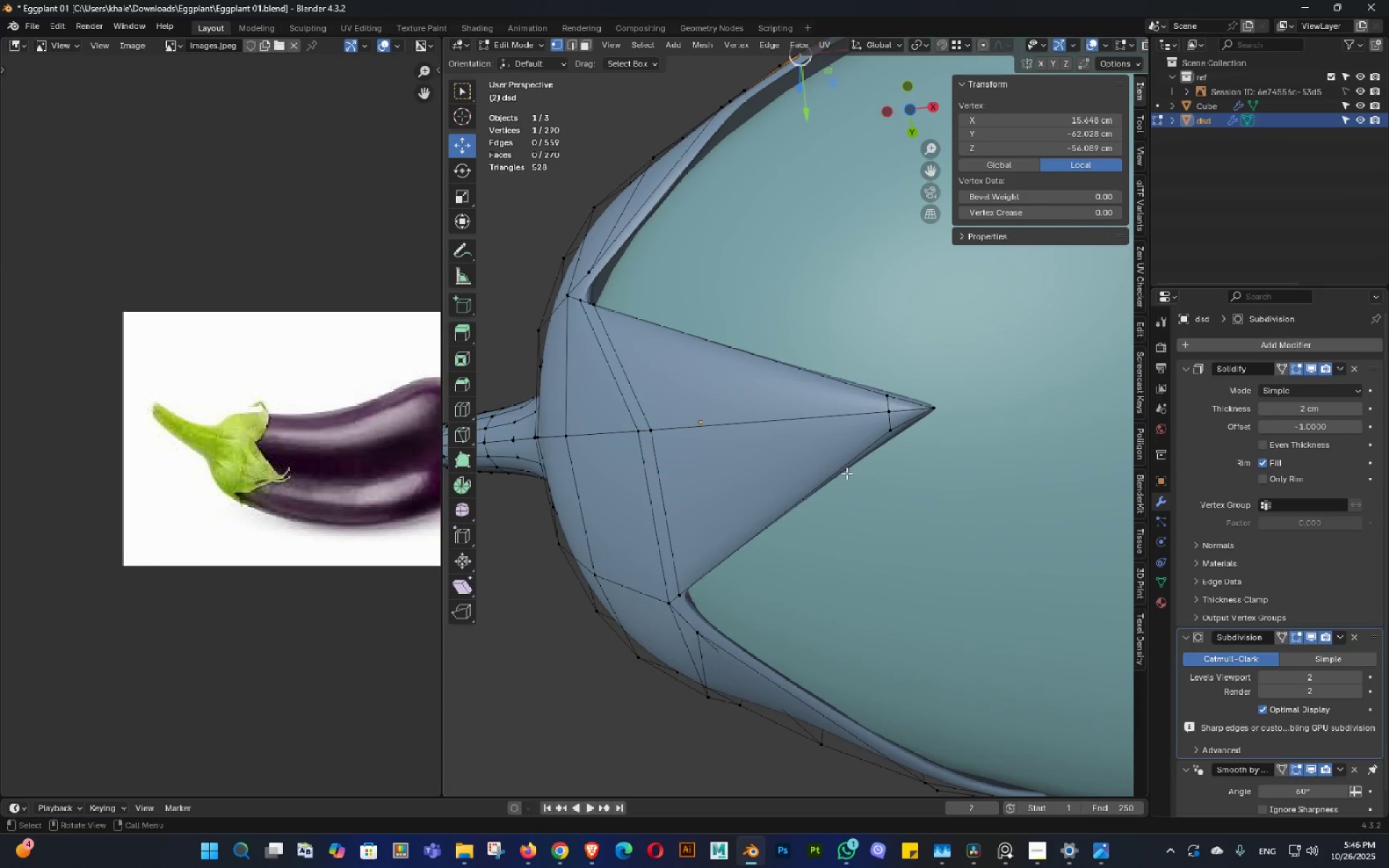 
triple_click([842, 475])
 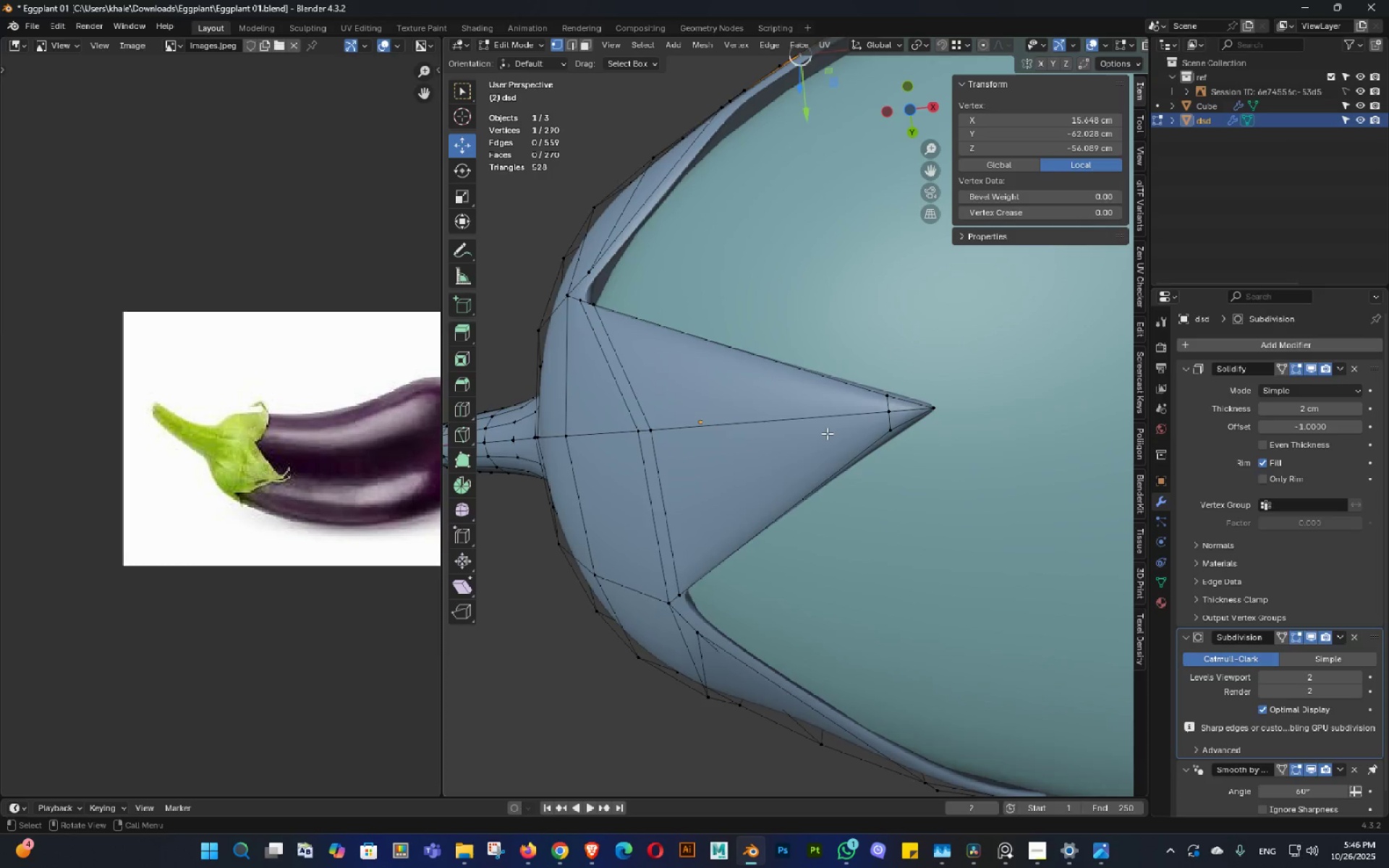 
double_click([836, 440])
 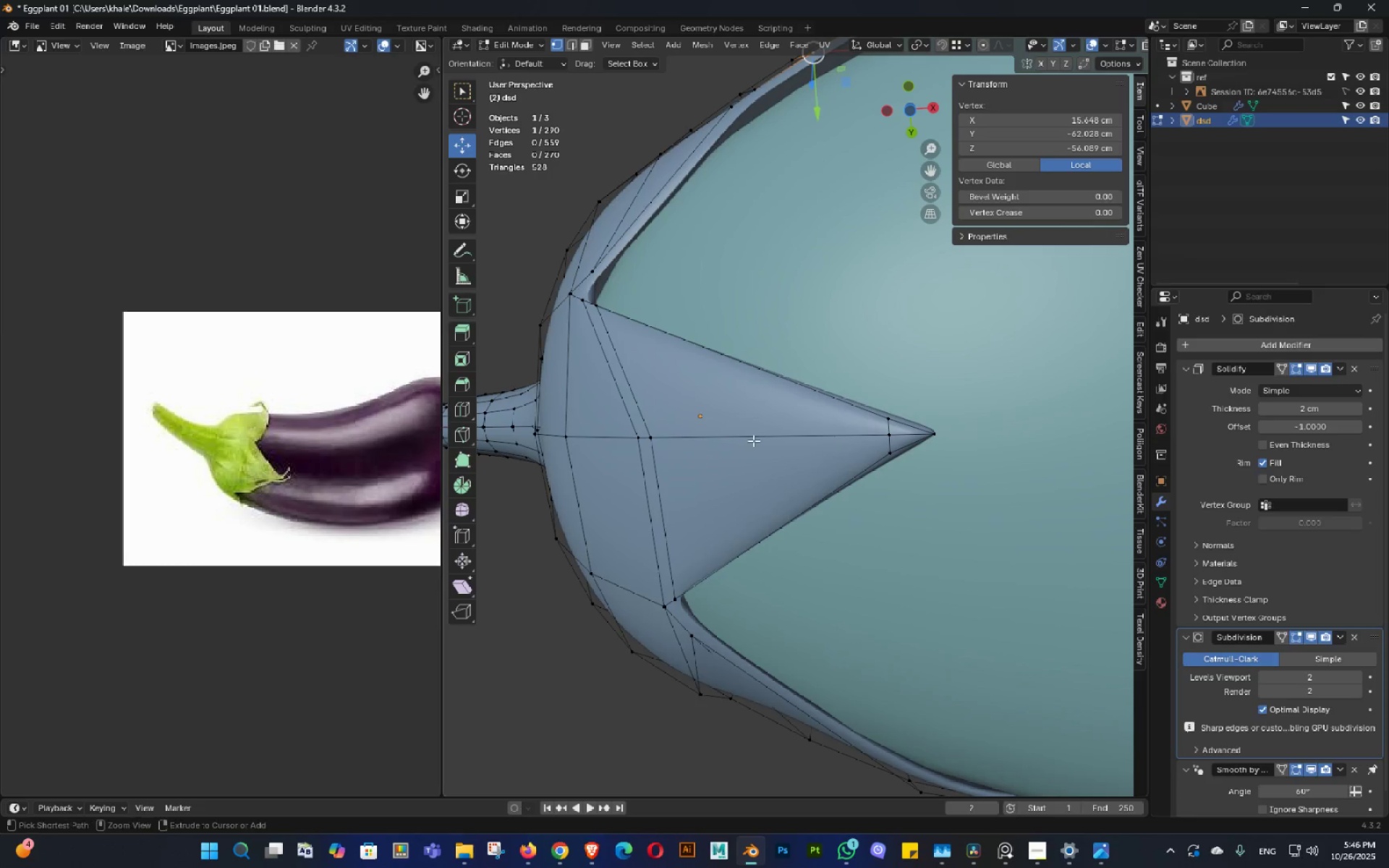 
key(Control+R)
 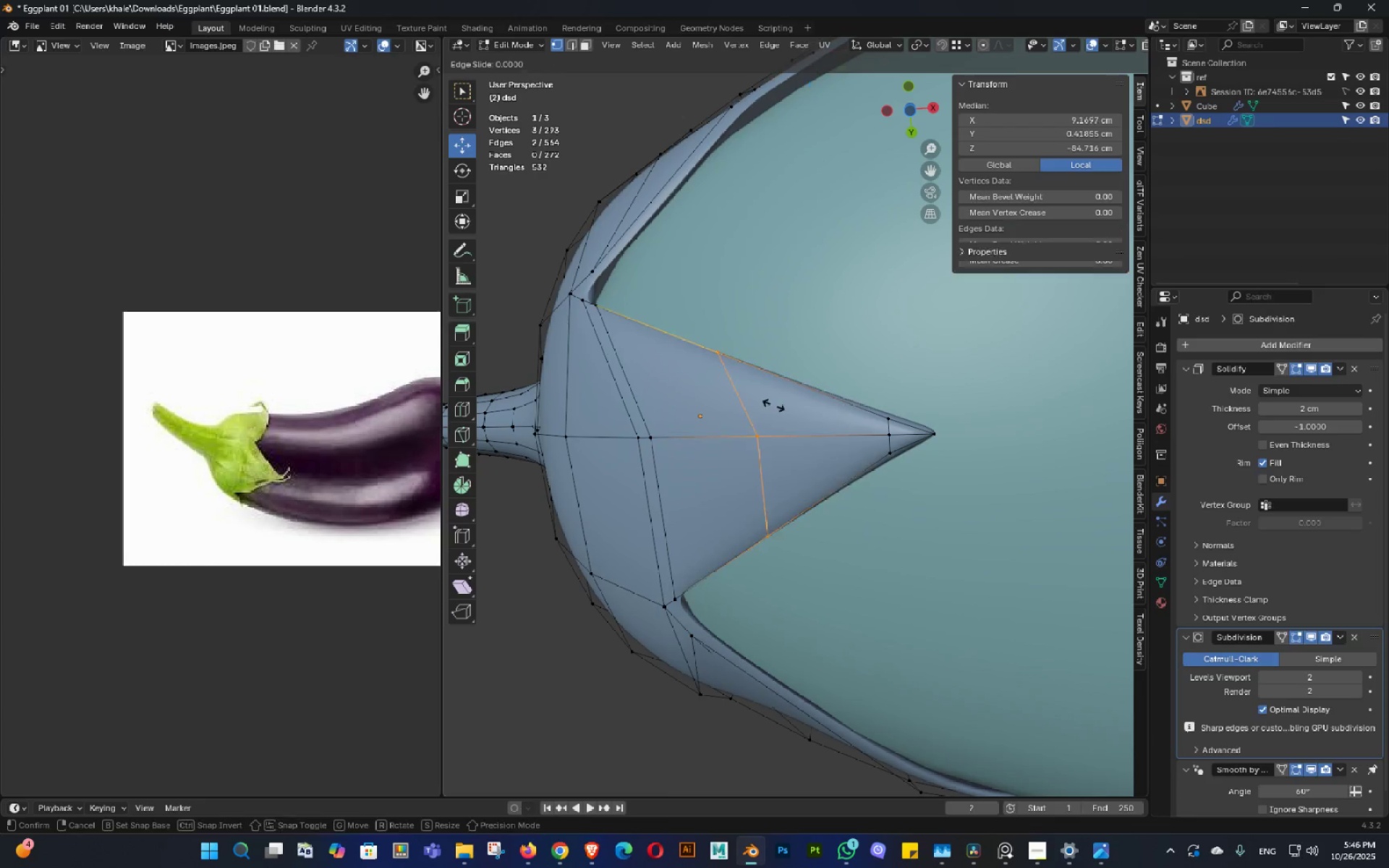 
left_click([773, 405])
 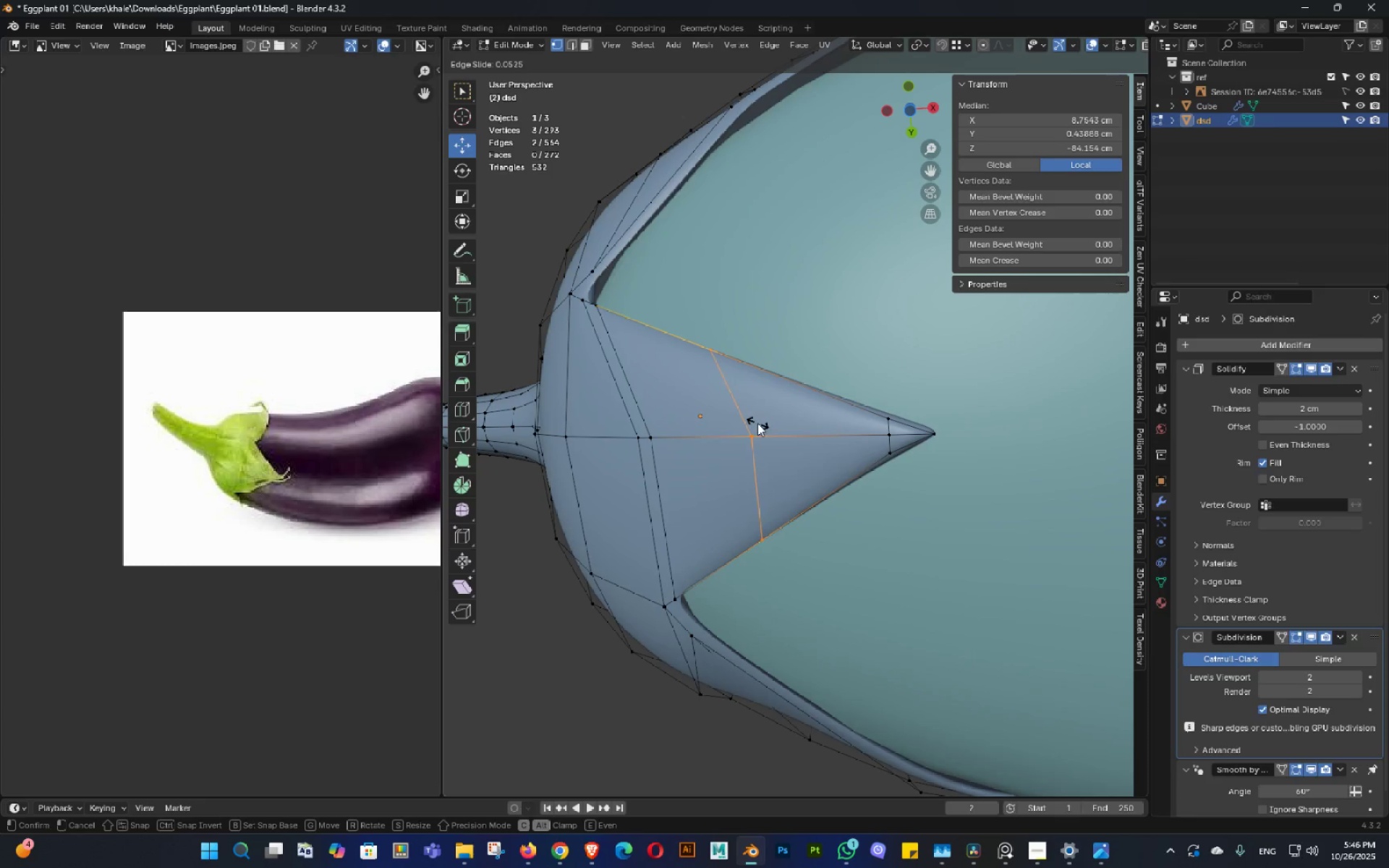 
left_click([757, 423])
 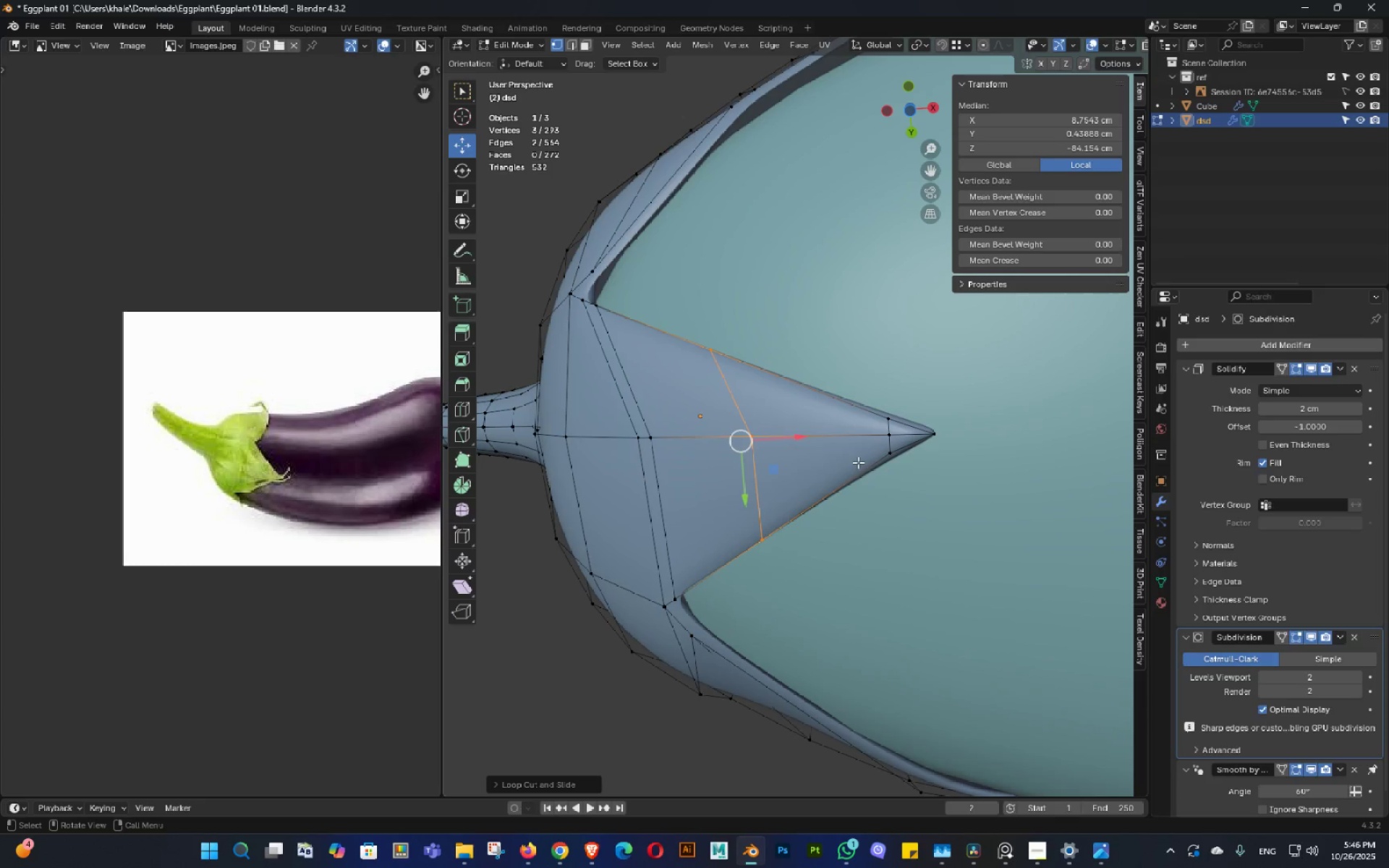 
key(Shift+ShiftLeft)
 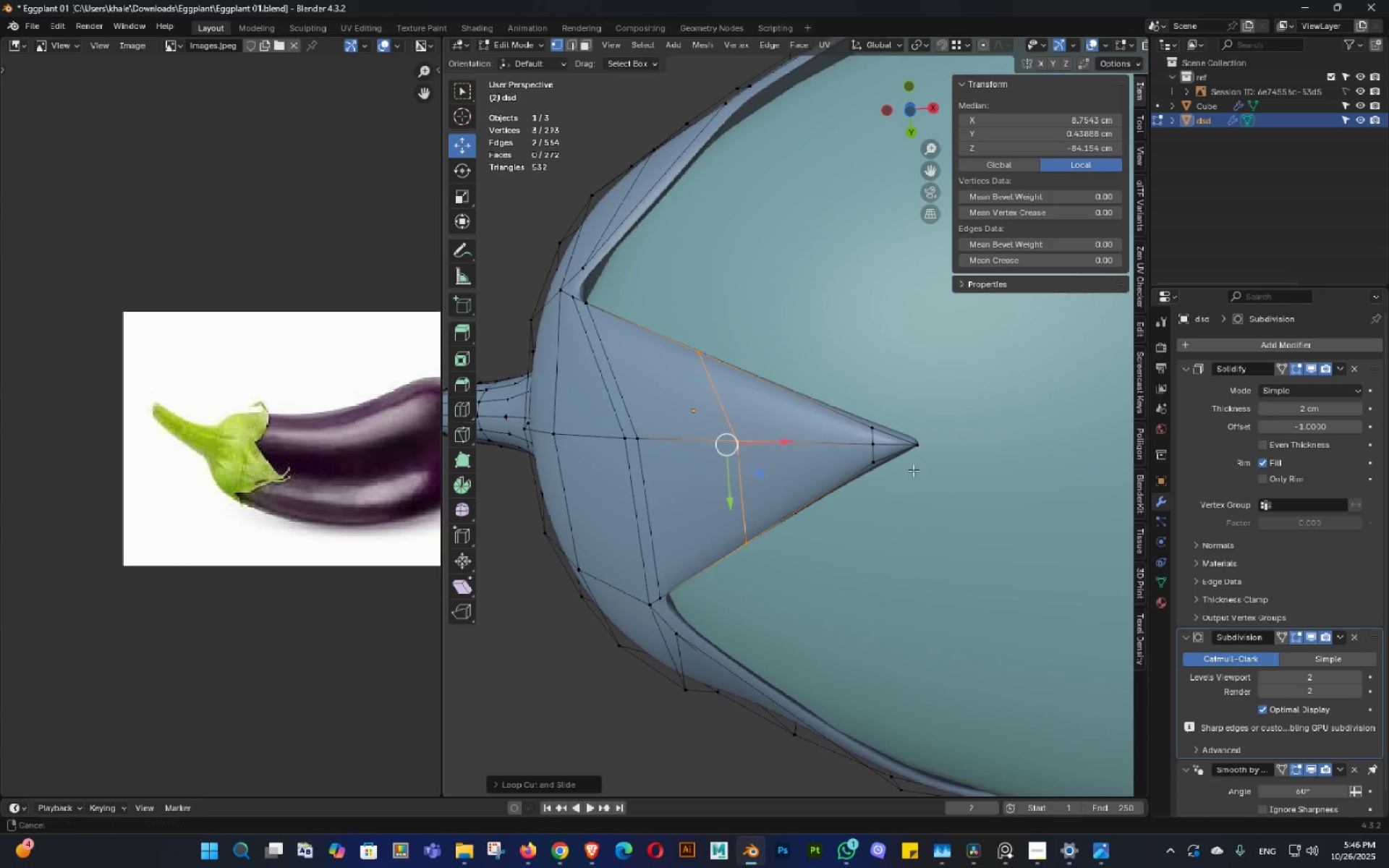 
triple_click([913, 470])
 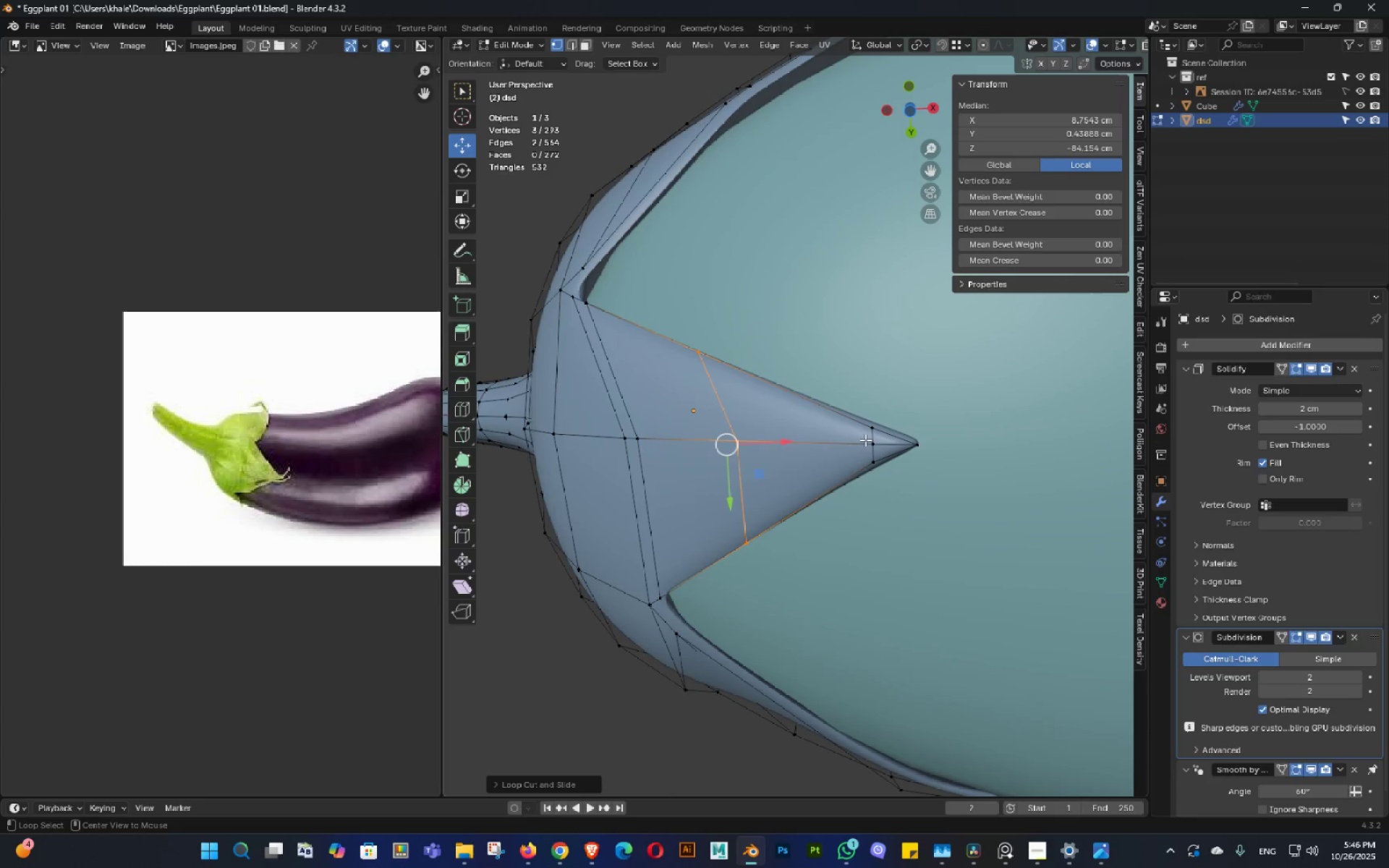 
key(Alt+Z)
 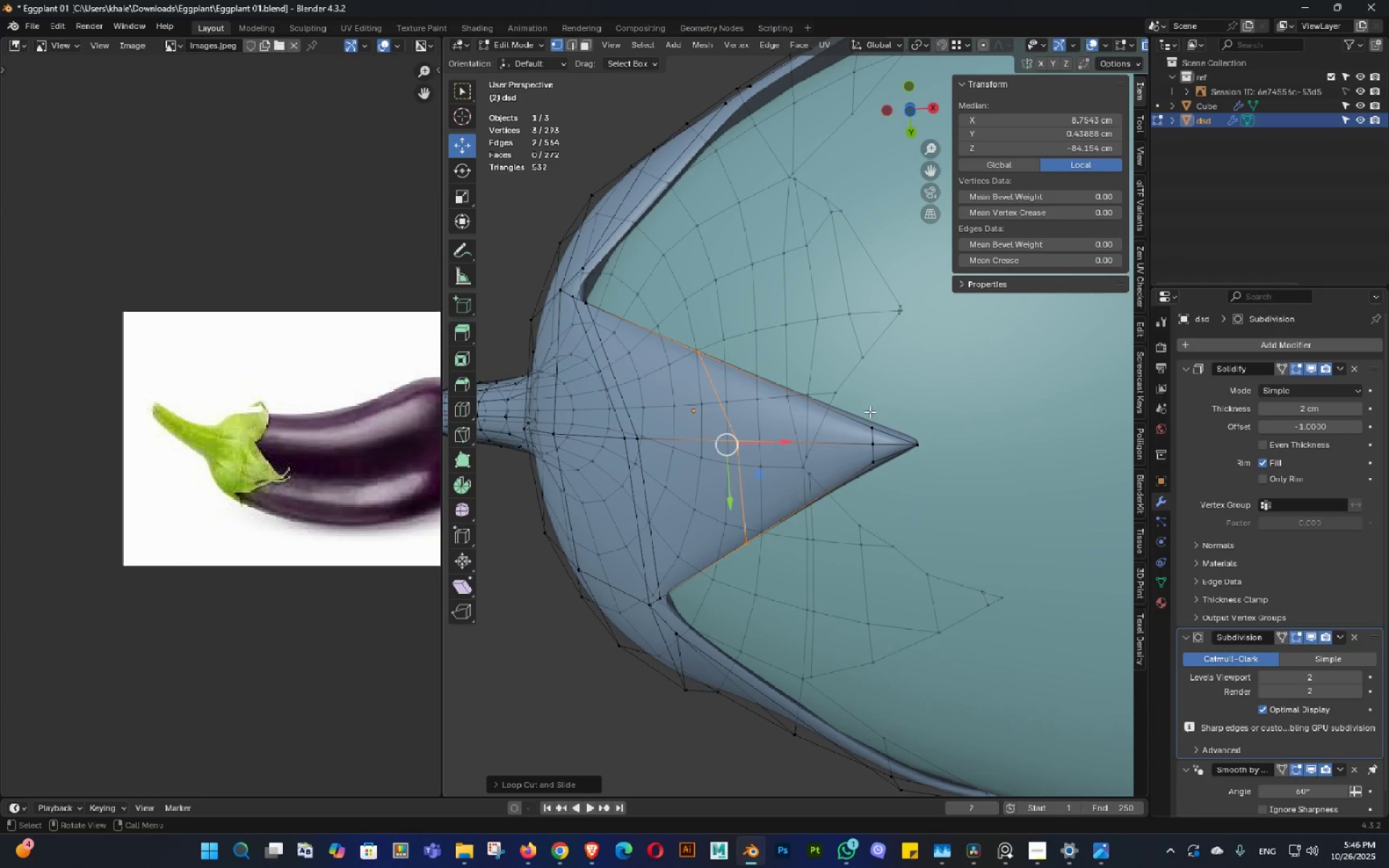 
key(Alt+AltLeft)
 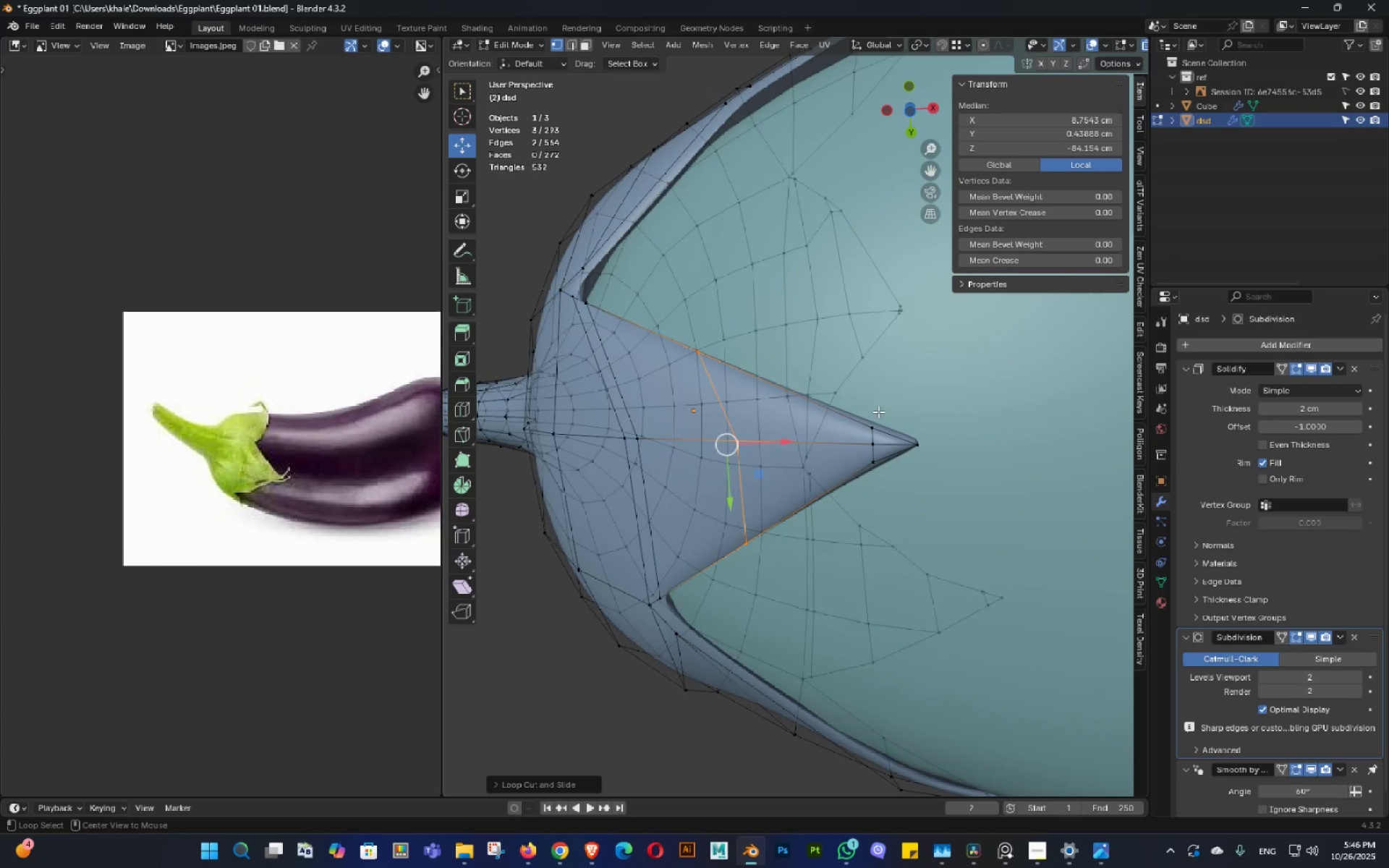 
key(Alt+Z)
 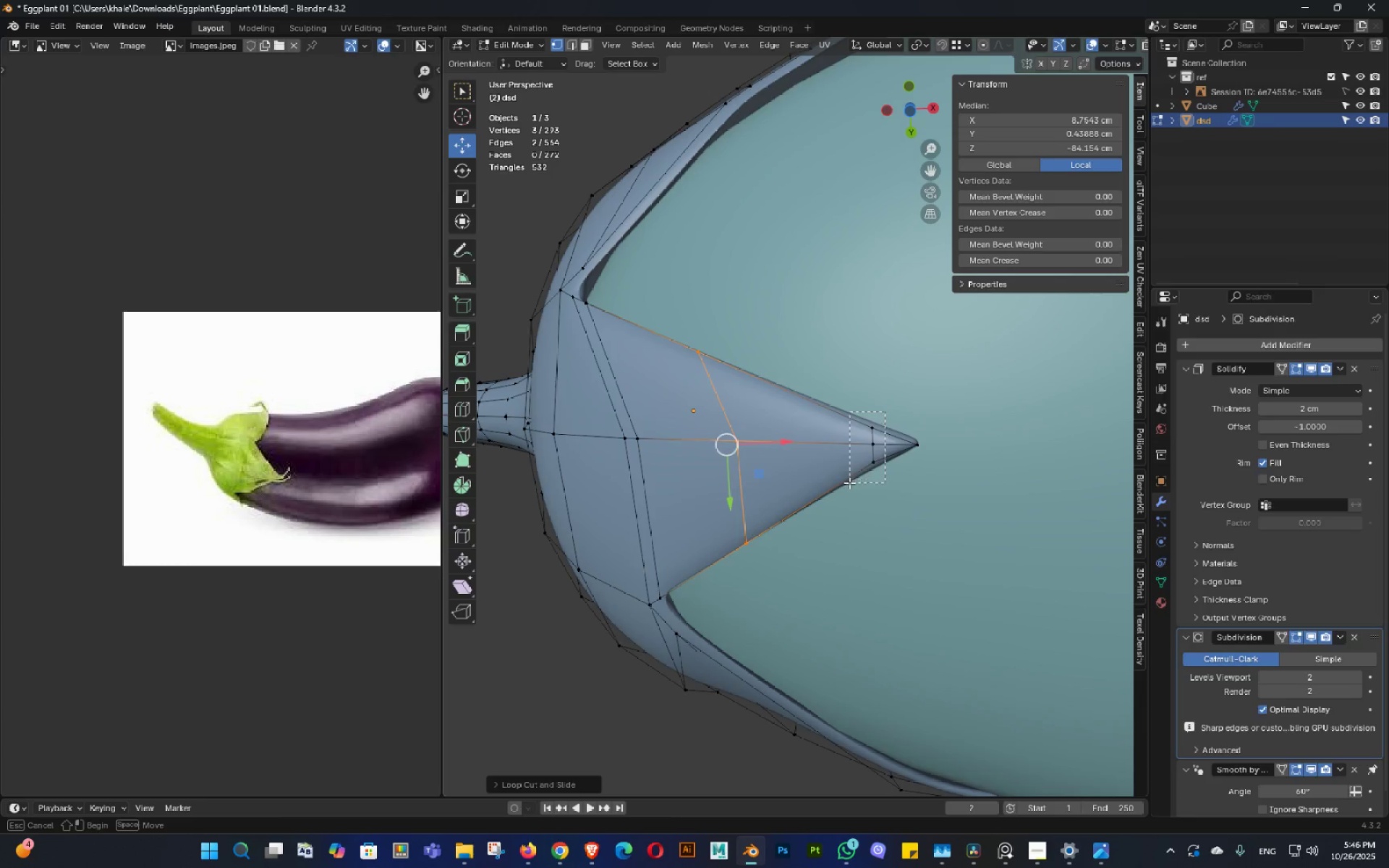 
key(Alt+AltLeft)
 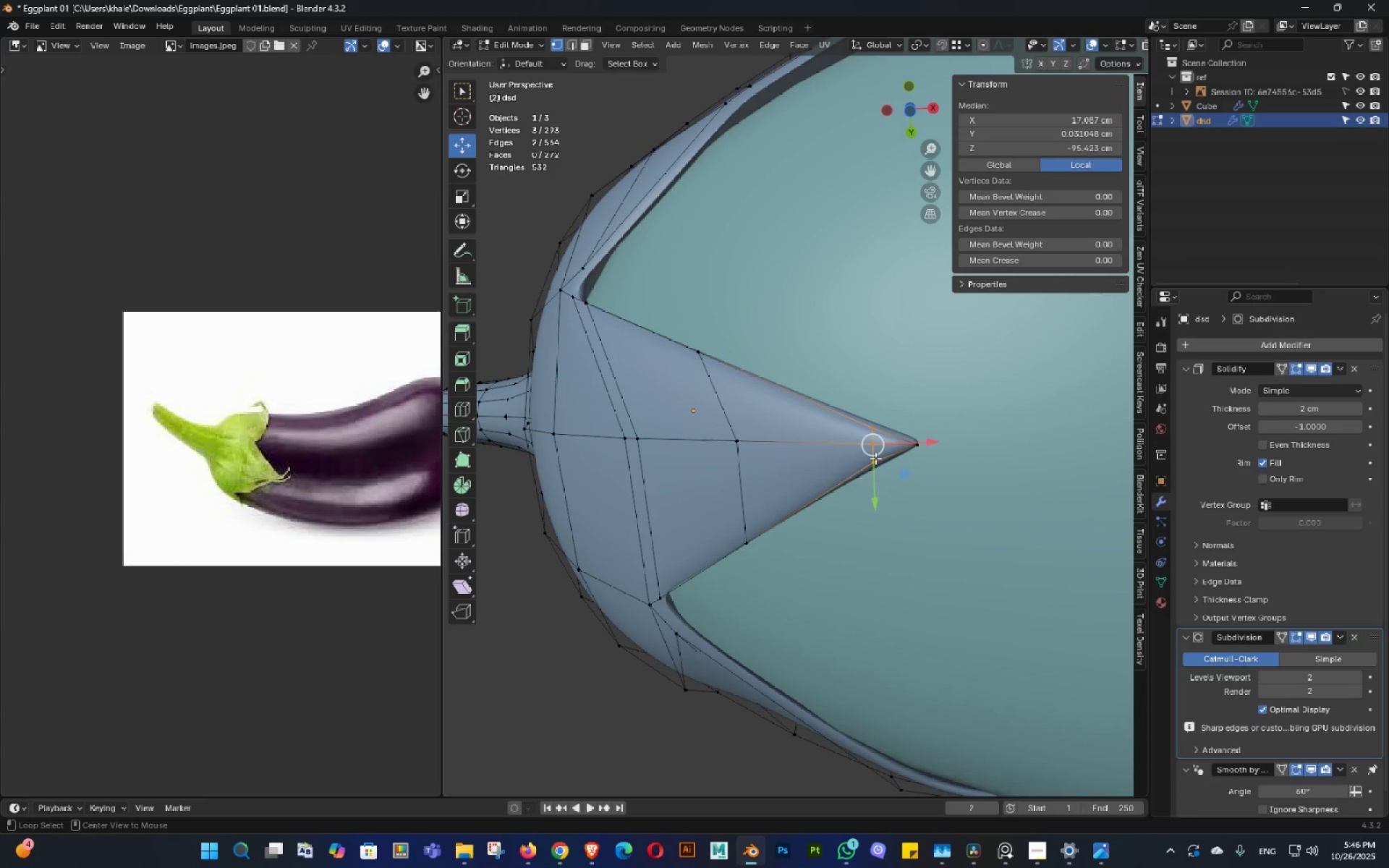 
key(Alt+Z)
 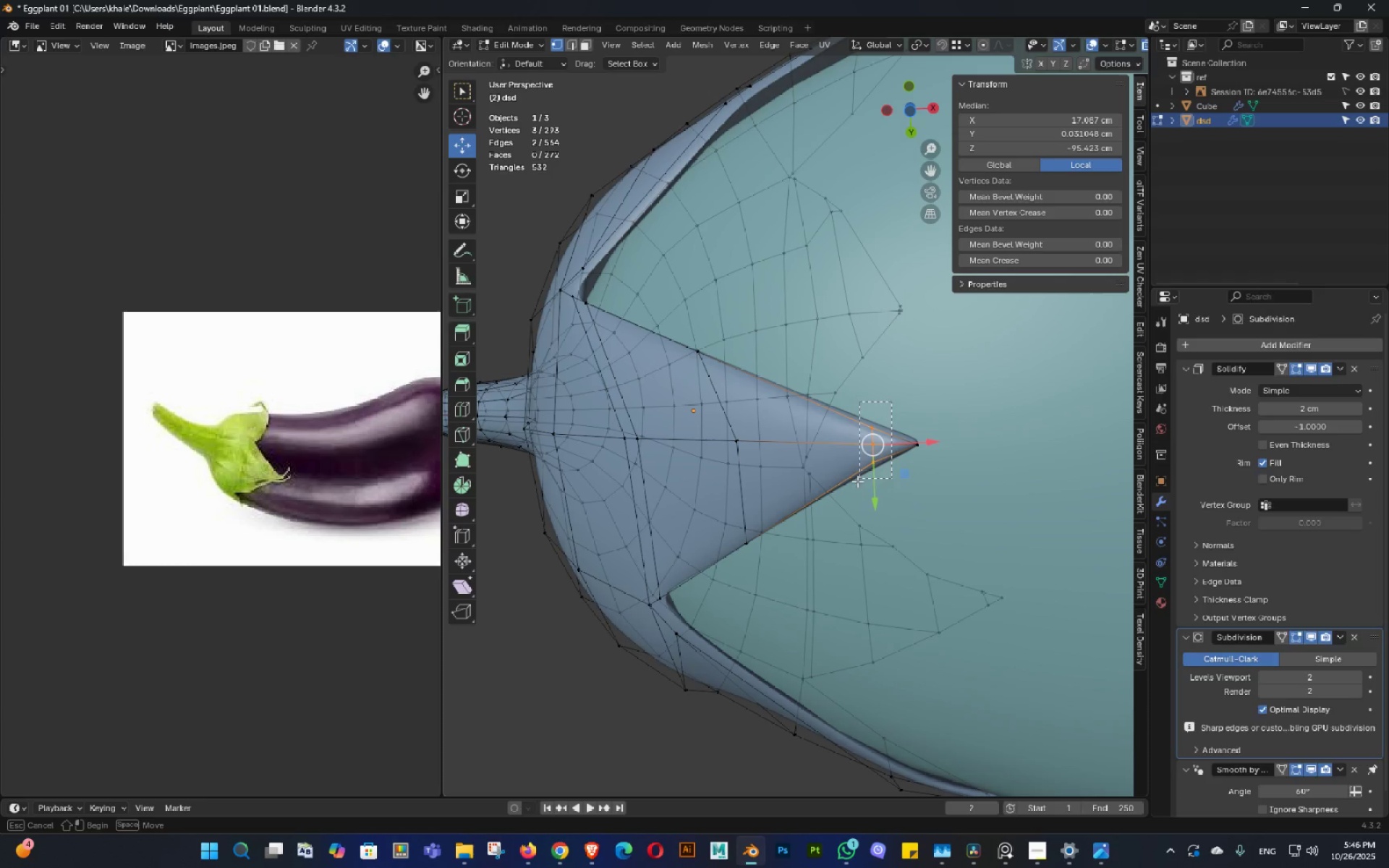 
key(Alt+AltLeft)
 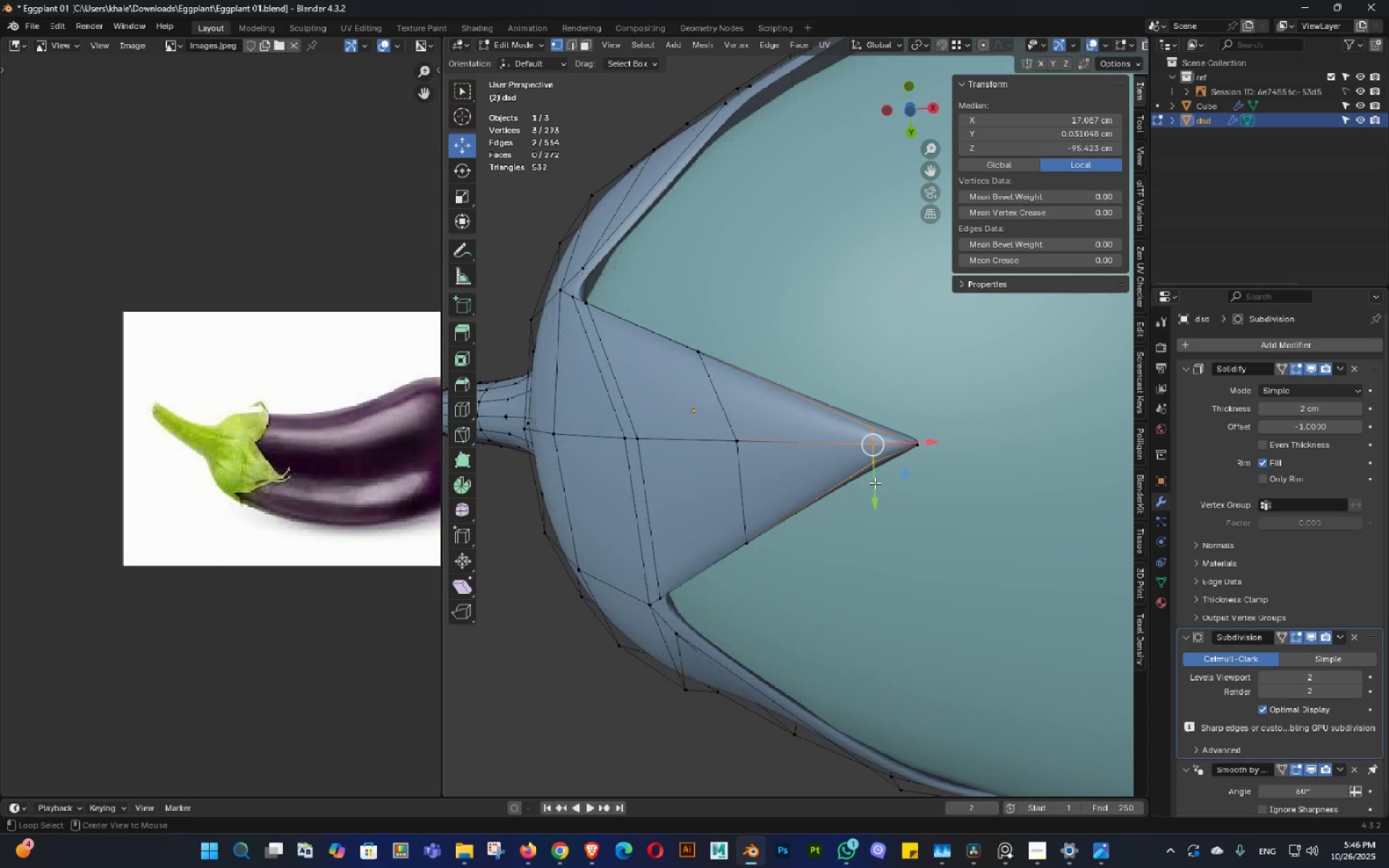 
type(zgg)
 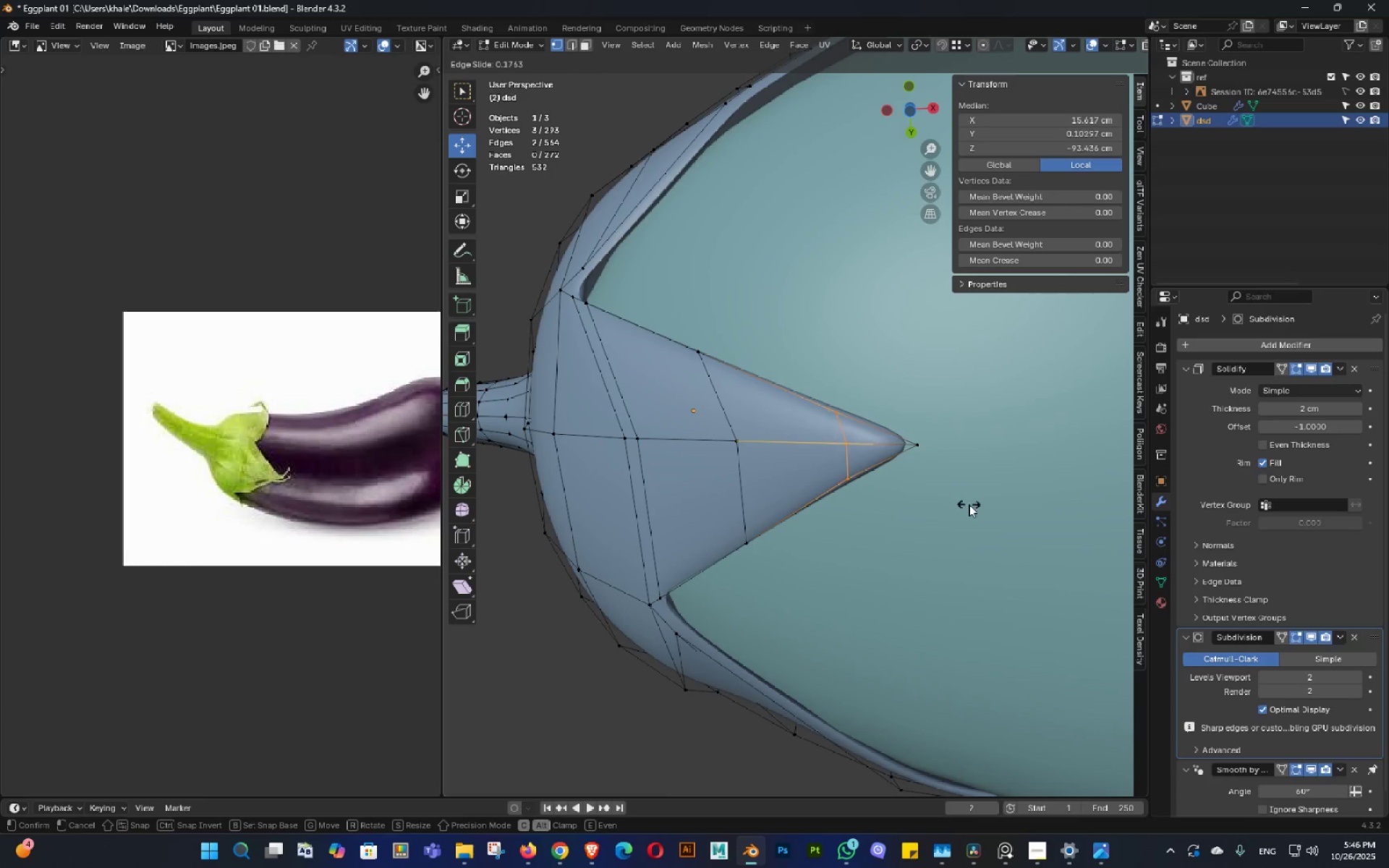 
left_click([978, 511])
 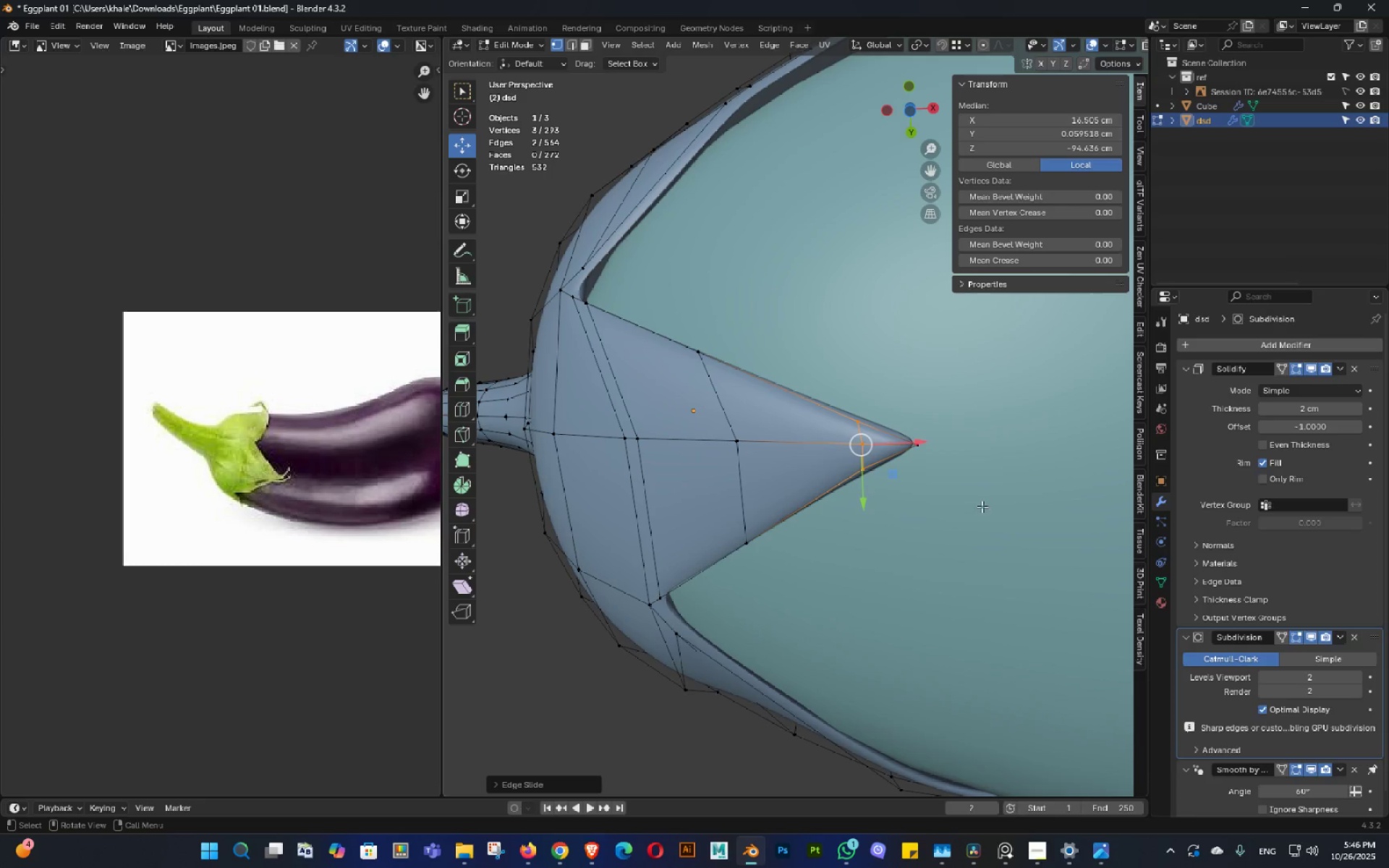 
key(Tab)
 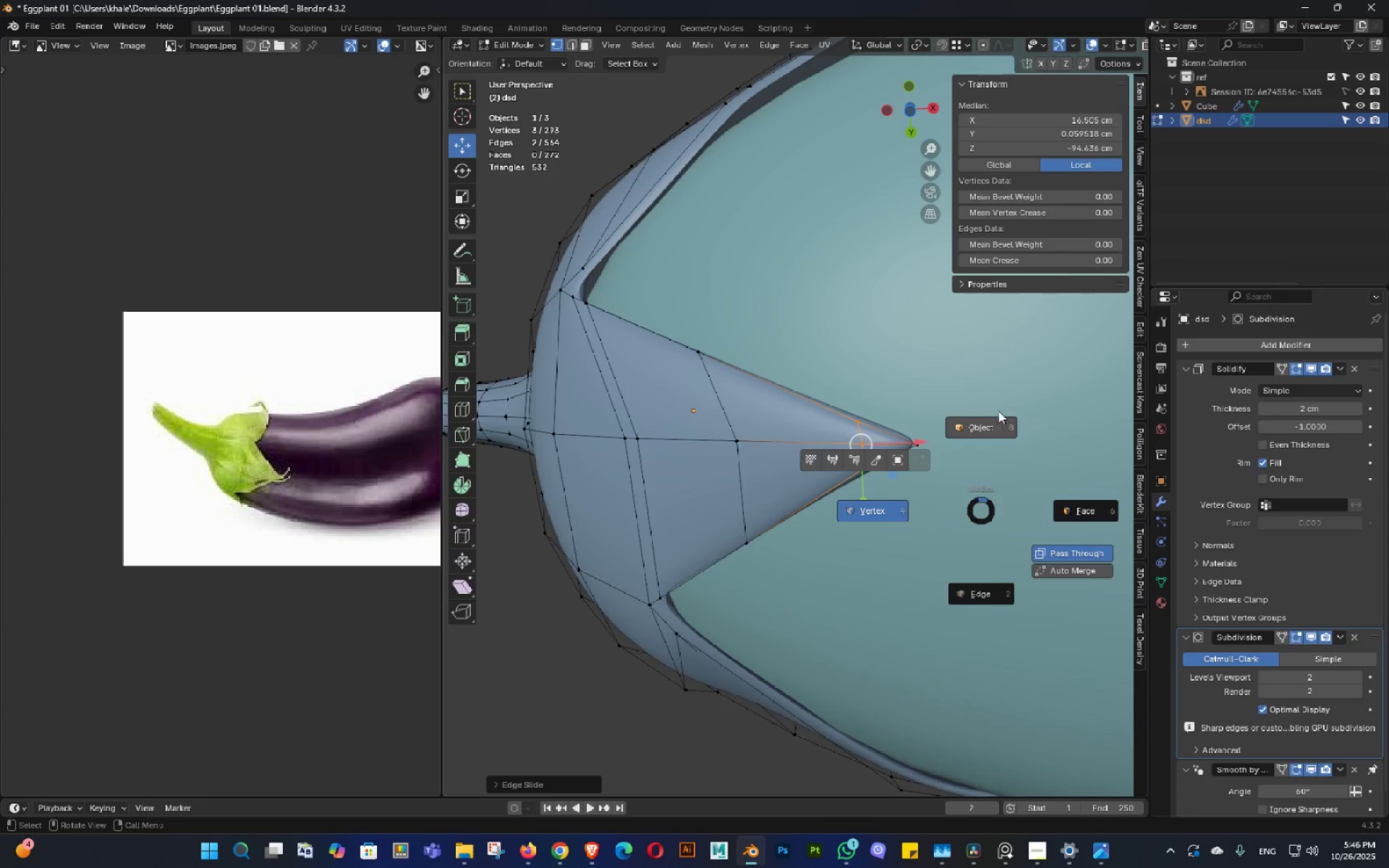 
scroll: coordinate [995, 413], scroll_direction: down, amount: 2.0
 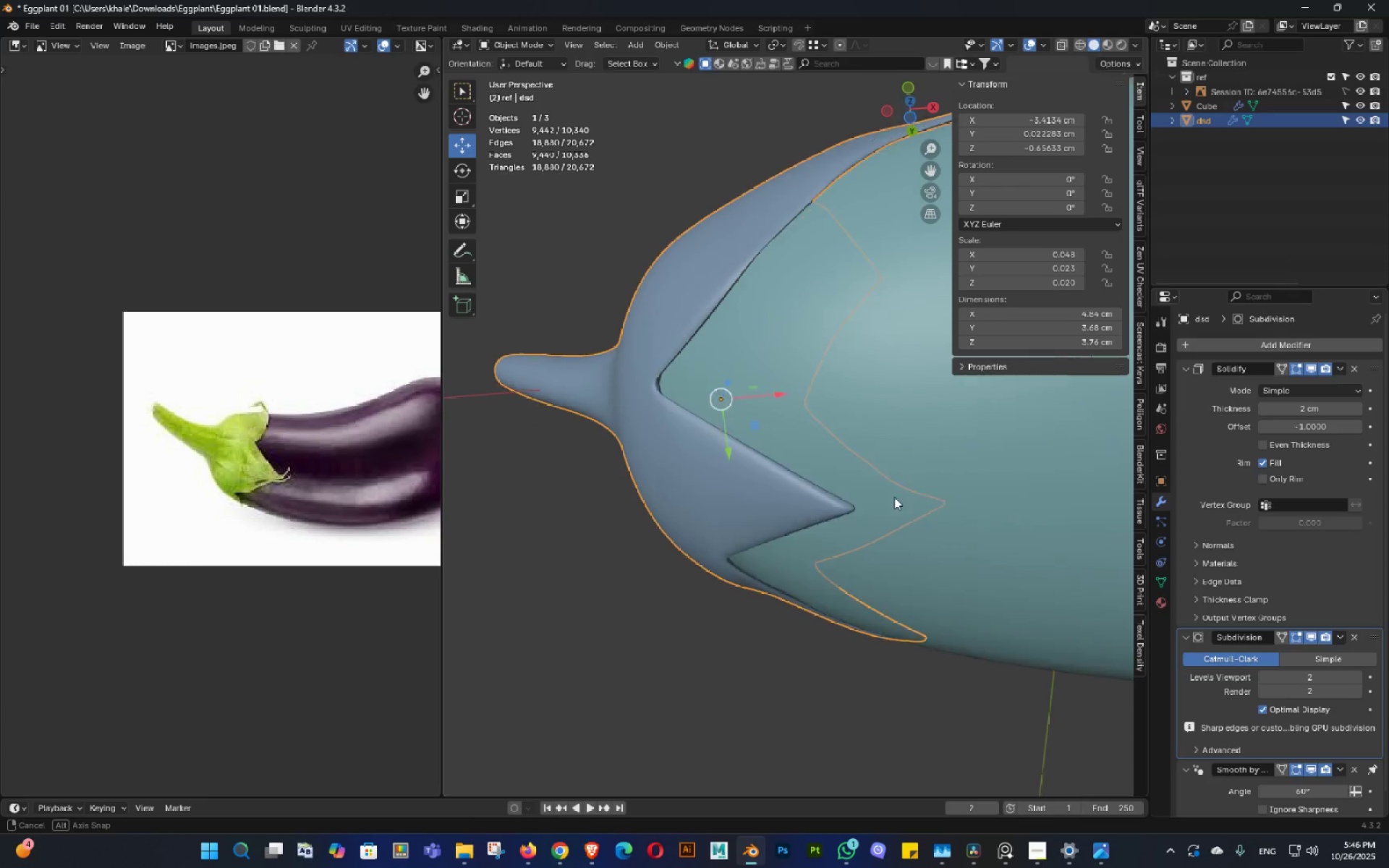 
key(S)
 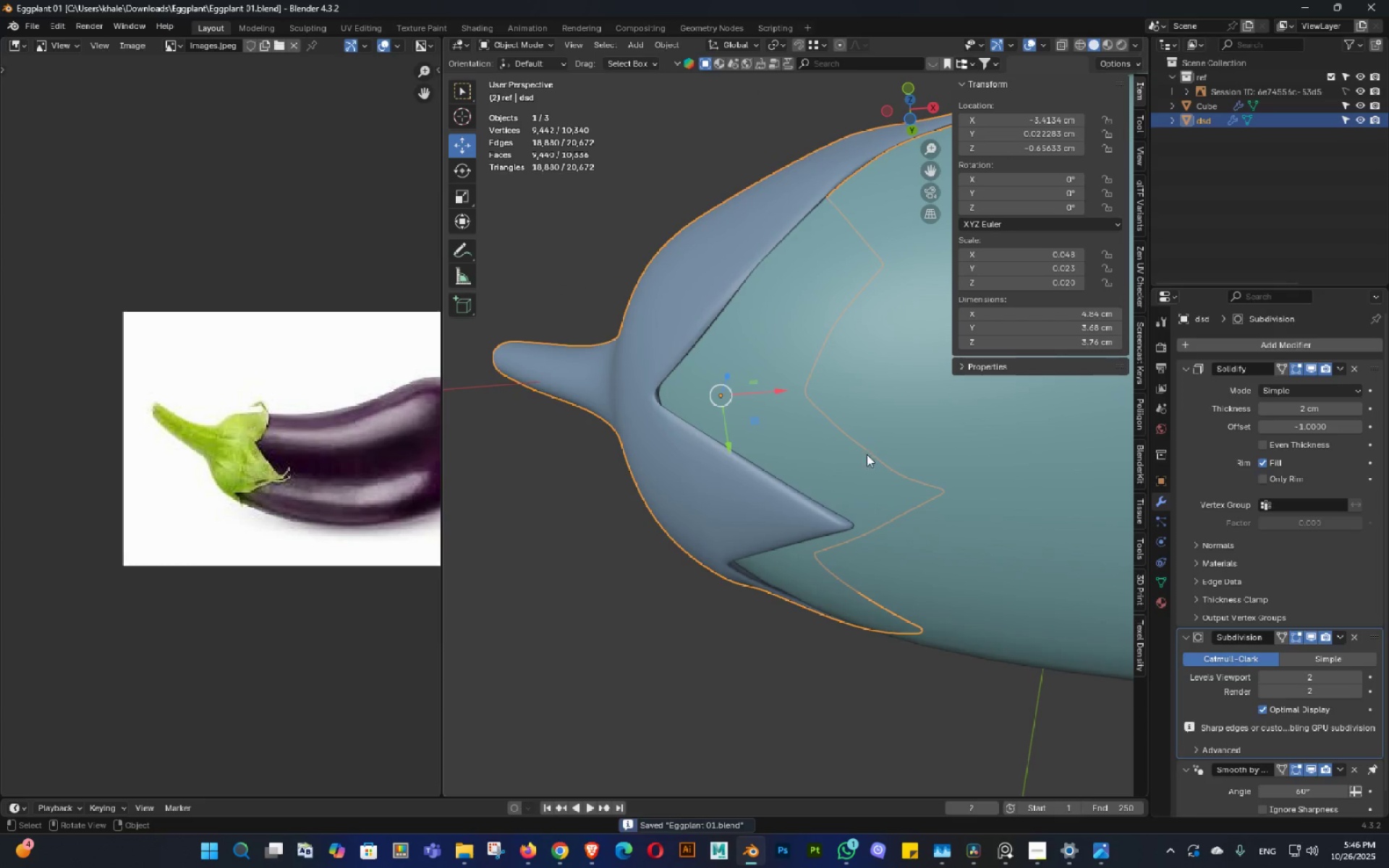 
middle_click([875, 432])
 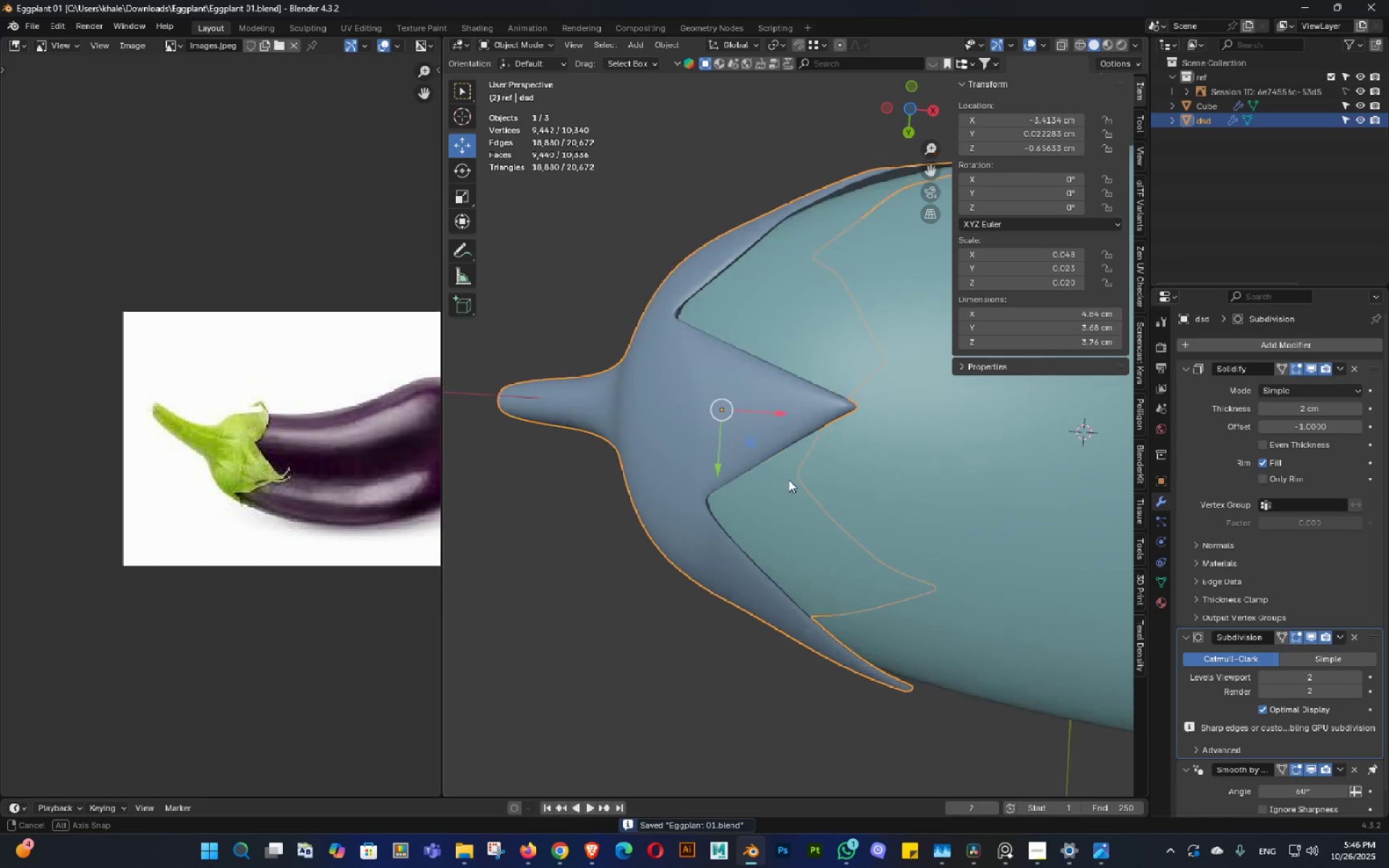 
key(Control+ControlLeft)
 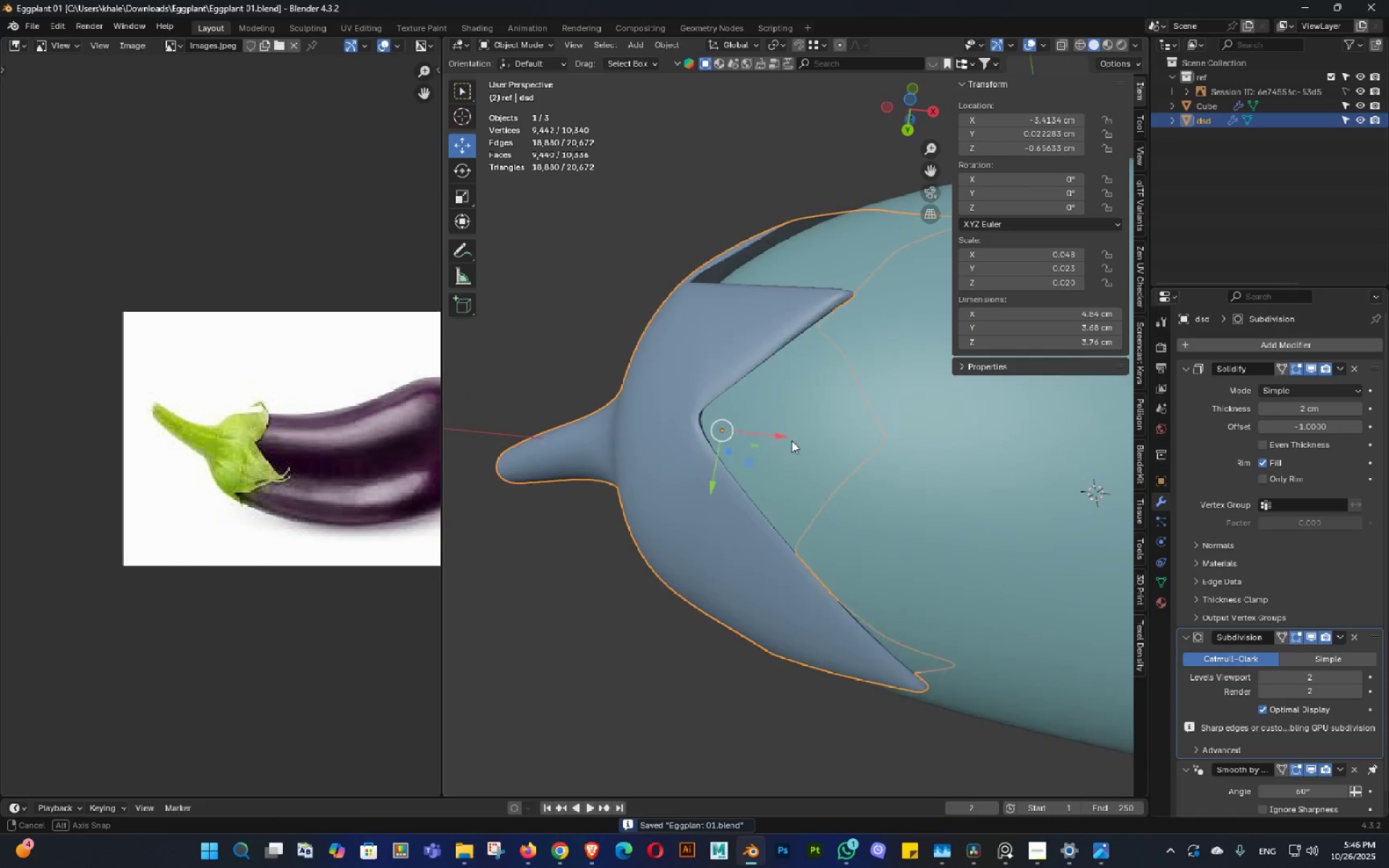 
triple_click([791, 438])
 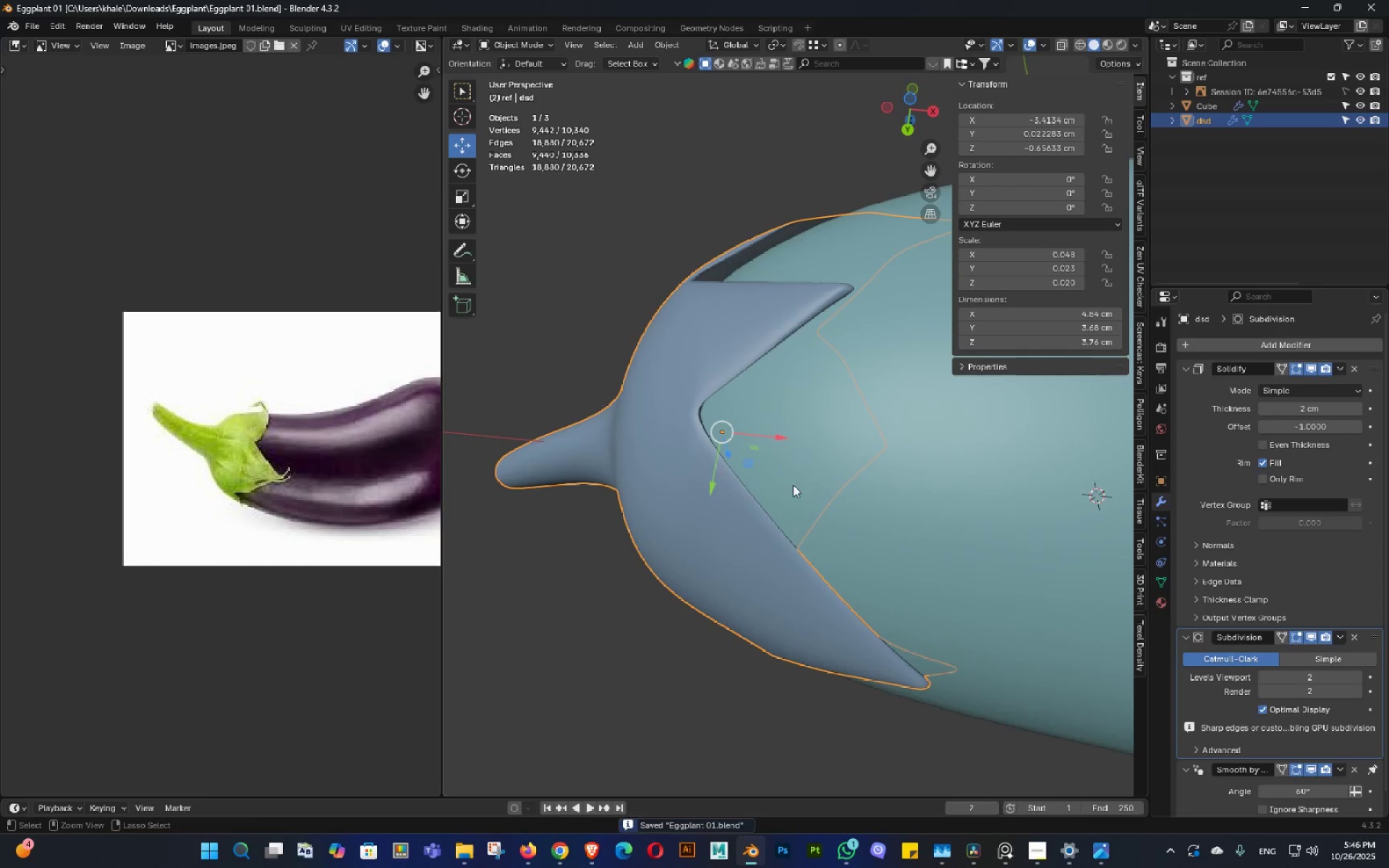 
key(Control+S)
 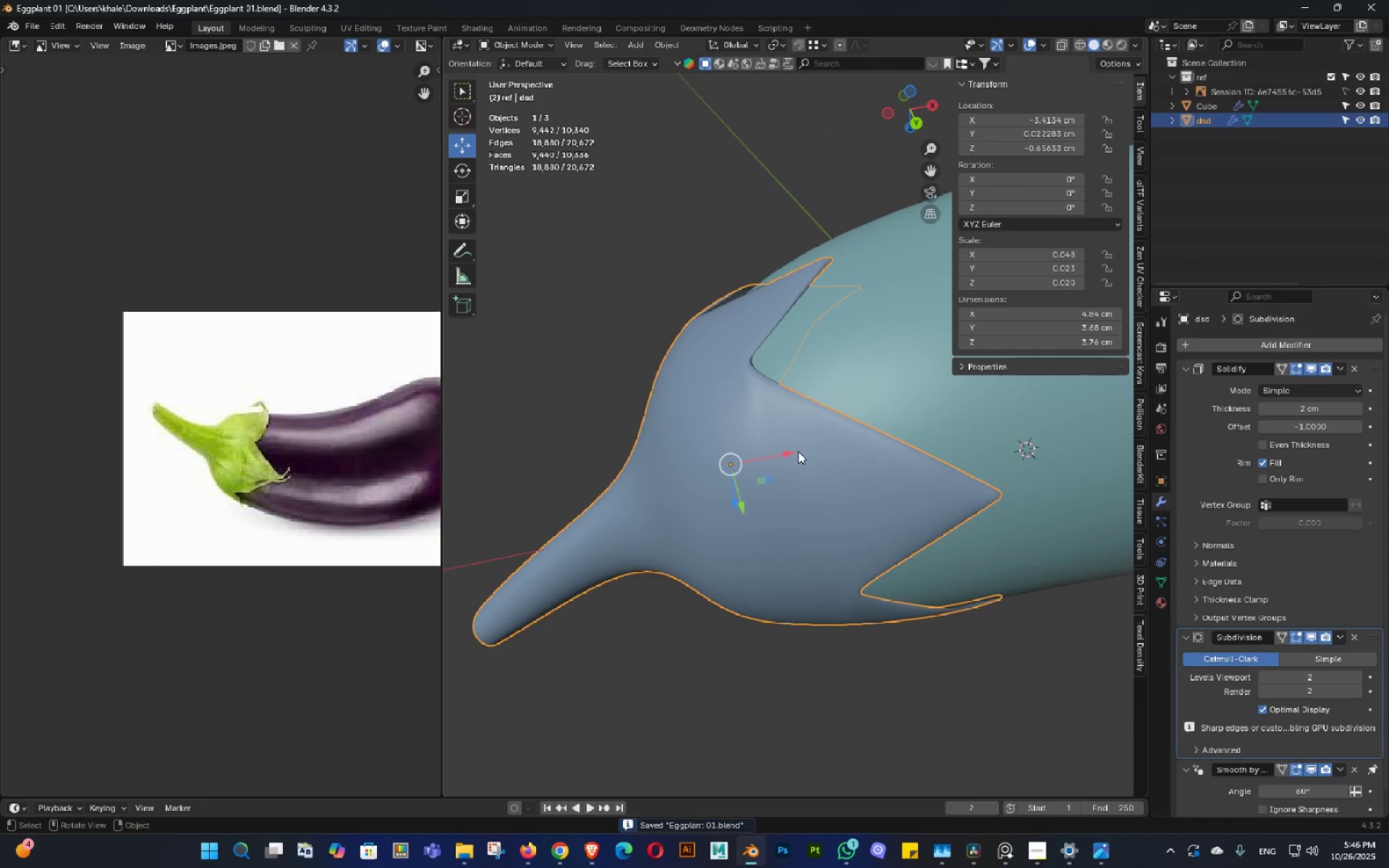 
key(Tab)
 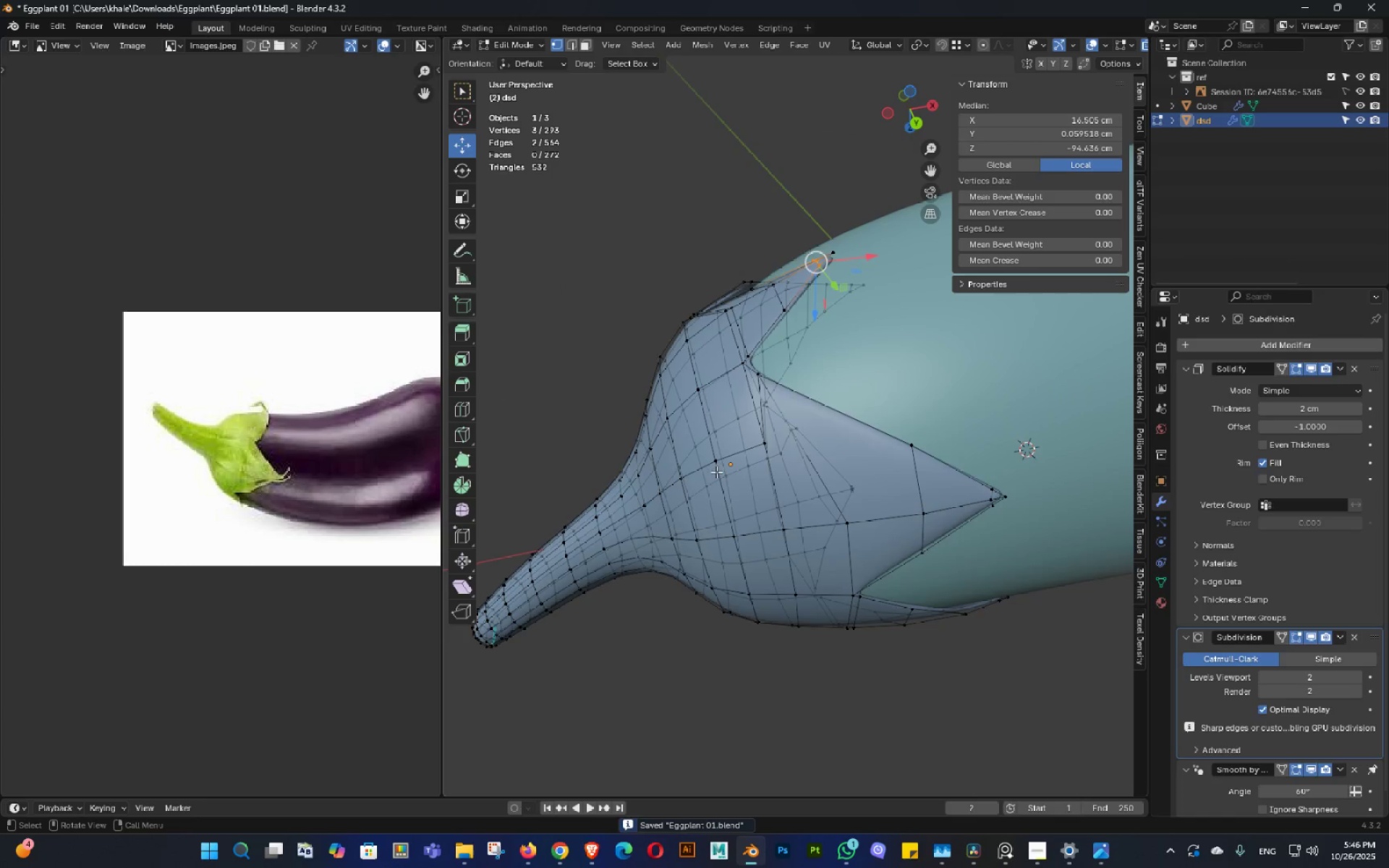 
key(1)
 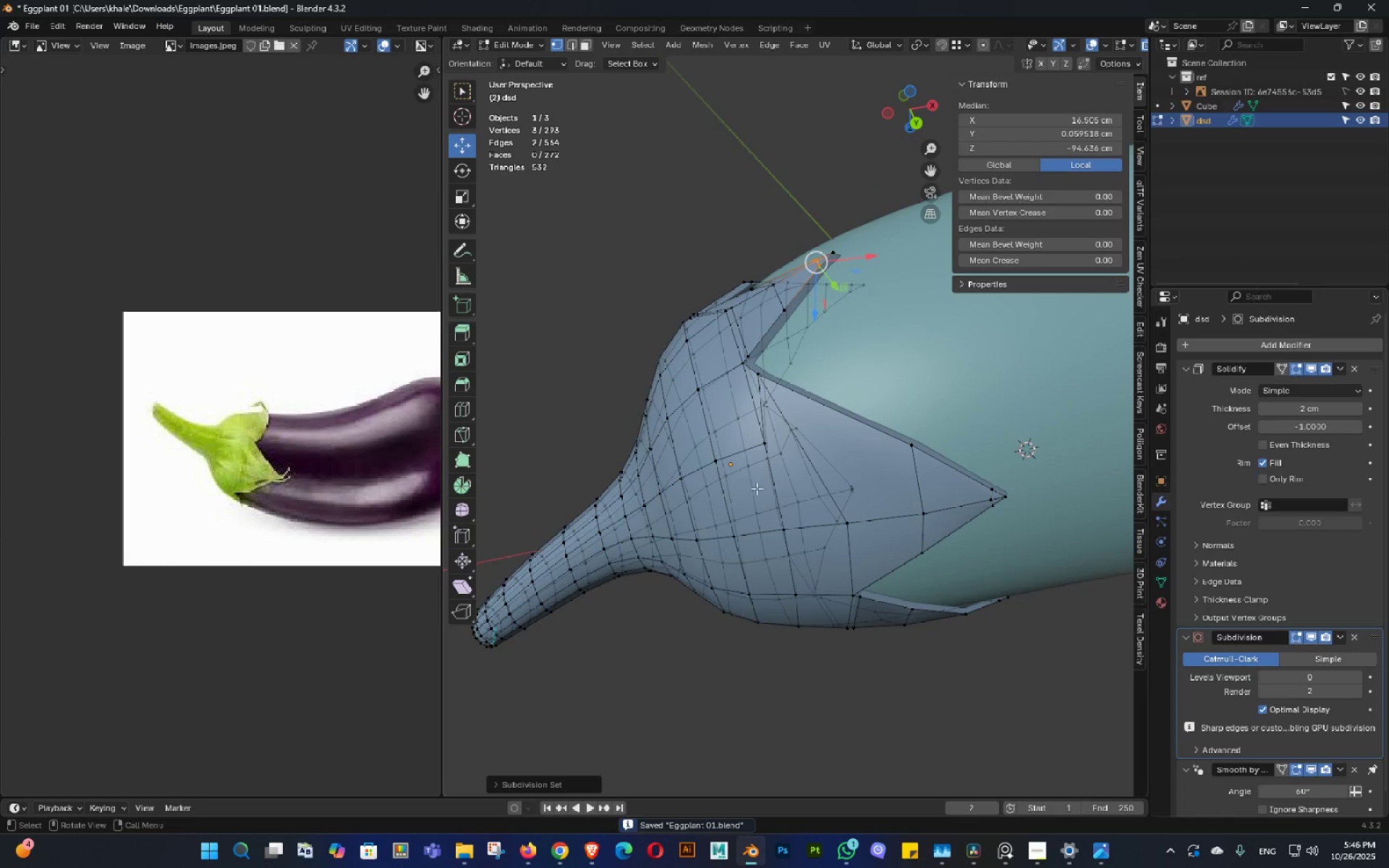 
scroll: coordinate [759, 488], scroll_direction: up, amount: 2.0
 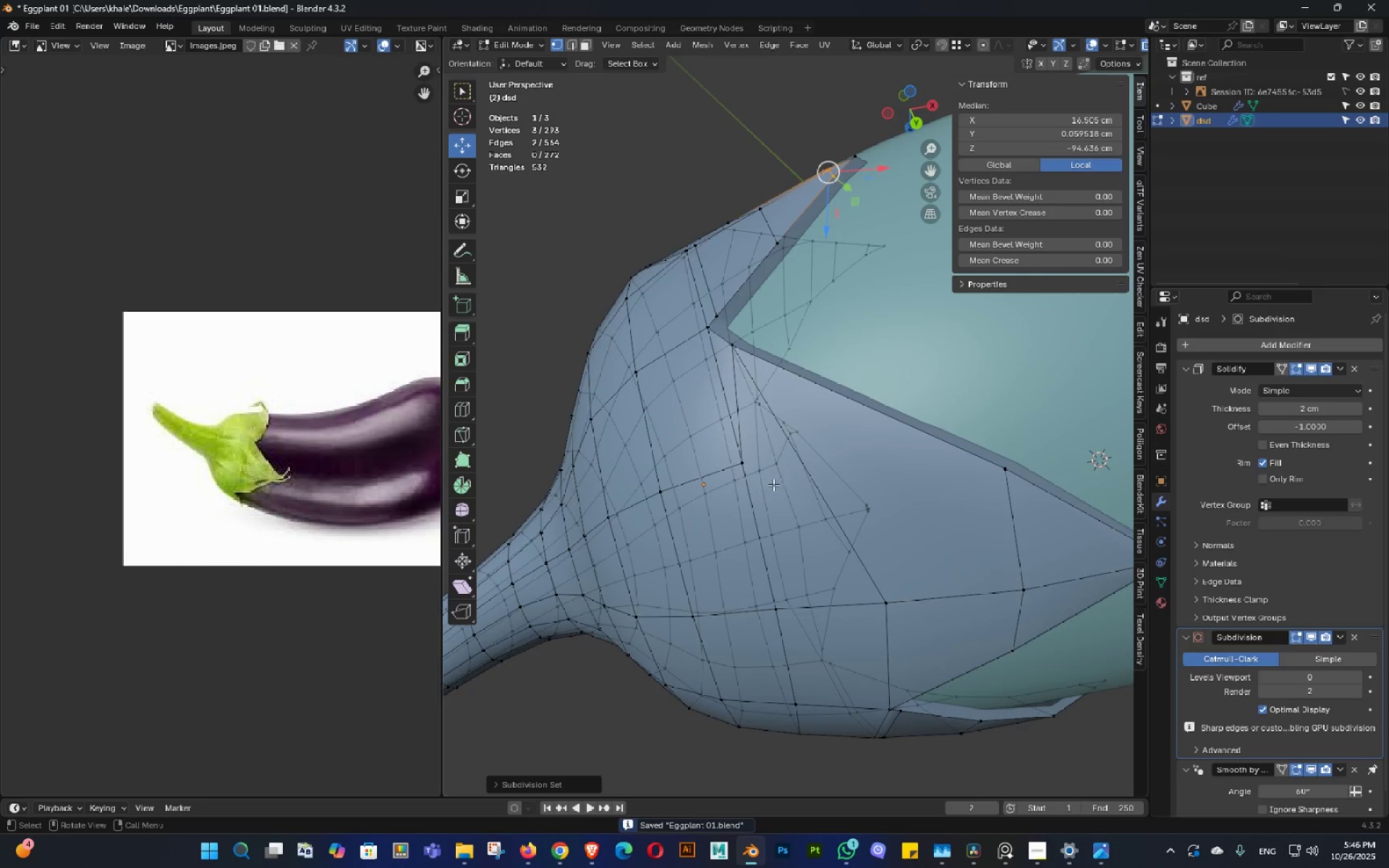 
key(Shift+ShiftLeft)
 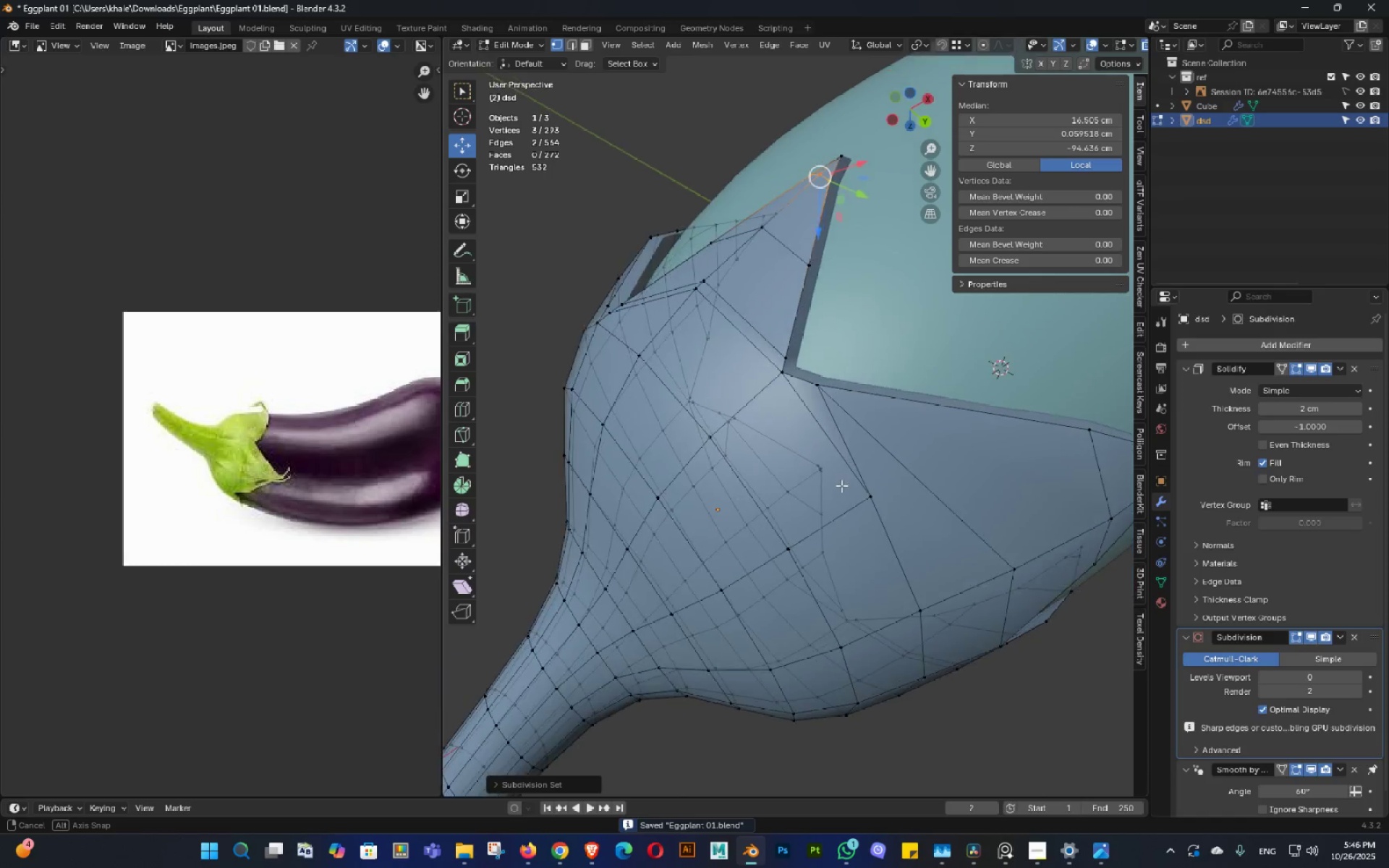 
key(Alt+AltLeft)
 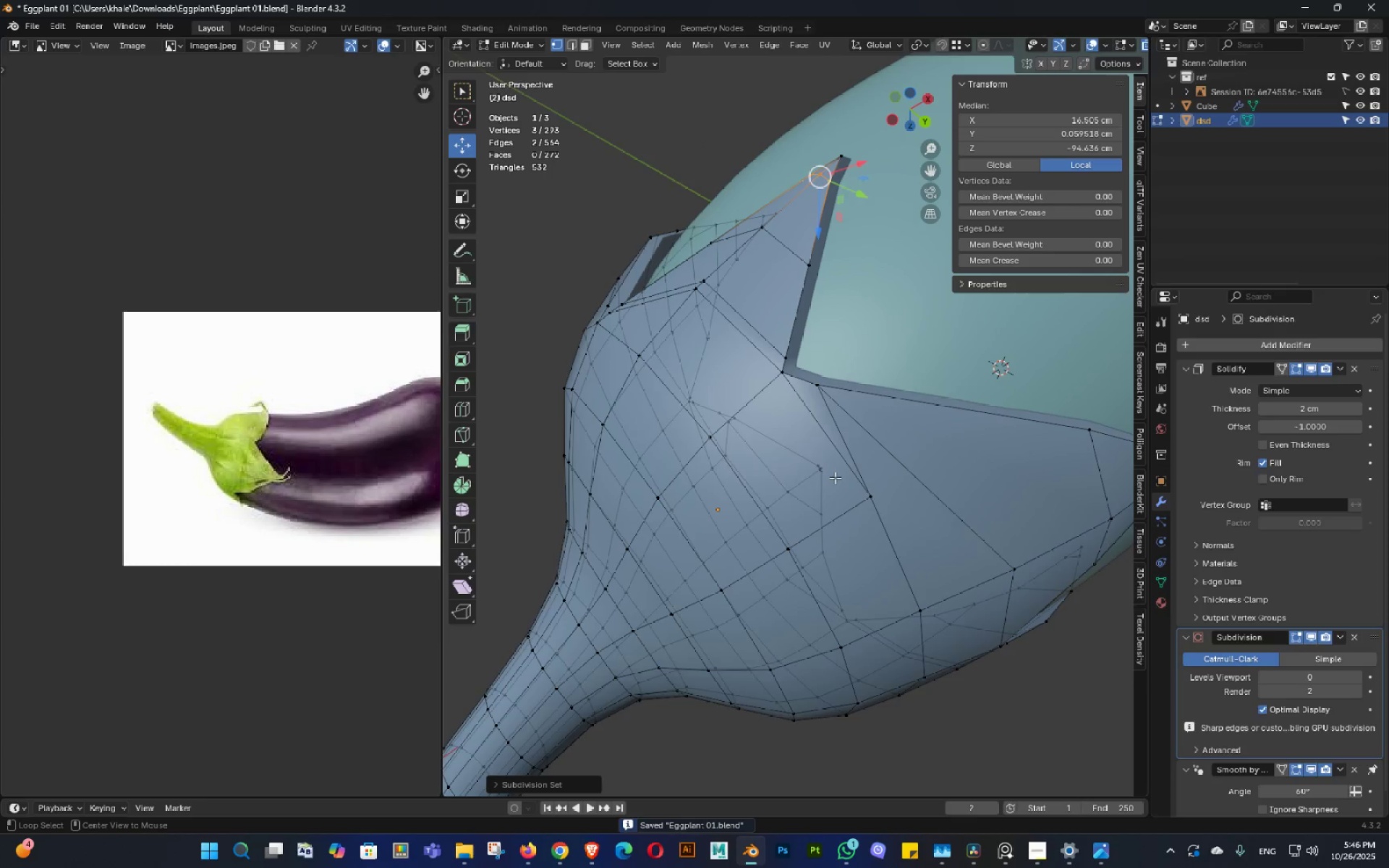 
key(Alt+Z)
 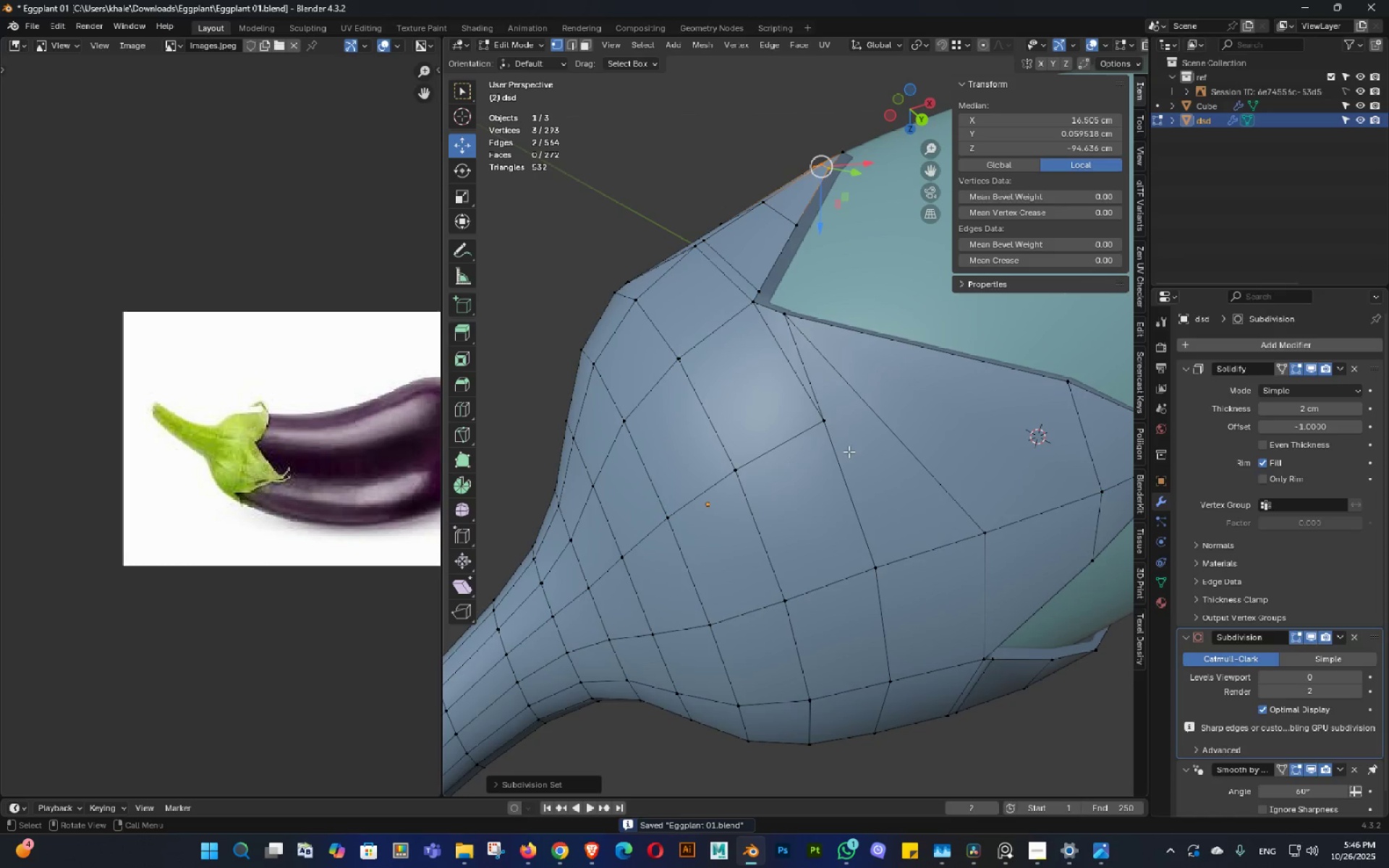 
left_click([845, 438])
 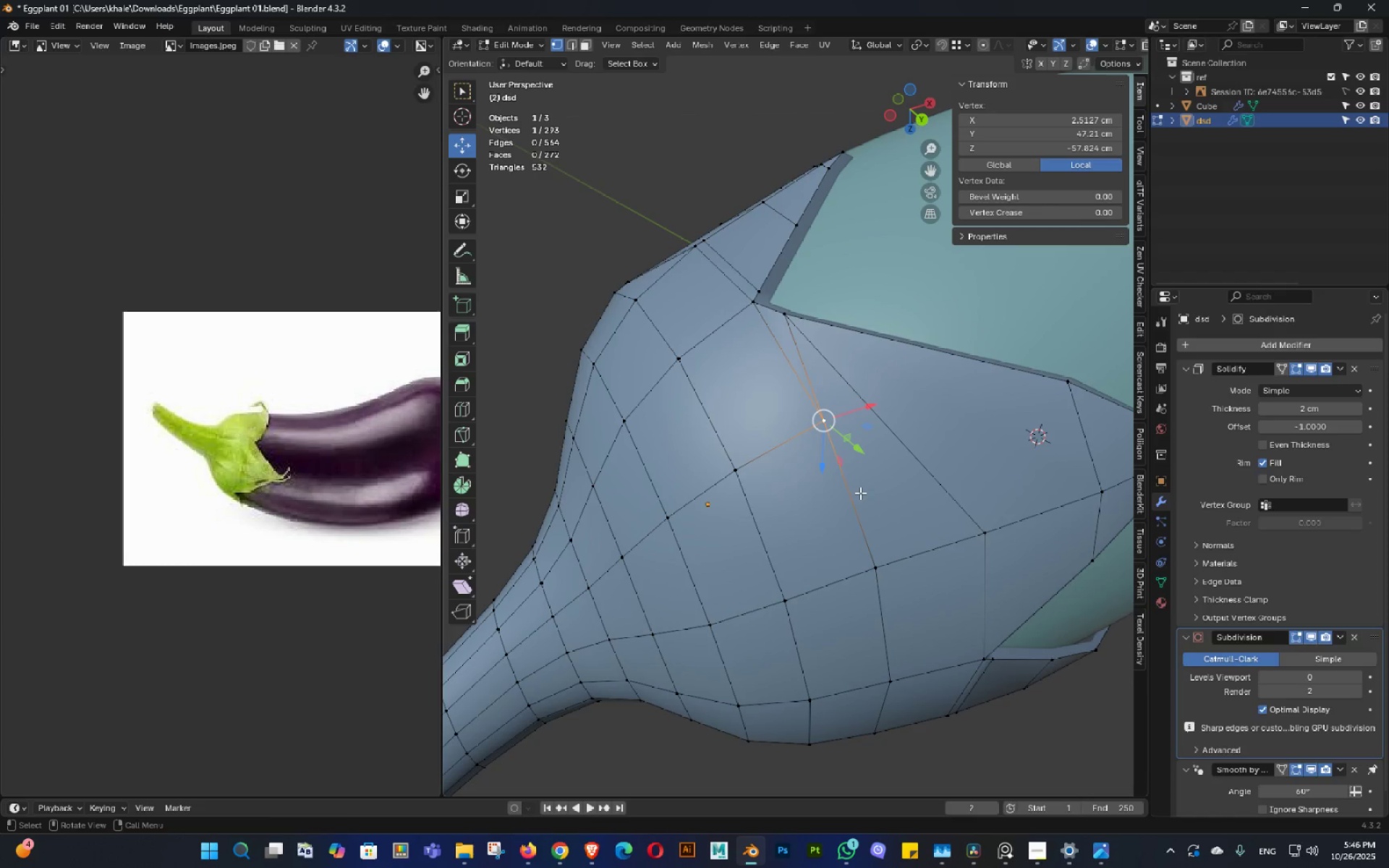 
type(gg)
 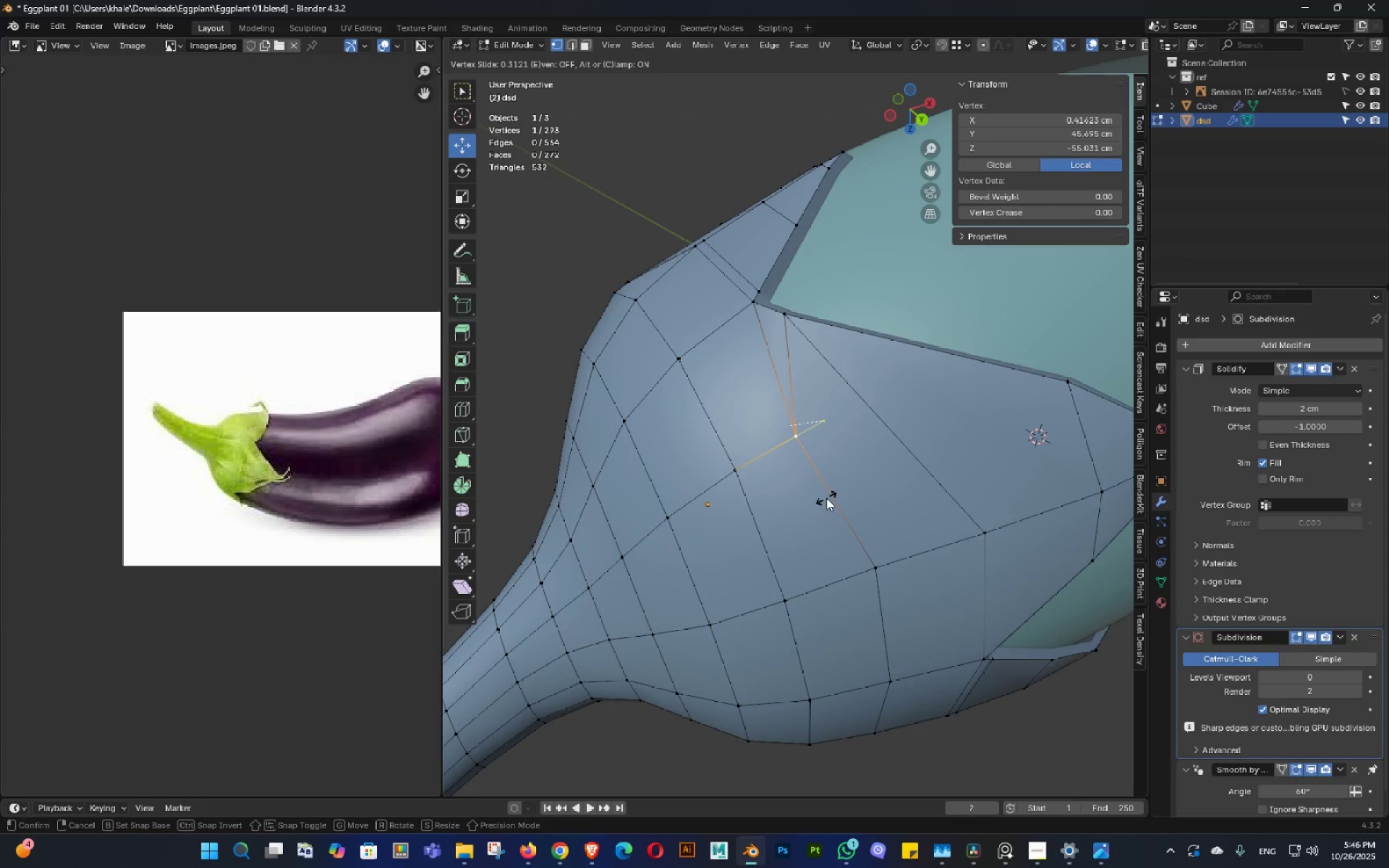 
left_click([826, 498])
 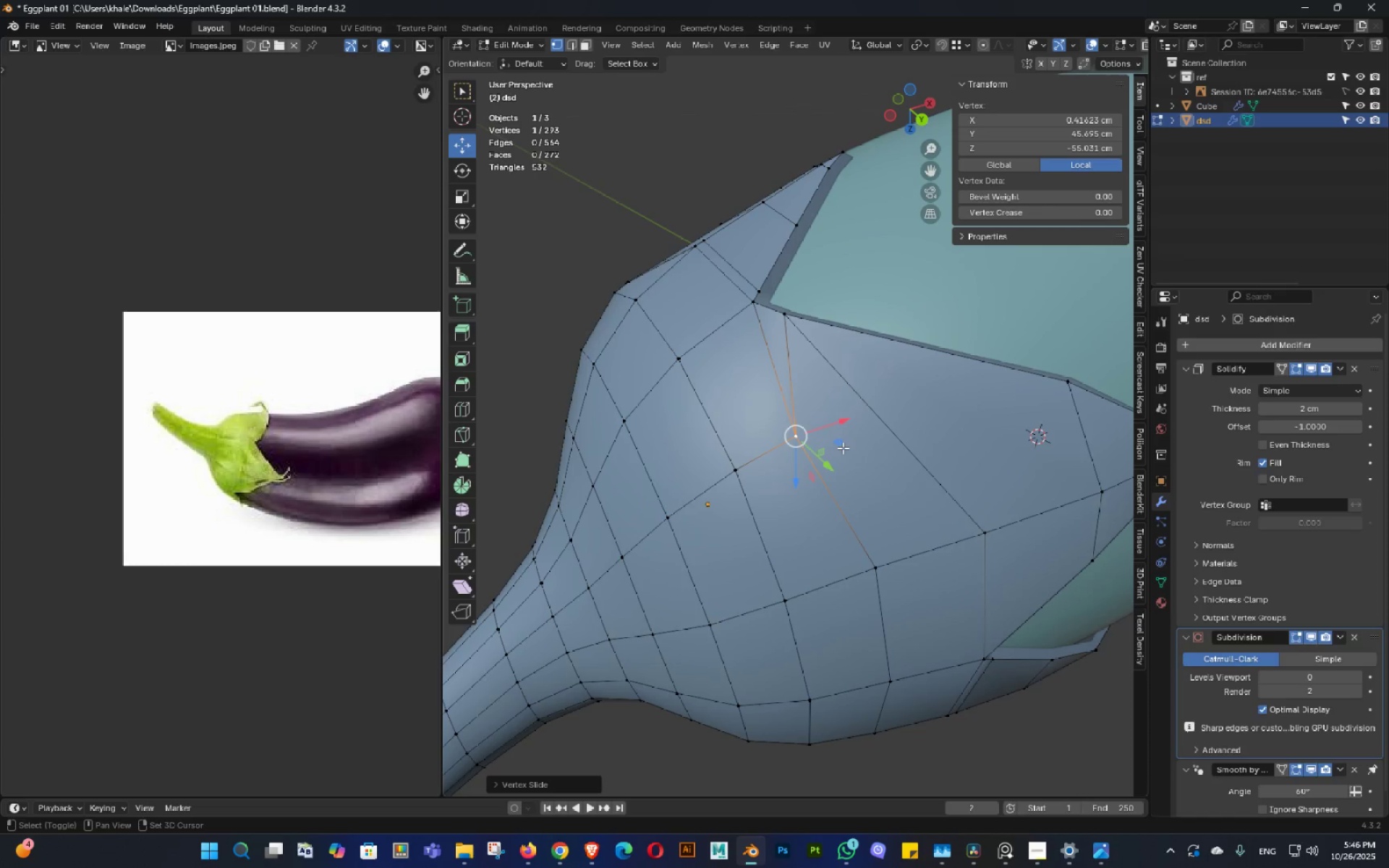 
hold_key(key=ShiftLeft, duration=0.3)
 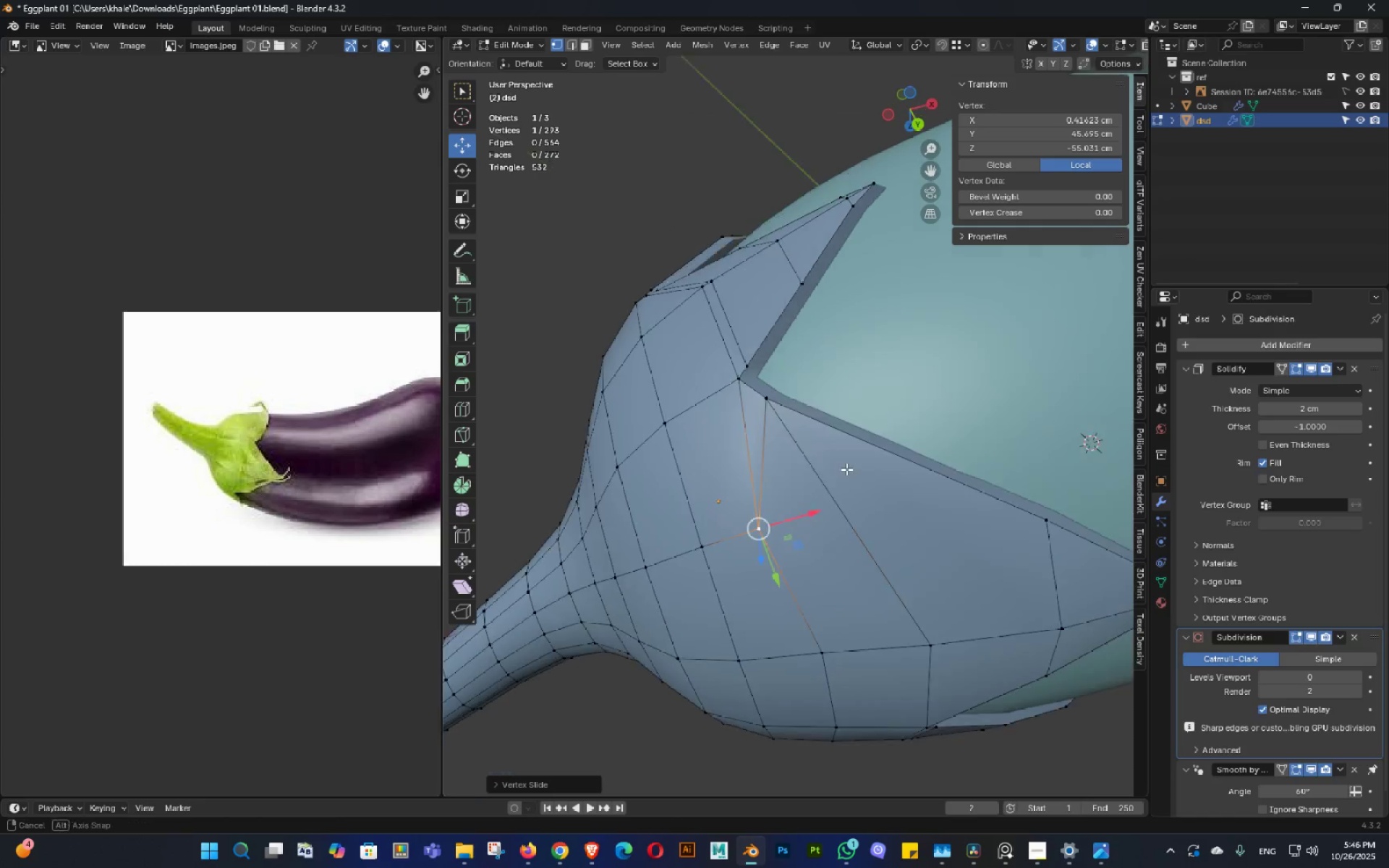 
triple_click([846, 469])
 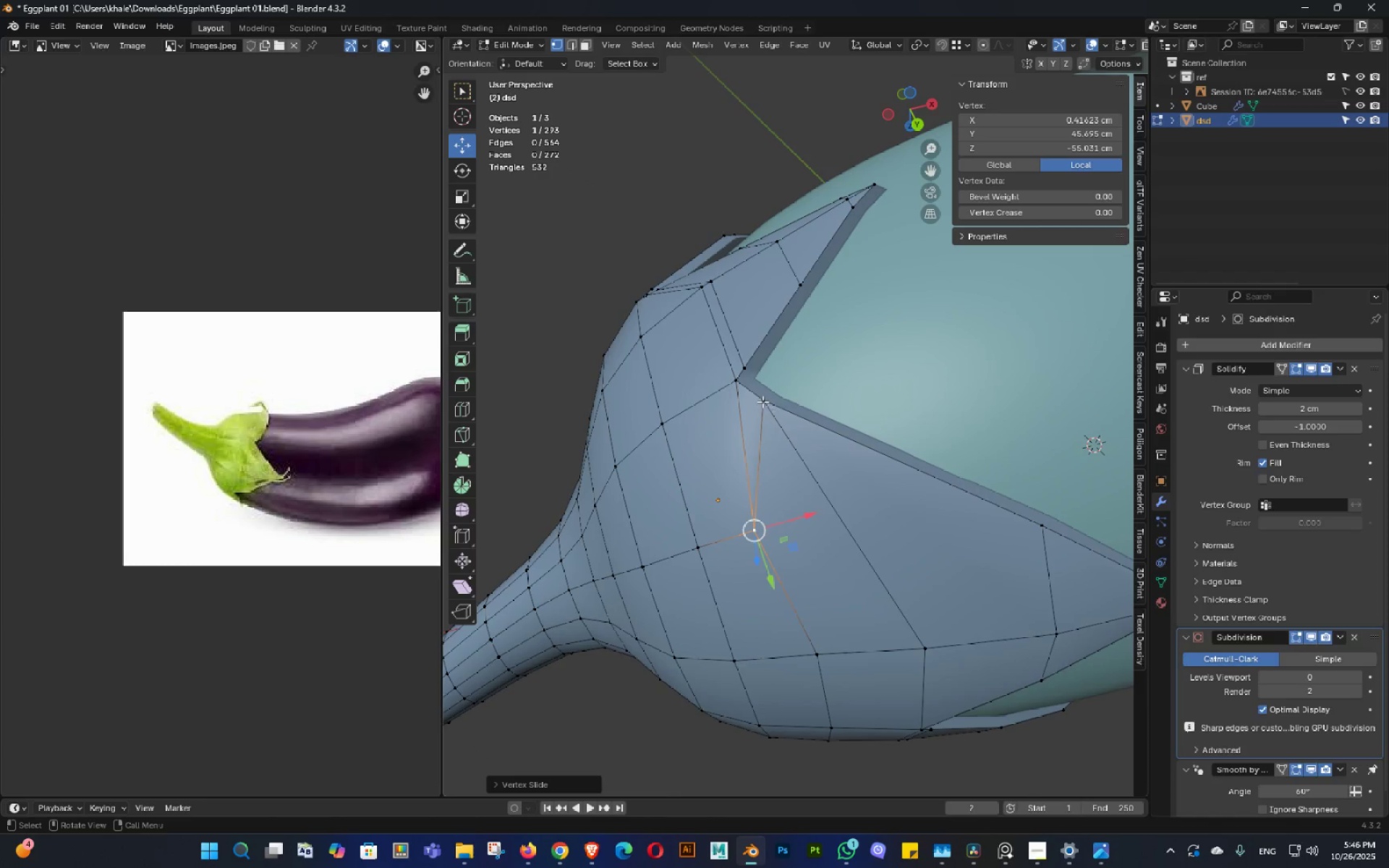 
left_click([763, 401])
 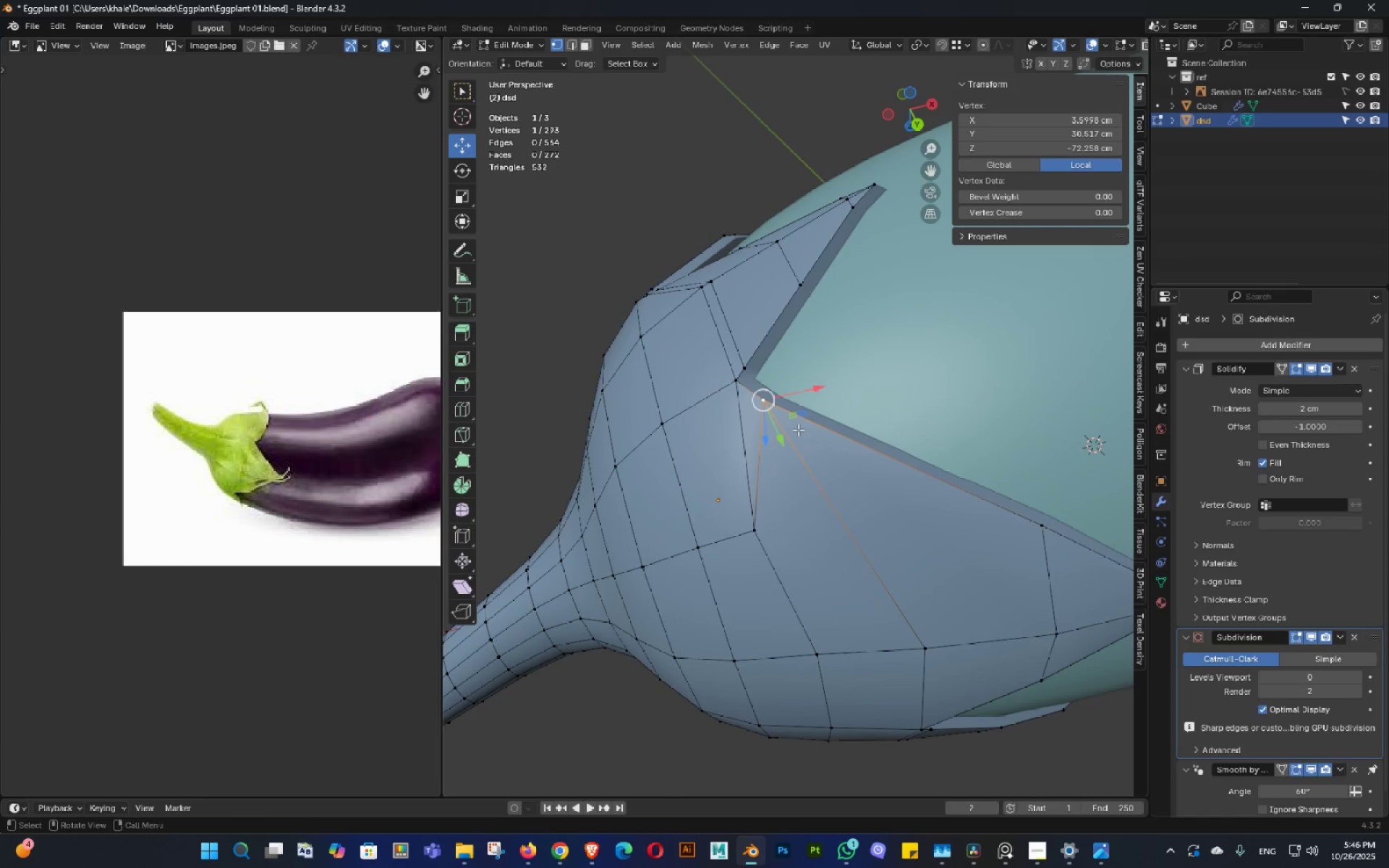 
type(gg)
 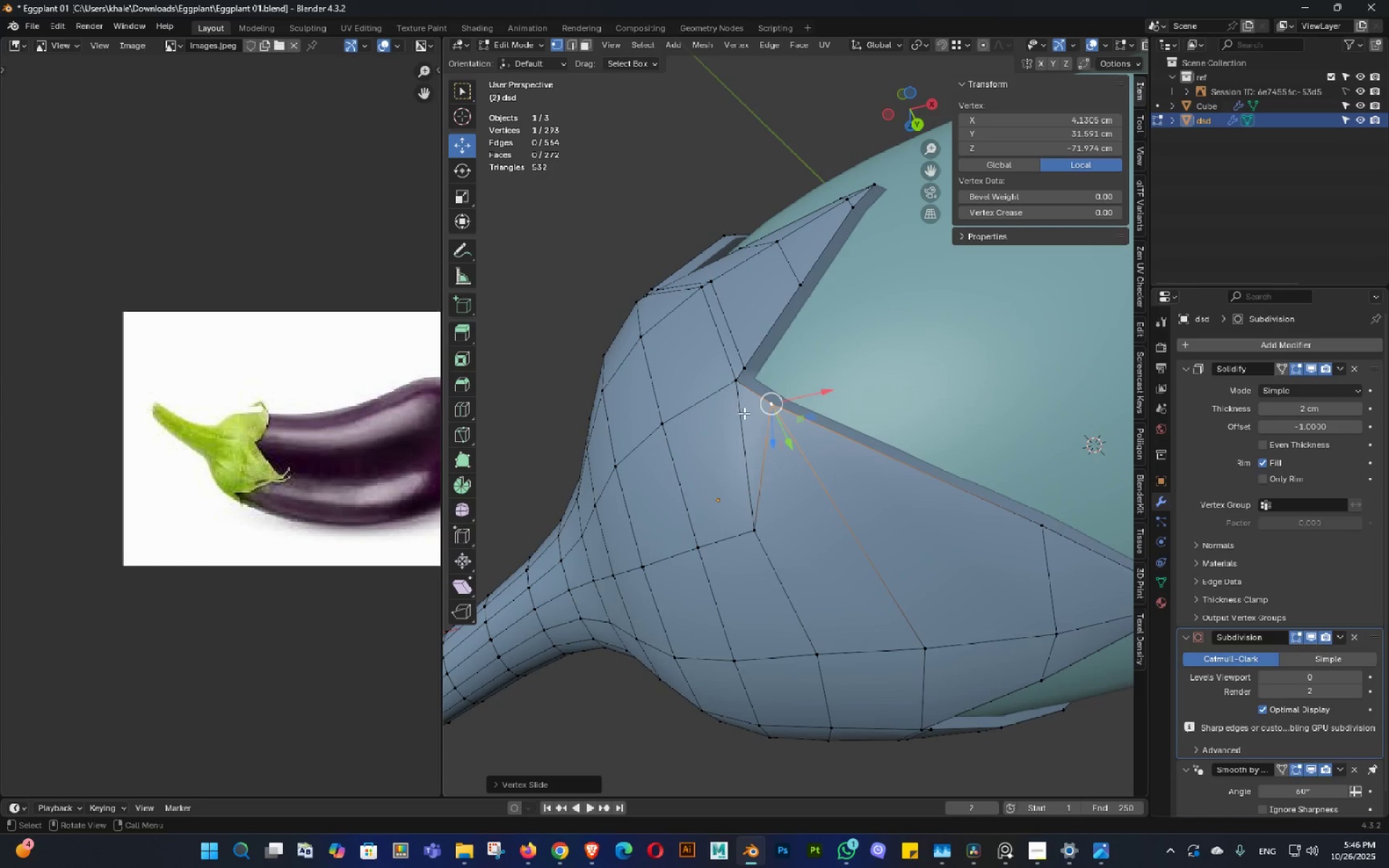 
double_click([748, 389])
 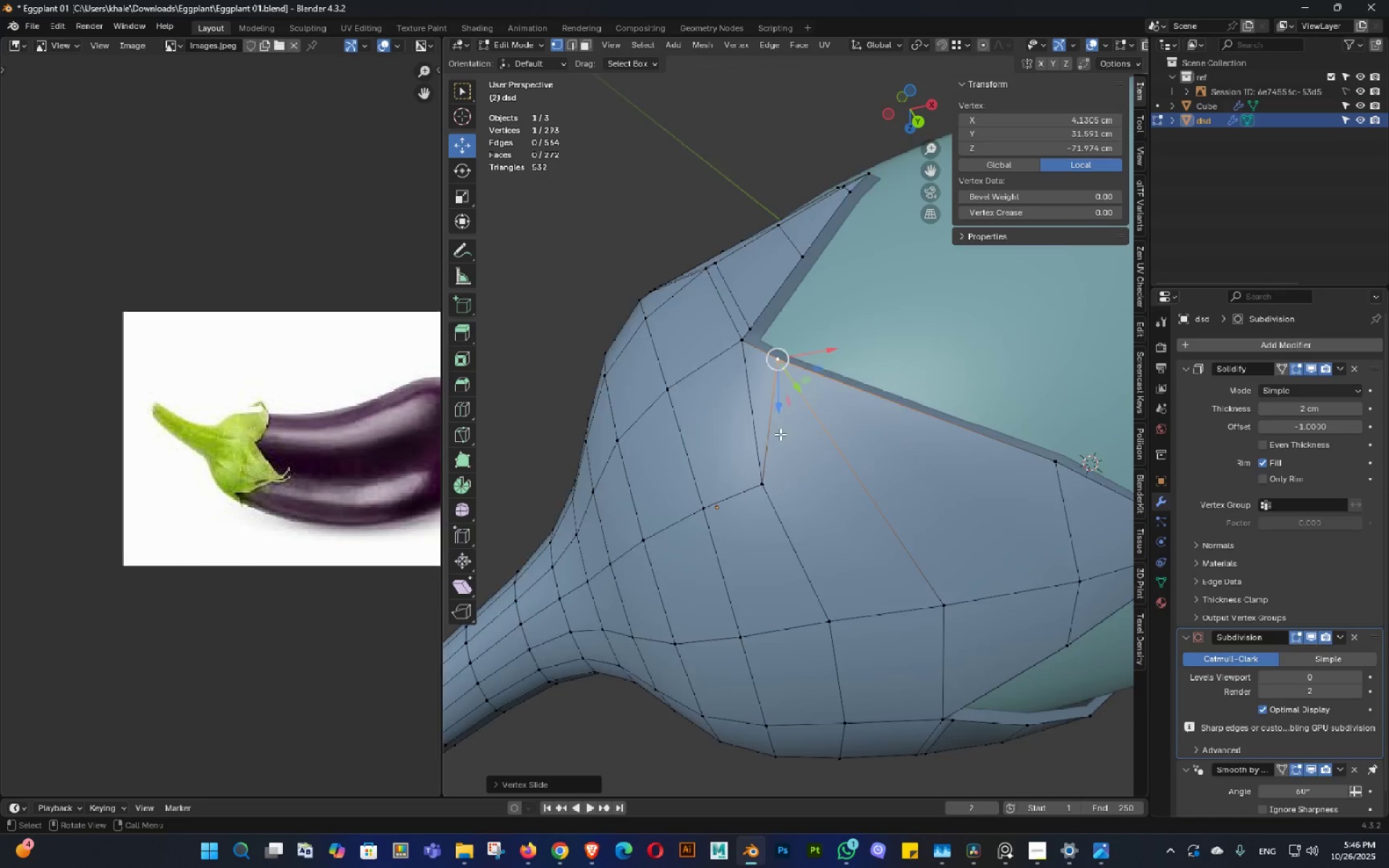 
scroll: coordinate [780, 439], scroll_direction: down, amount: 2.0
 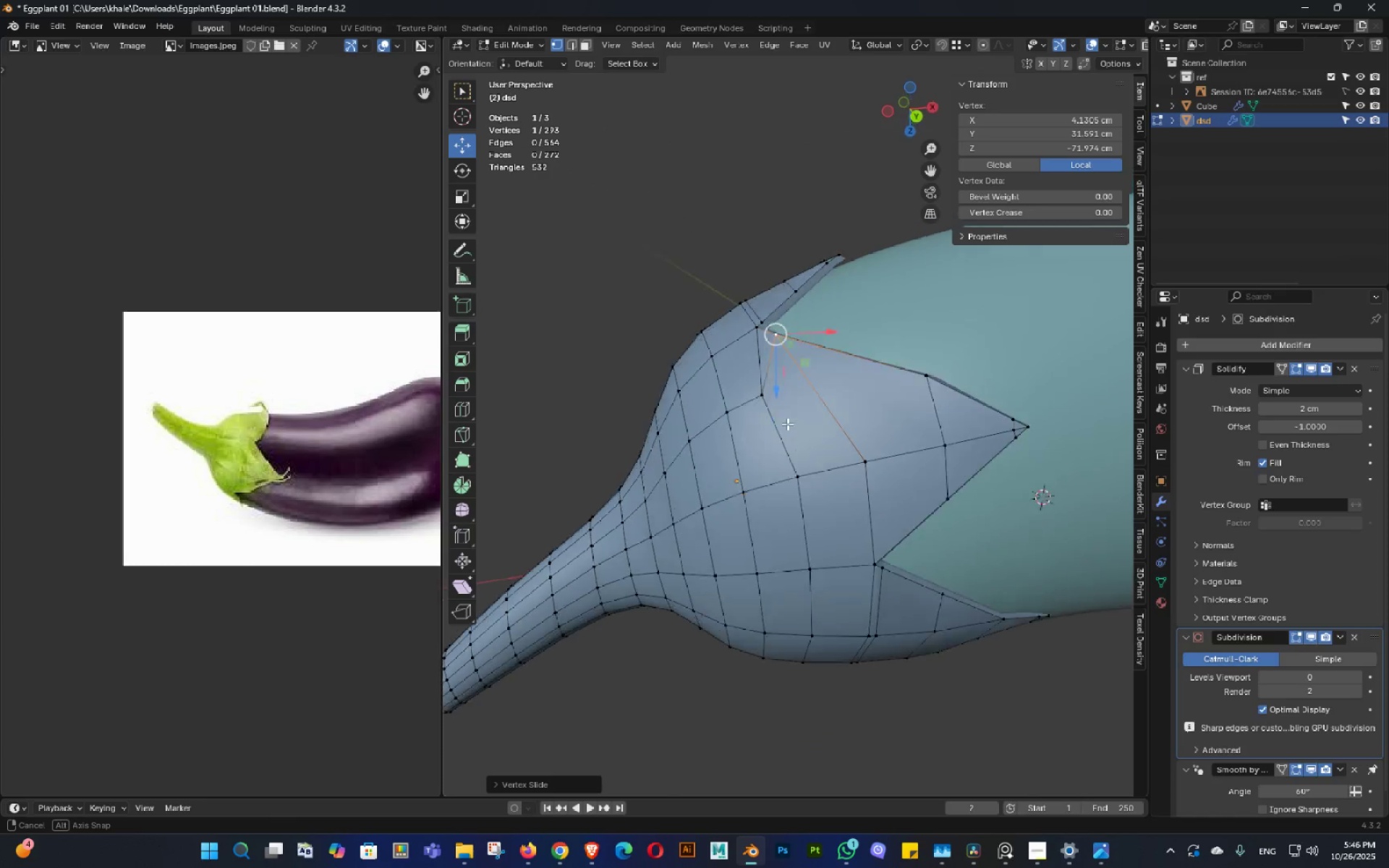 
double_click([787, 417])
 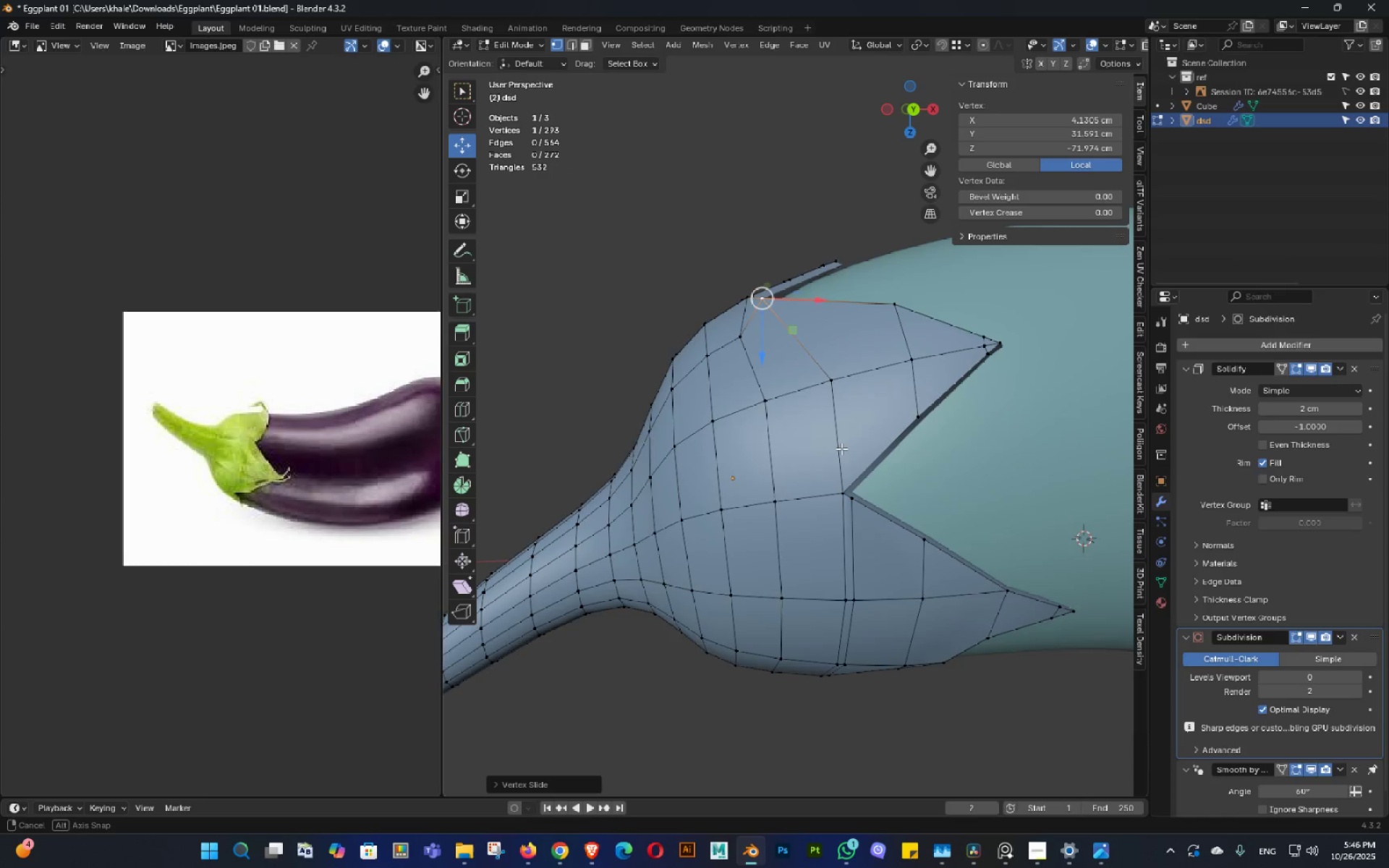 
key(Shift+ShiftLeft)
 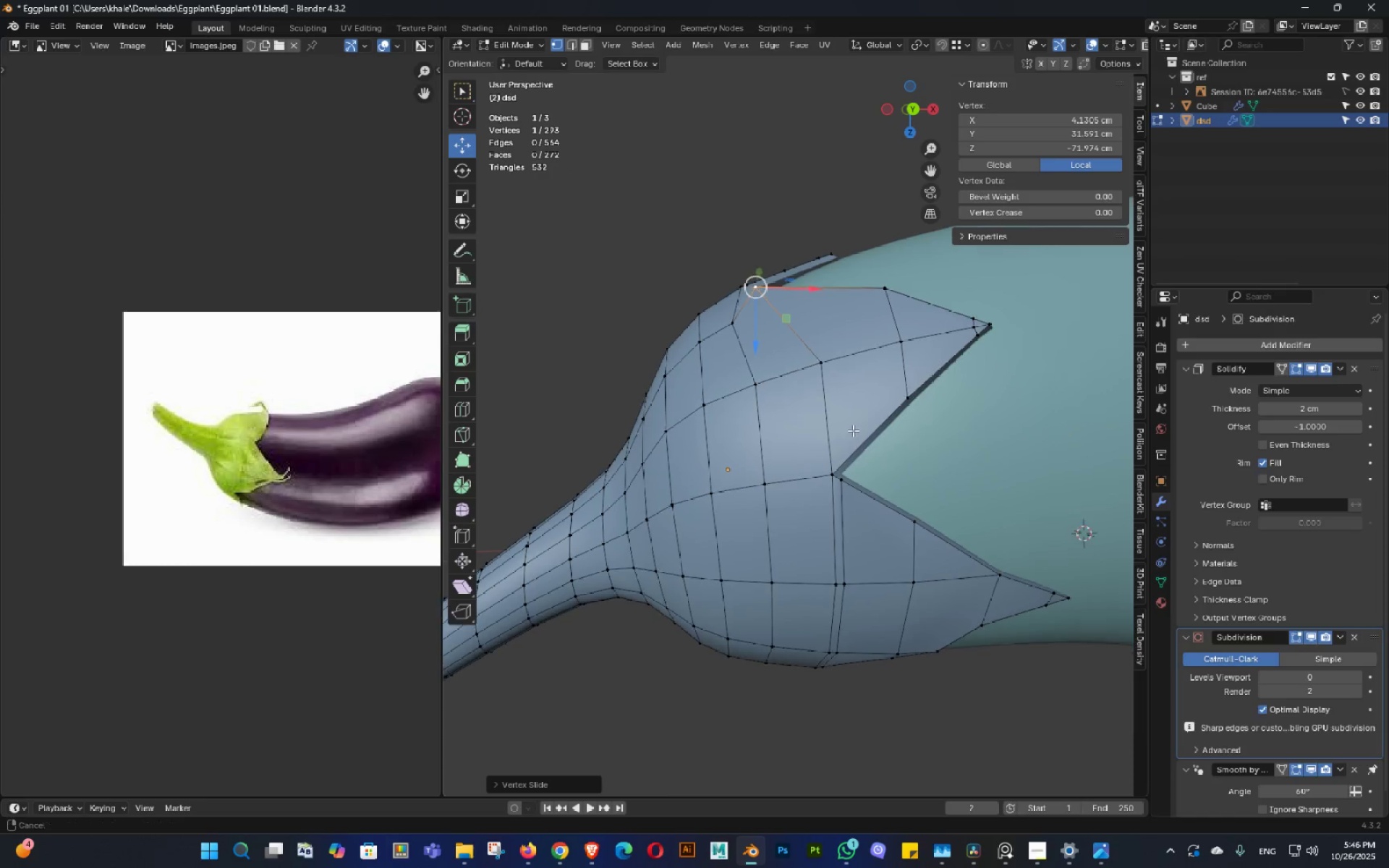 
triple_click([853, 430])
 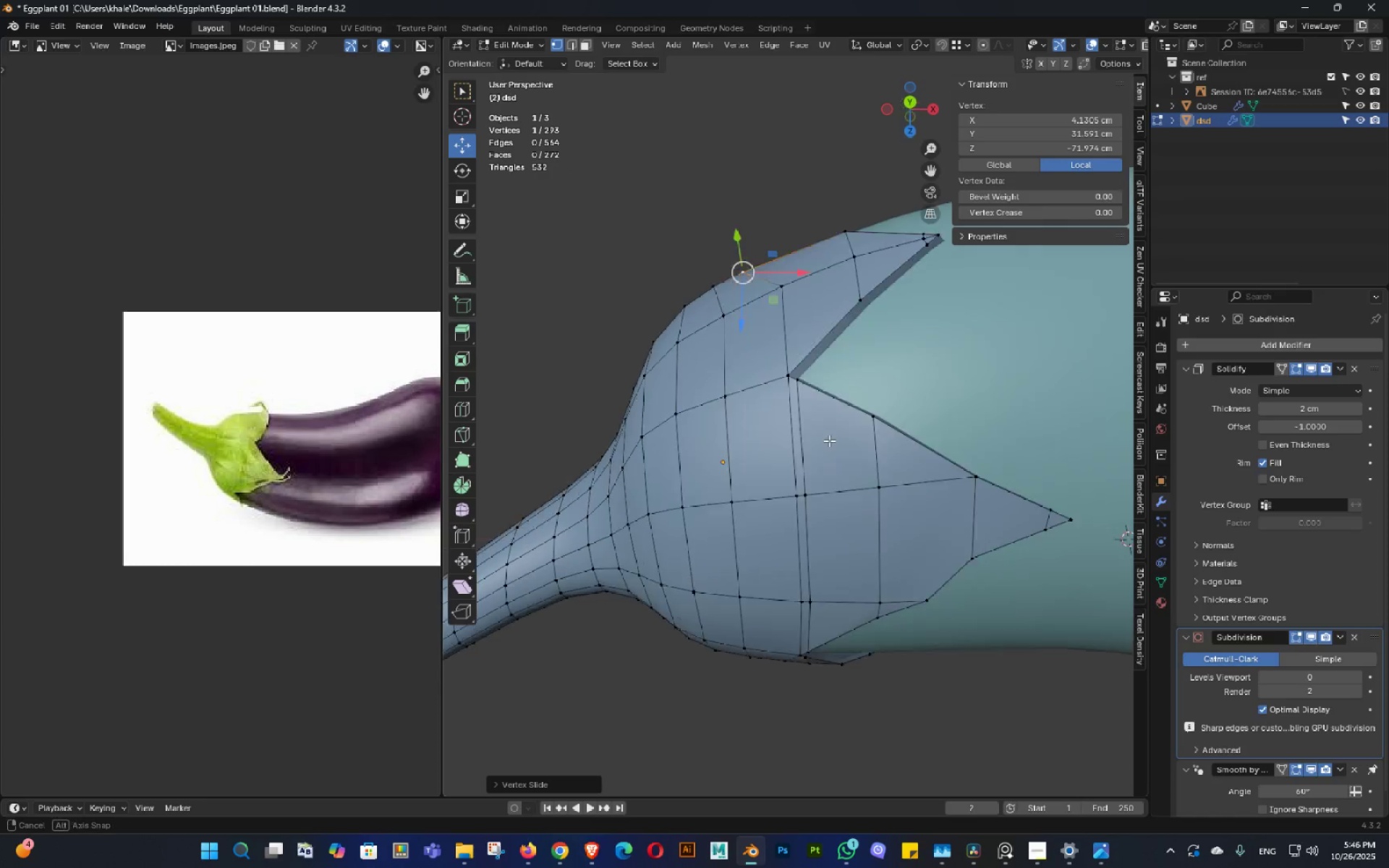 
triple_click([829, 441])
 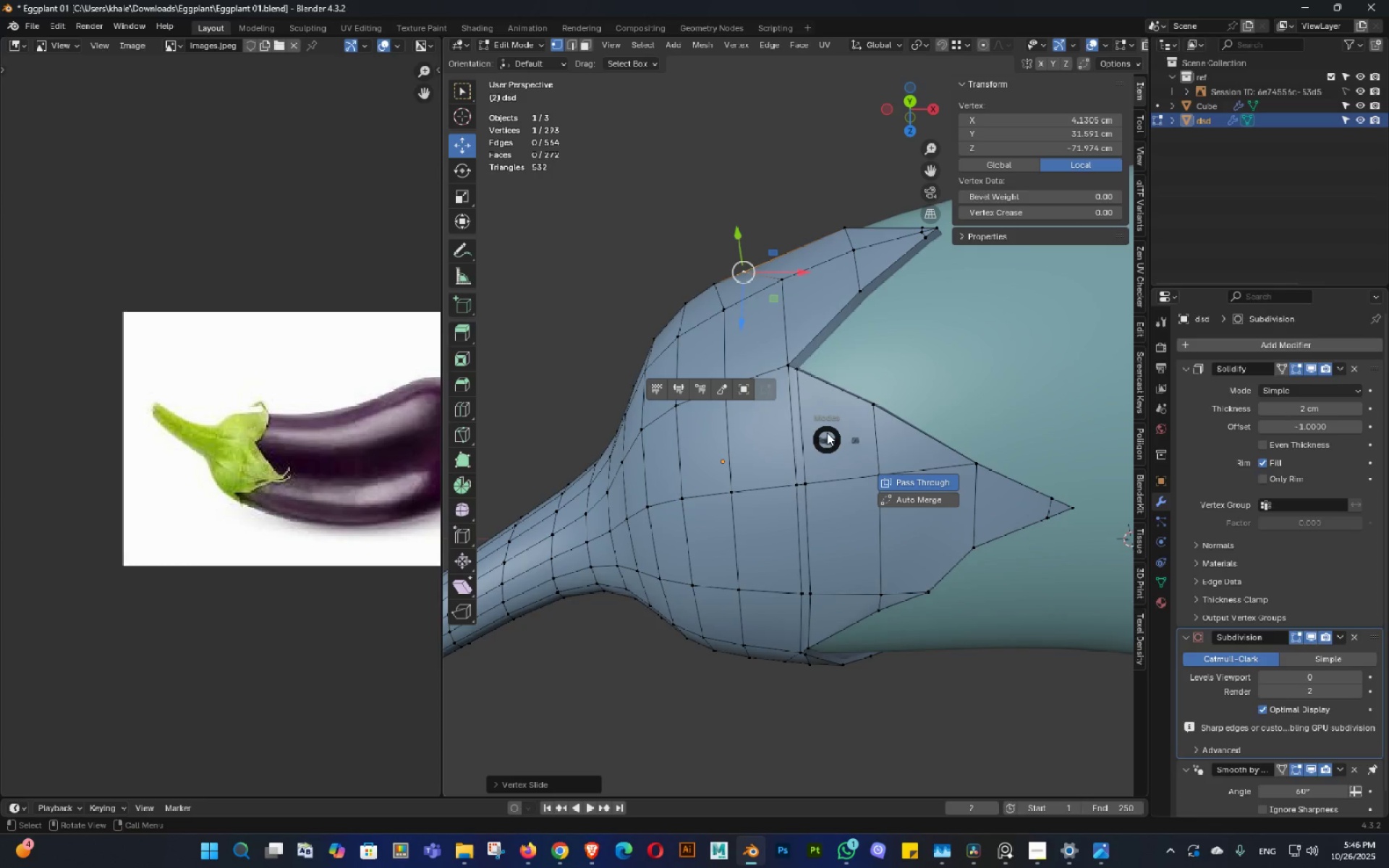 
key(Tab)
 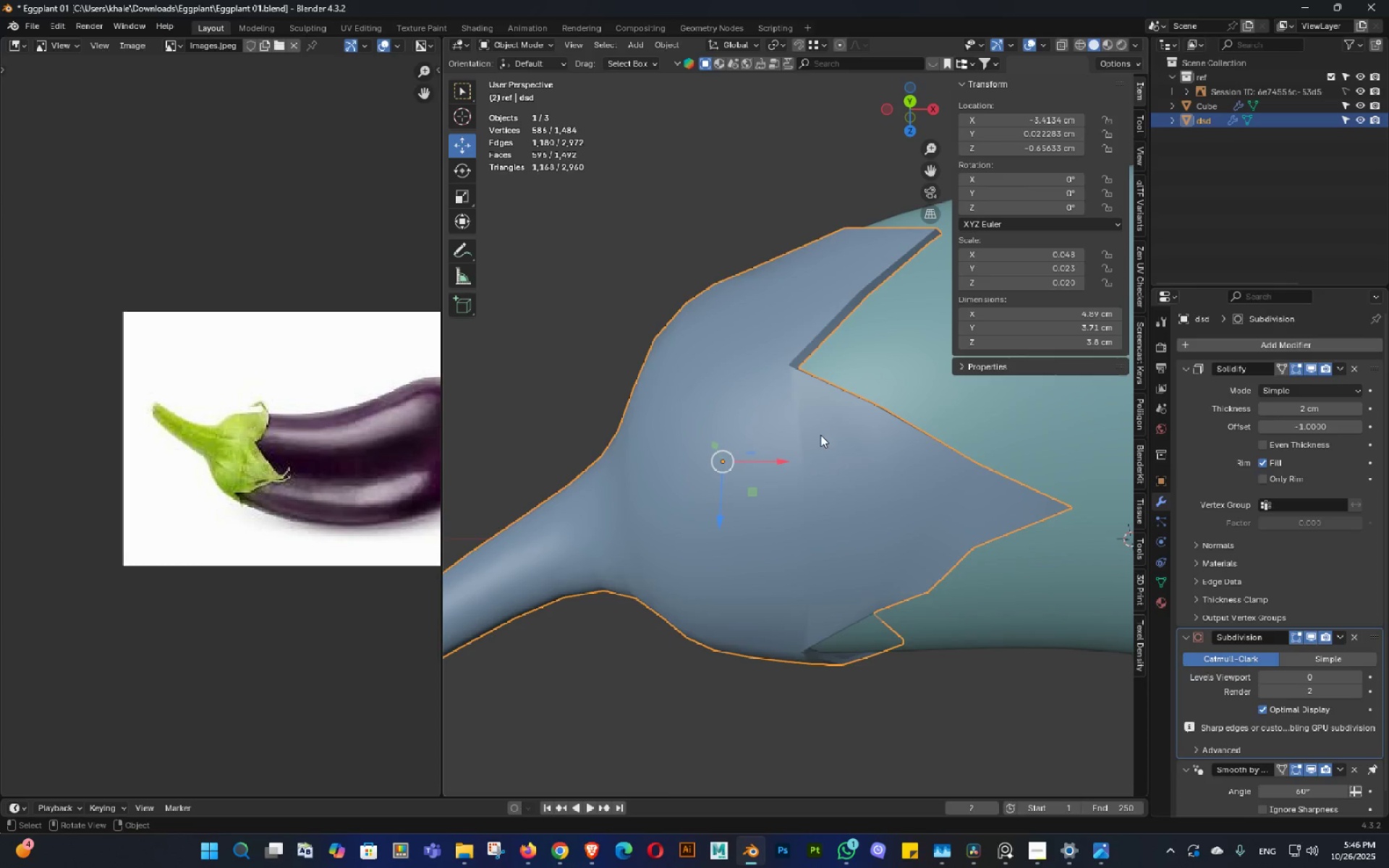 
key(Tab)
 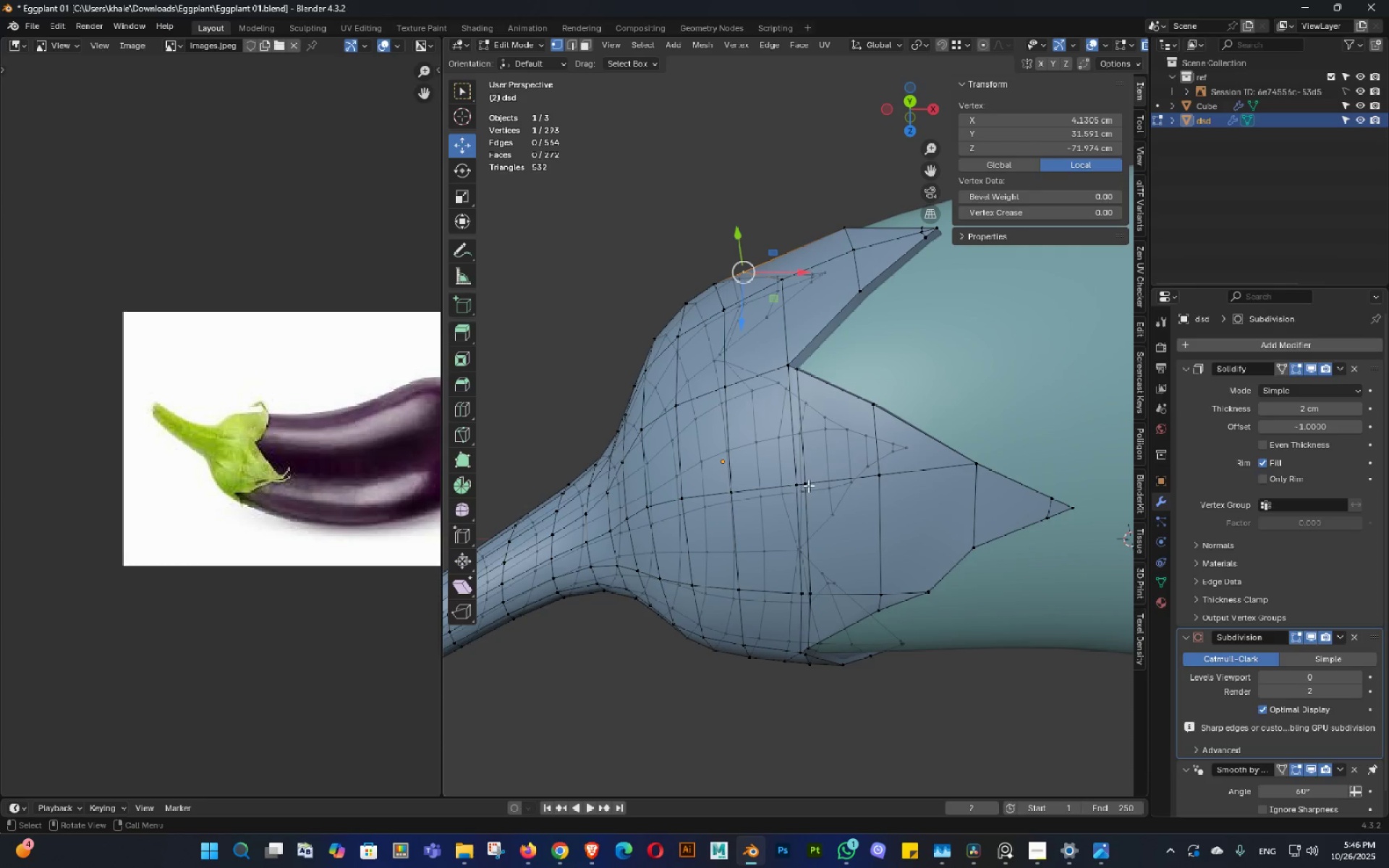 
key(Alt+AltLeft)
 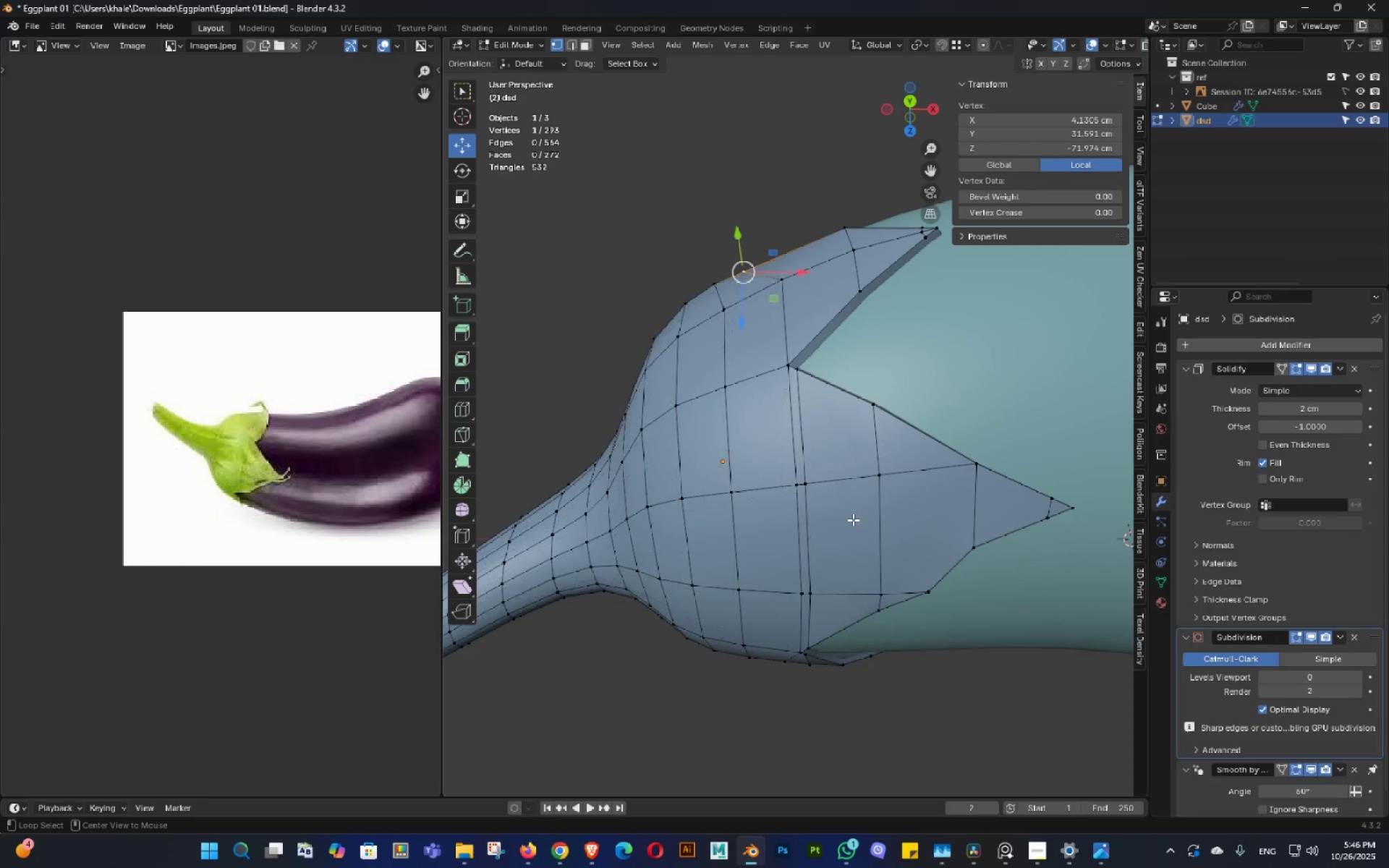 
key(Alt+Z)
 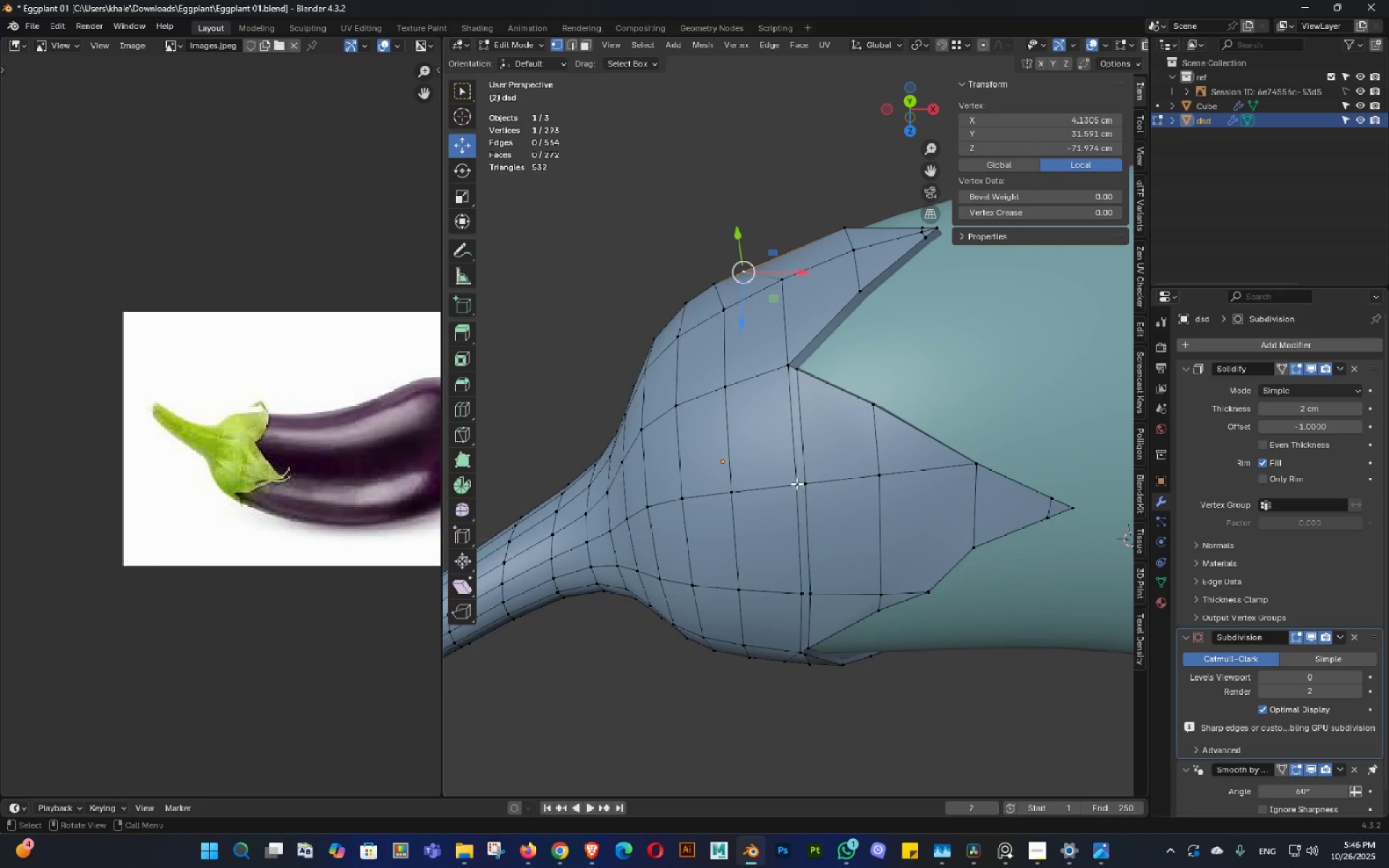 
left_click([797, 480])
 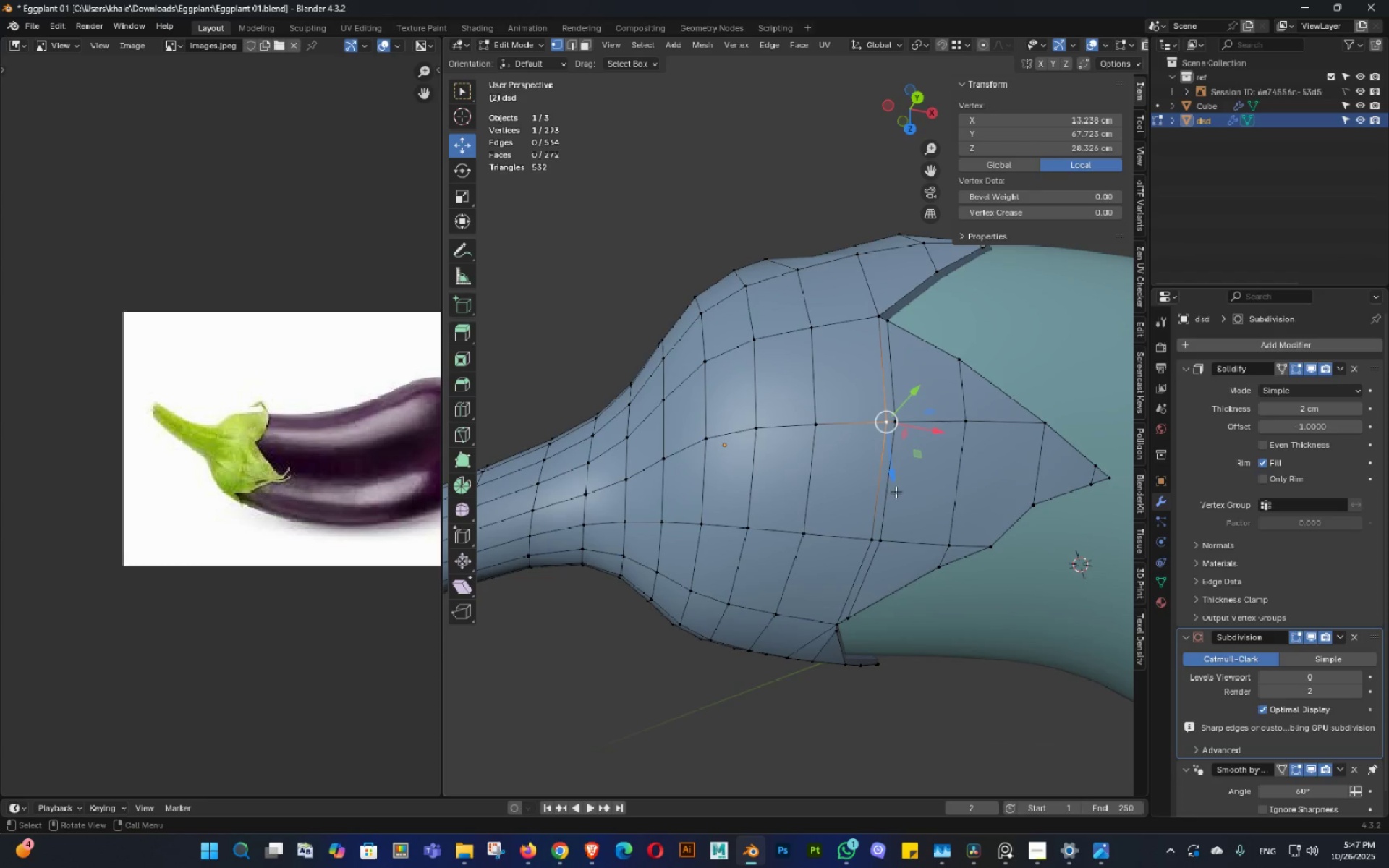 
scroll: coordinate [927, 485], scroll_direction: up, amount: 1.0
 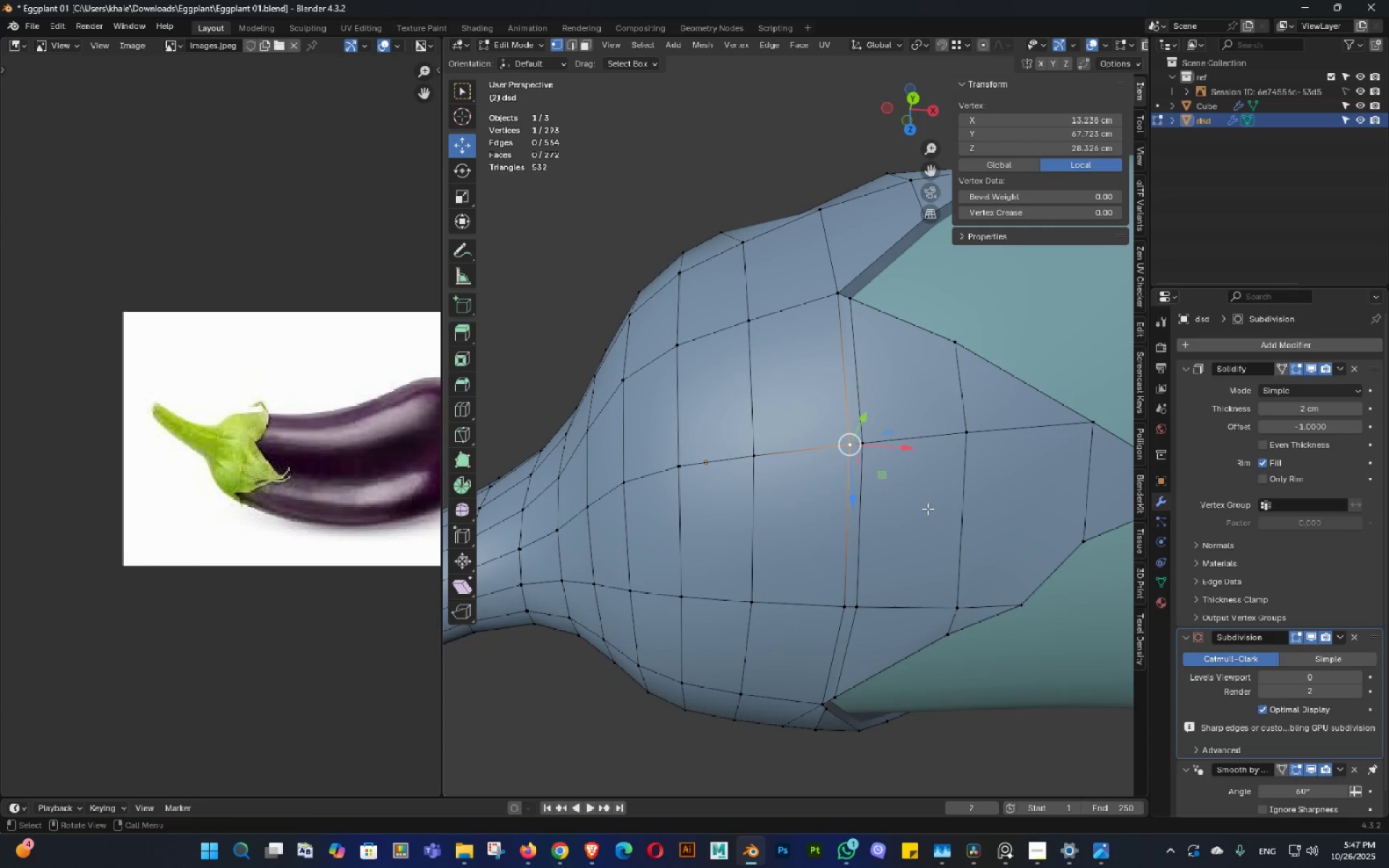 
type(gg)
 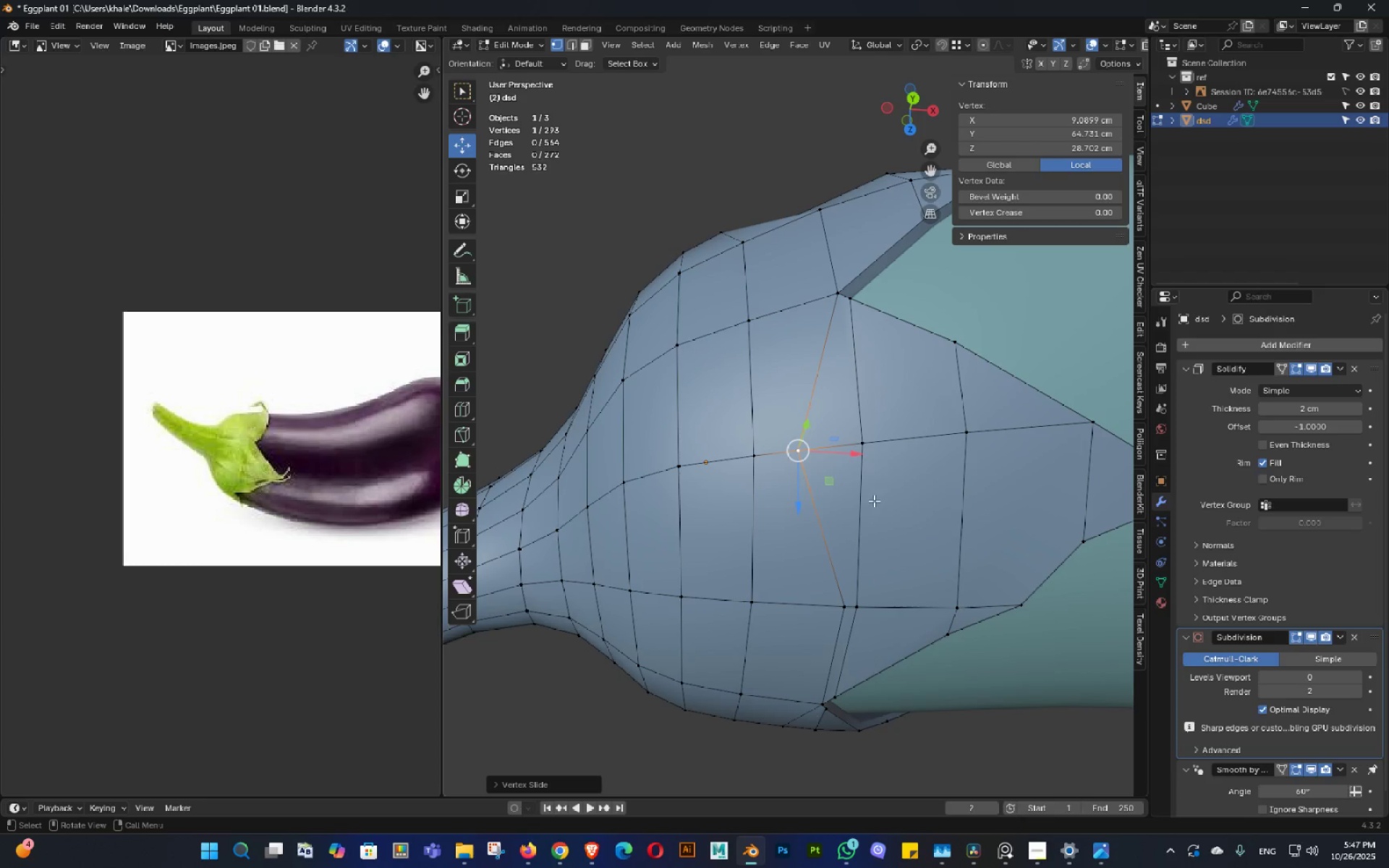 
double_click([867, 443])
 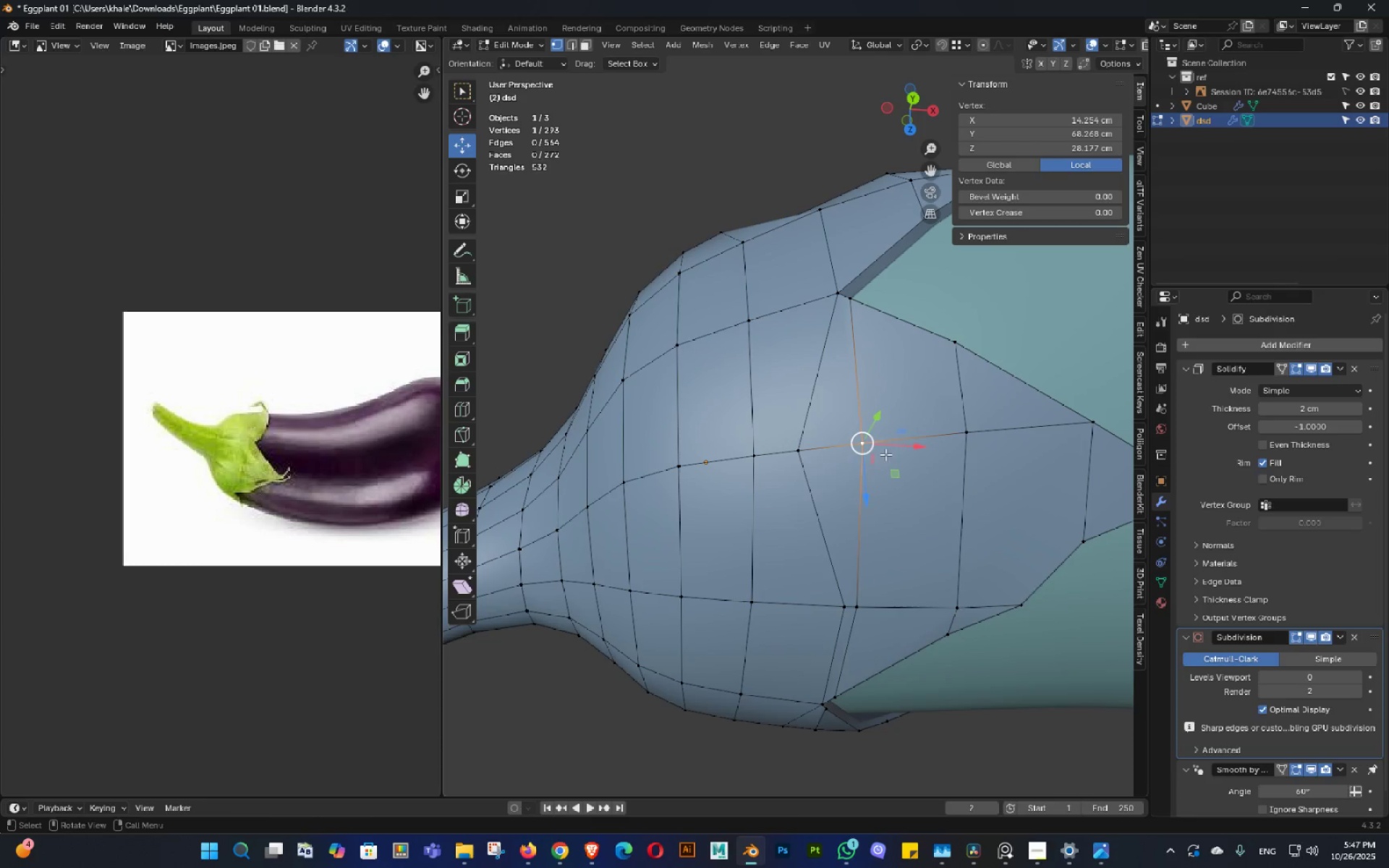 
type(gg)
 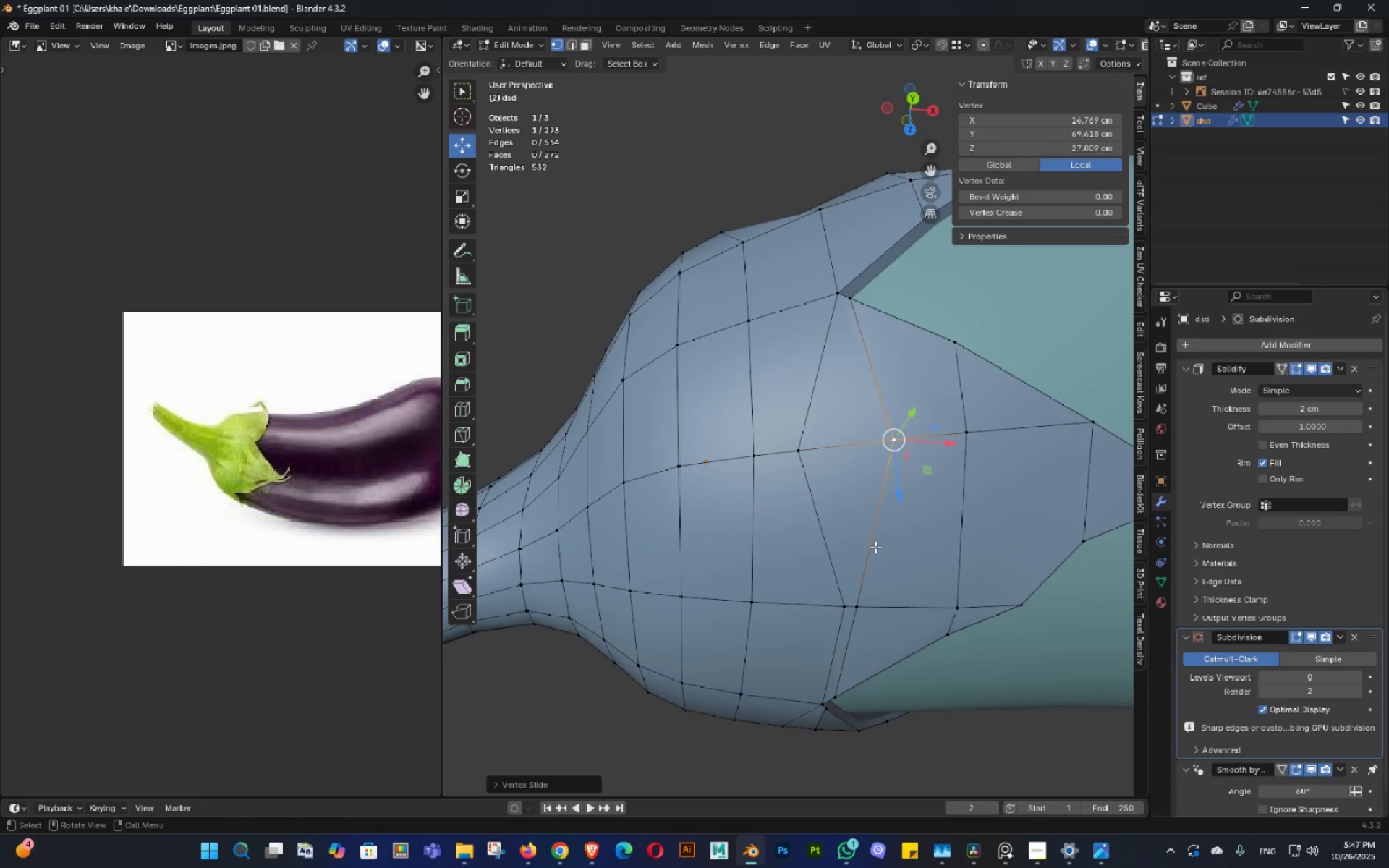 
double_click([873, 509])
 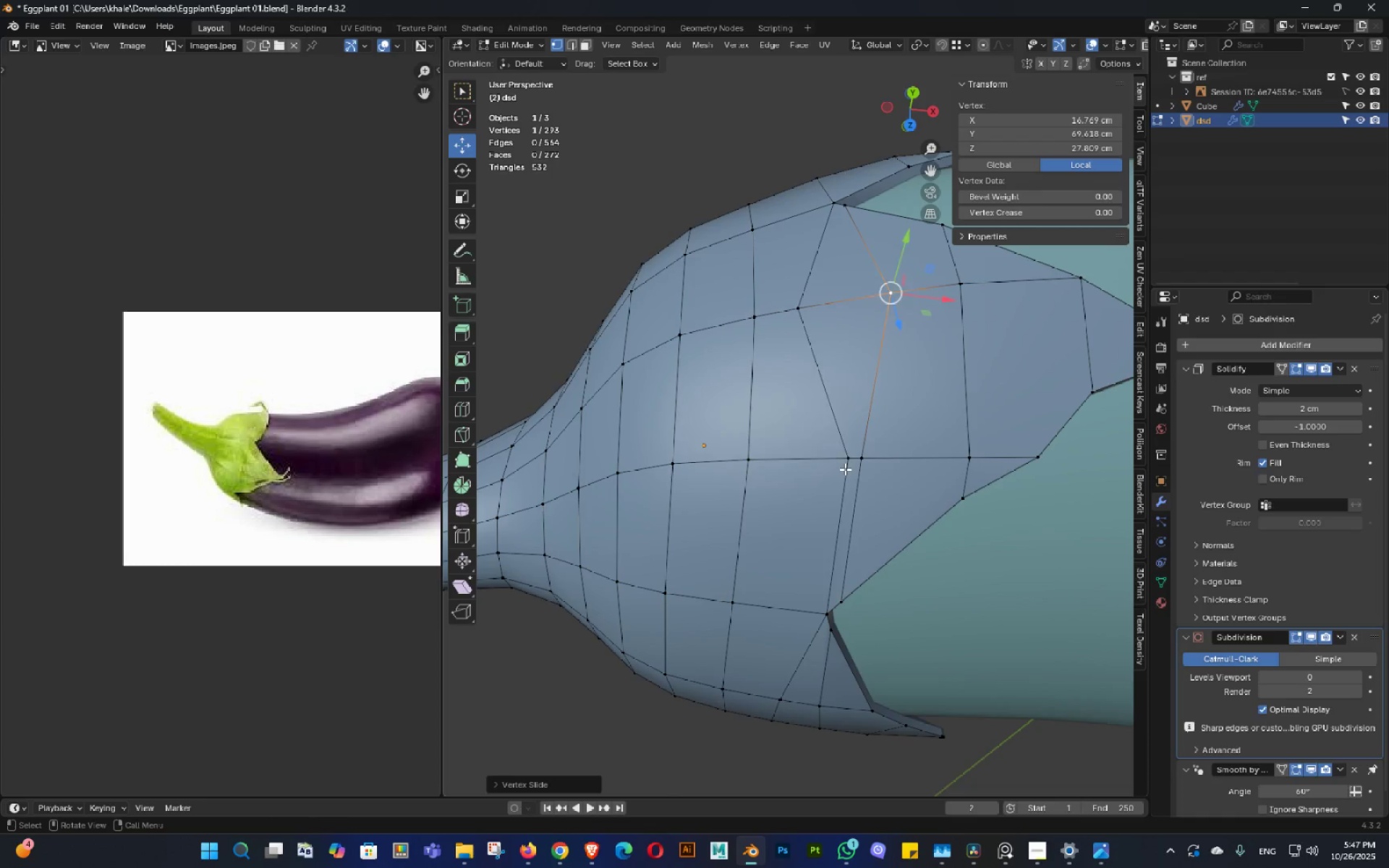 
left_click([845, 469])
 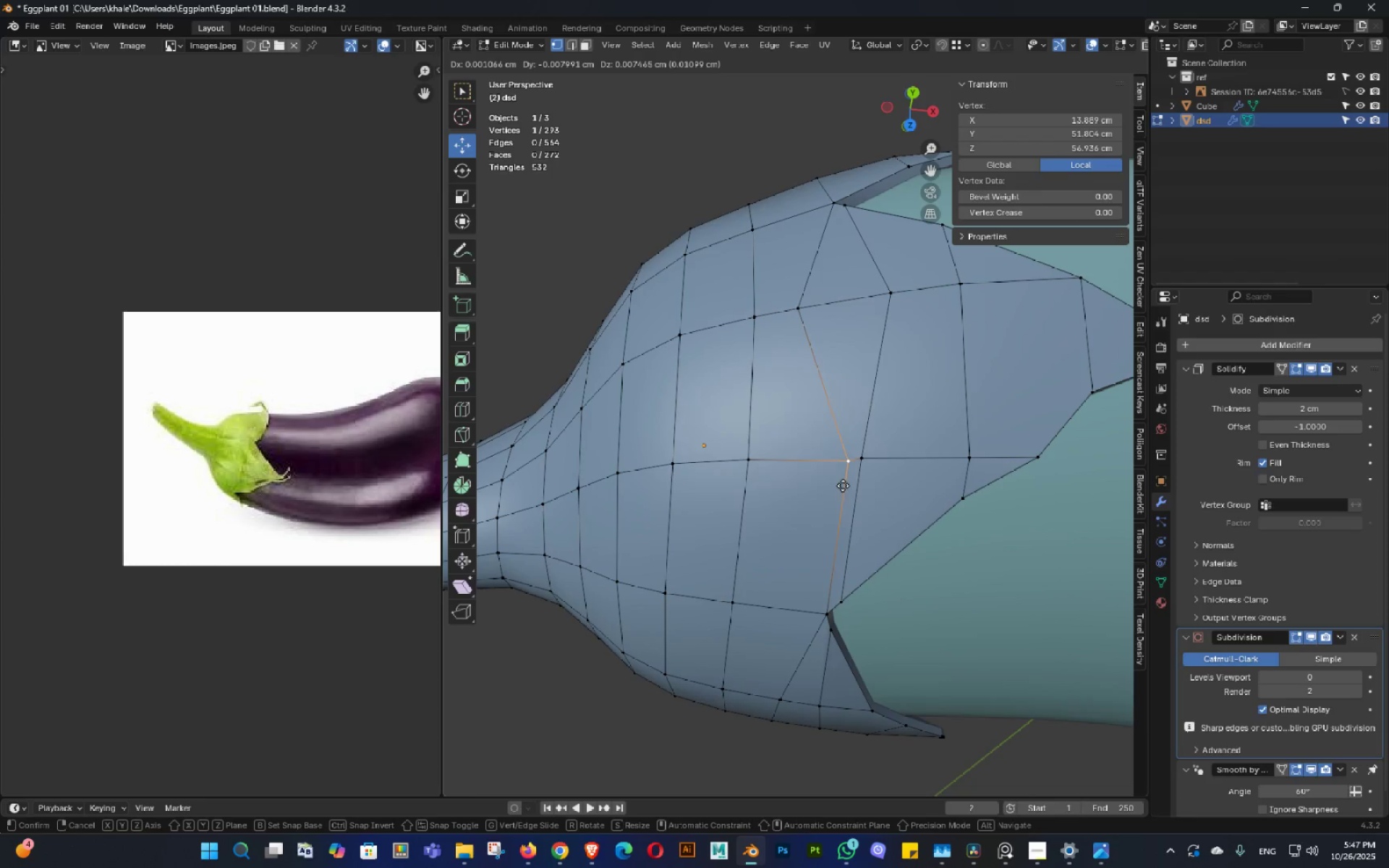 
type(gg)
 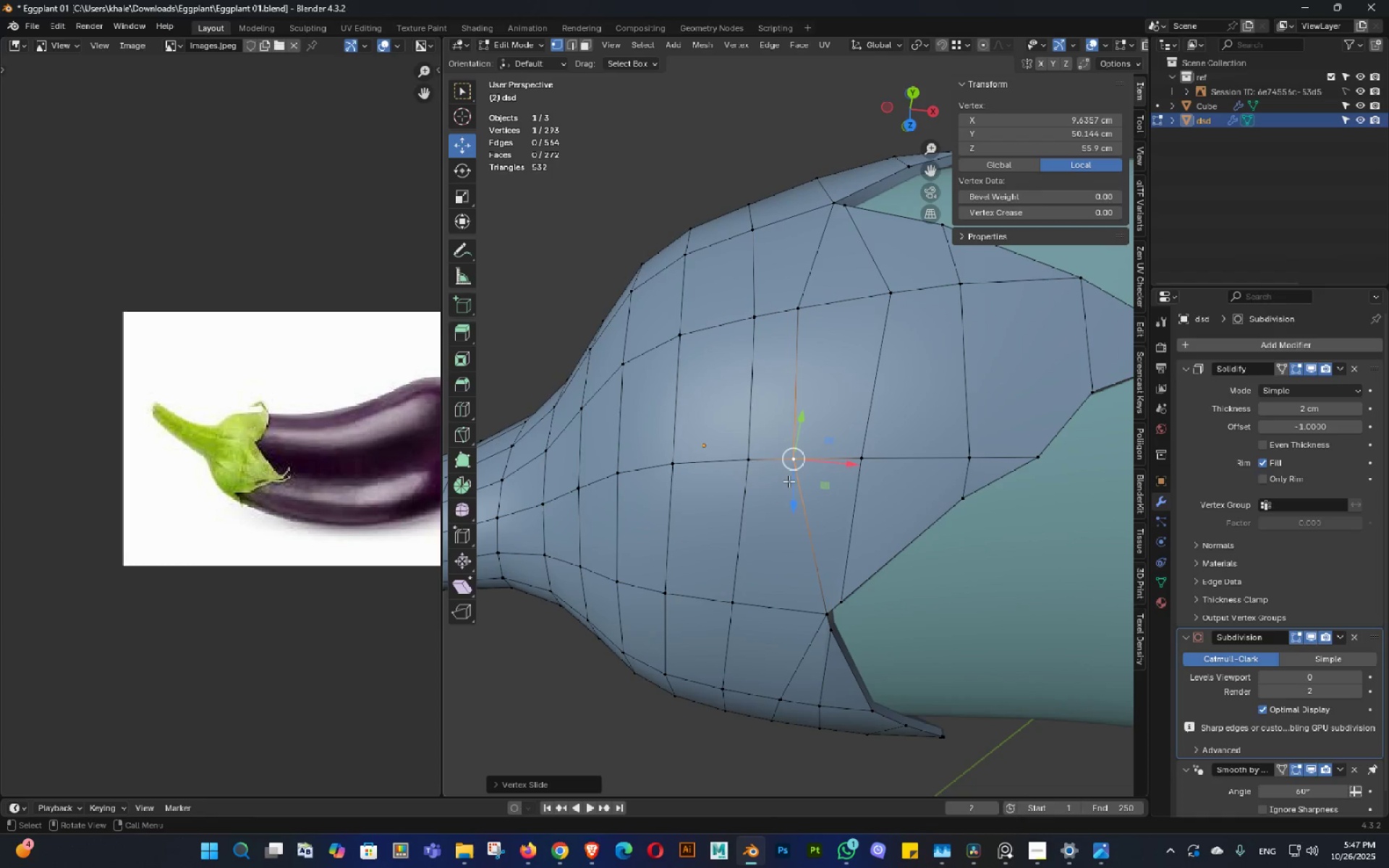 
double_click([846, 473])
 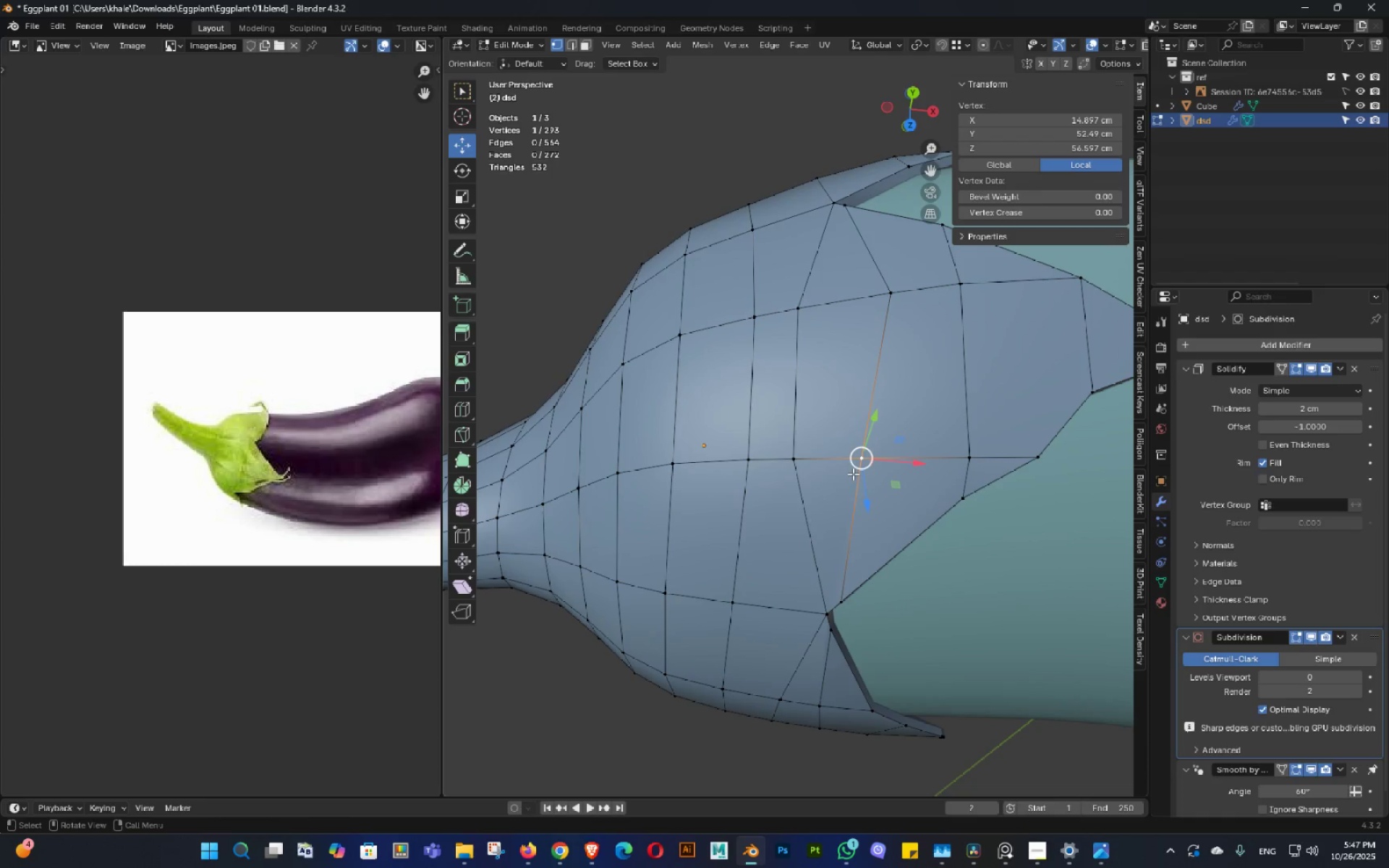 
type(gg)
 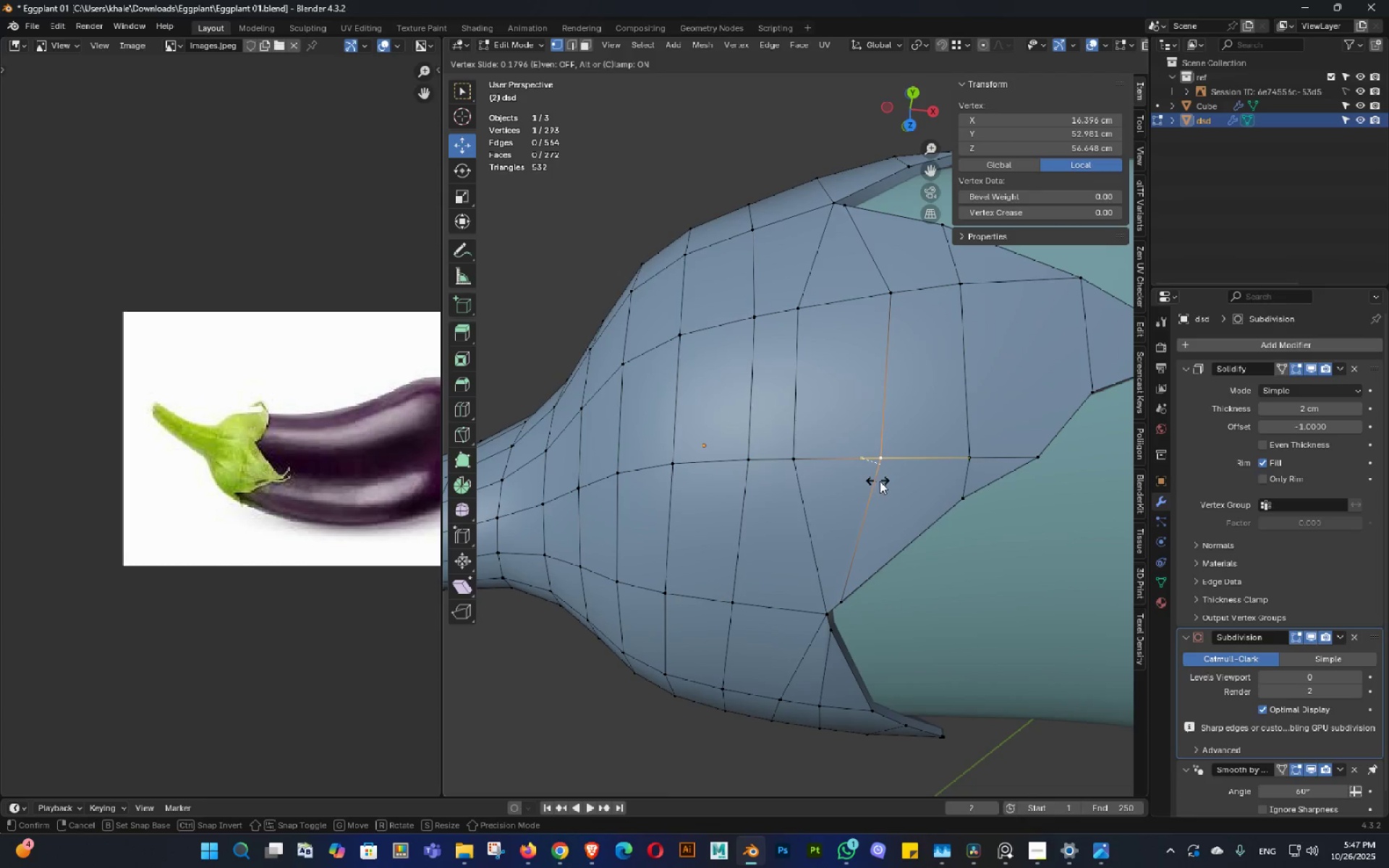 
left_click([880, 481])
 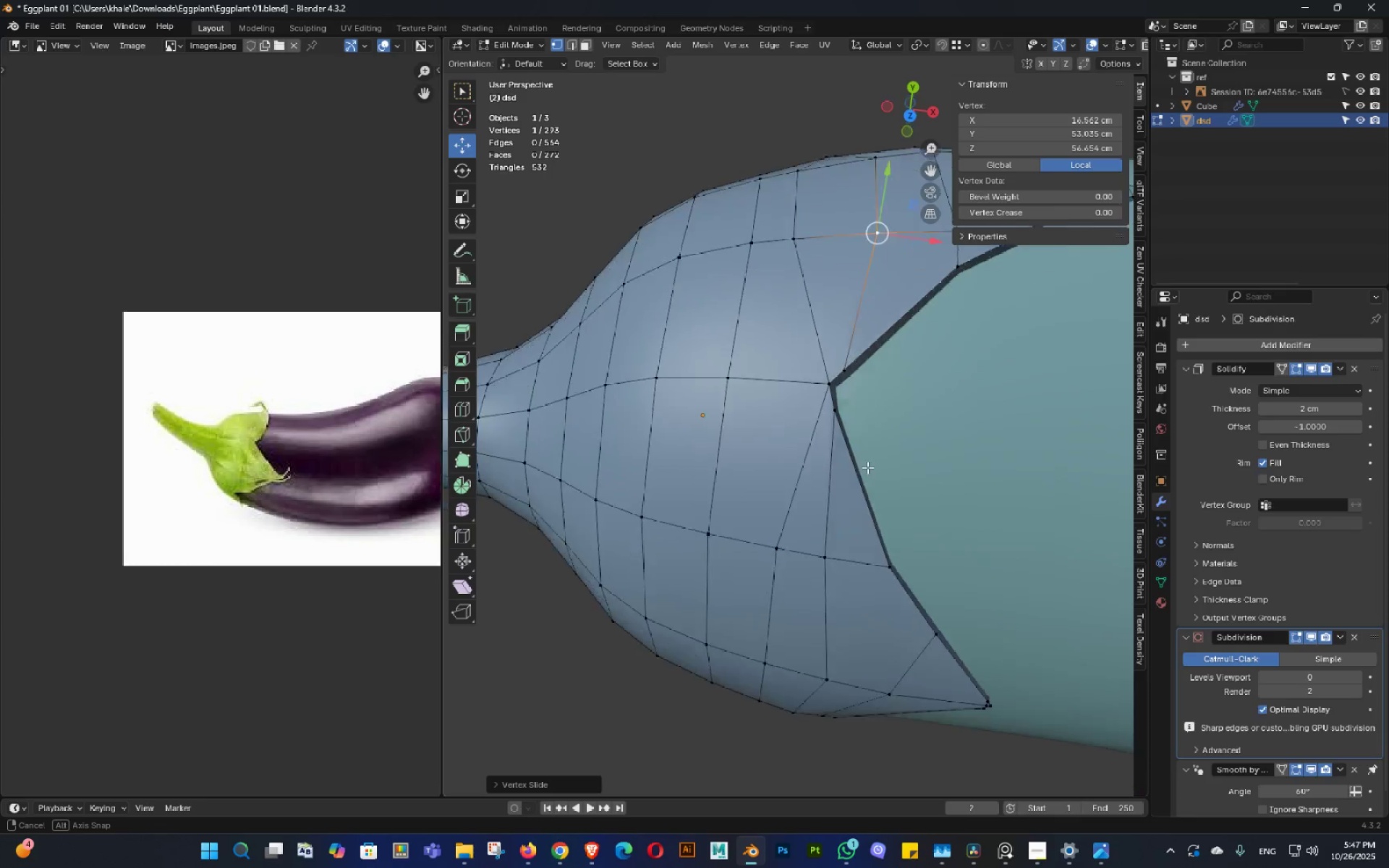 
double_click([867, 443])
 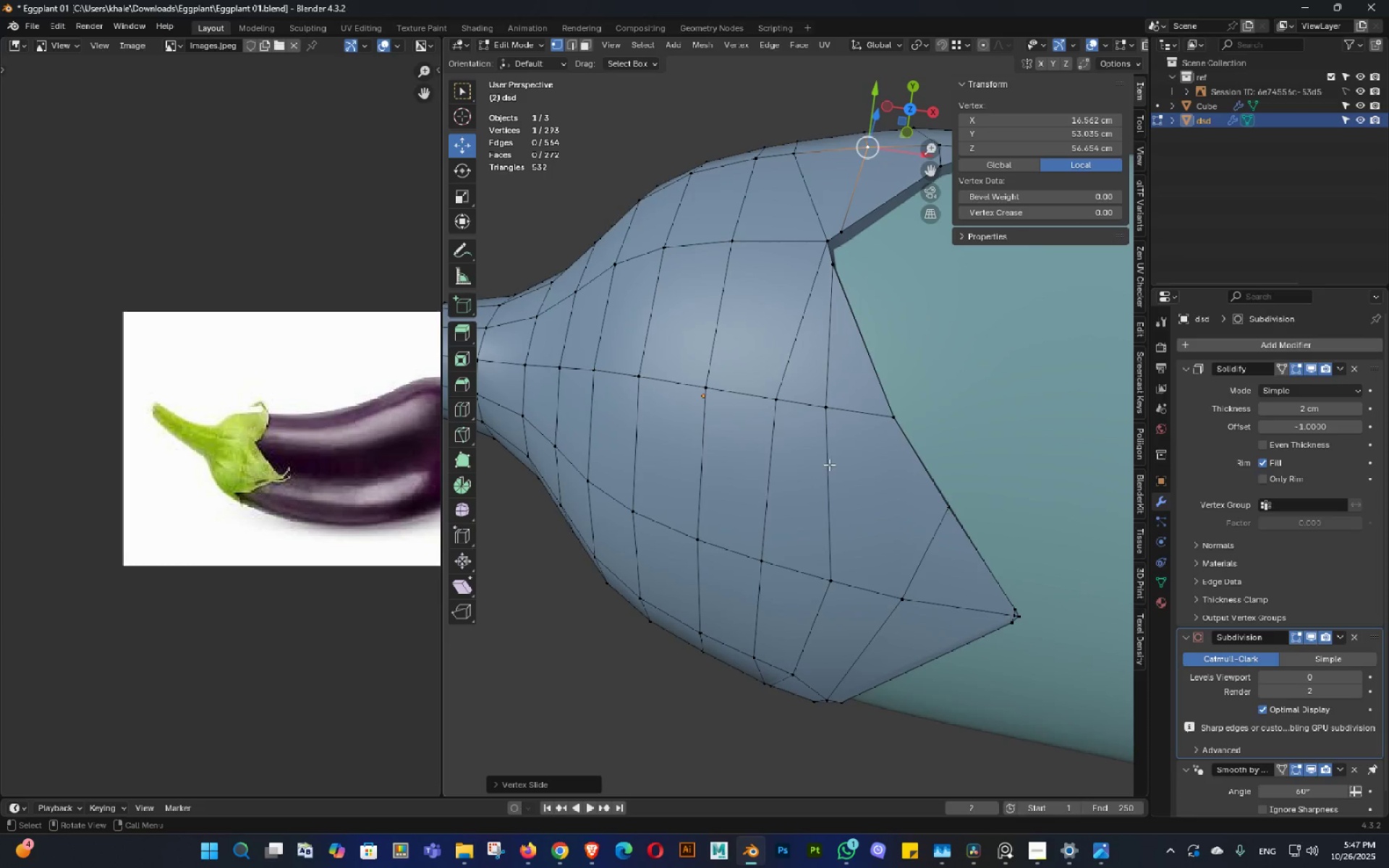 
scroll: coordinate [824, 468], scroll_direction: down, amount: 2.0
 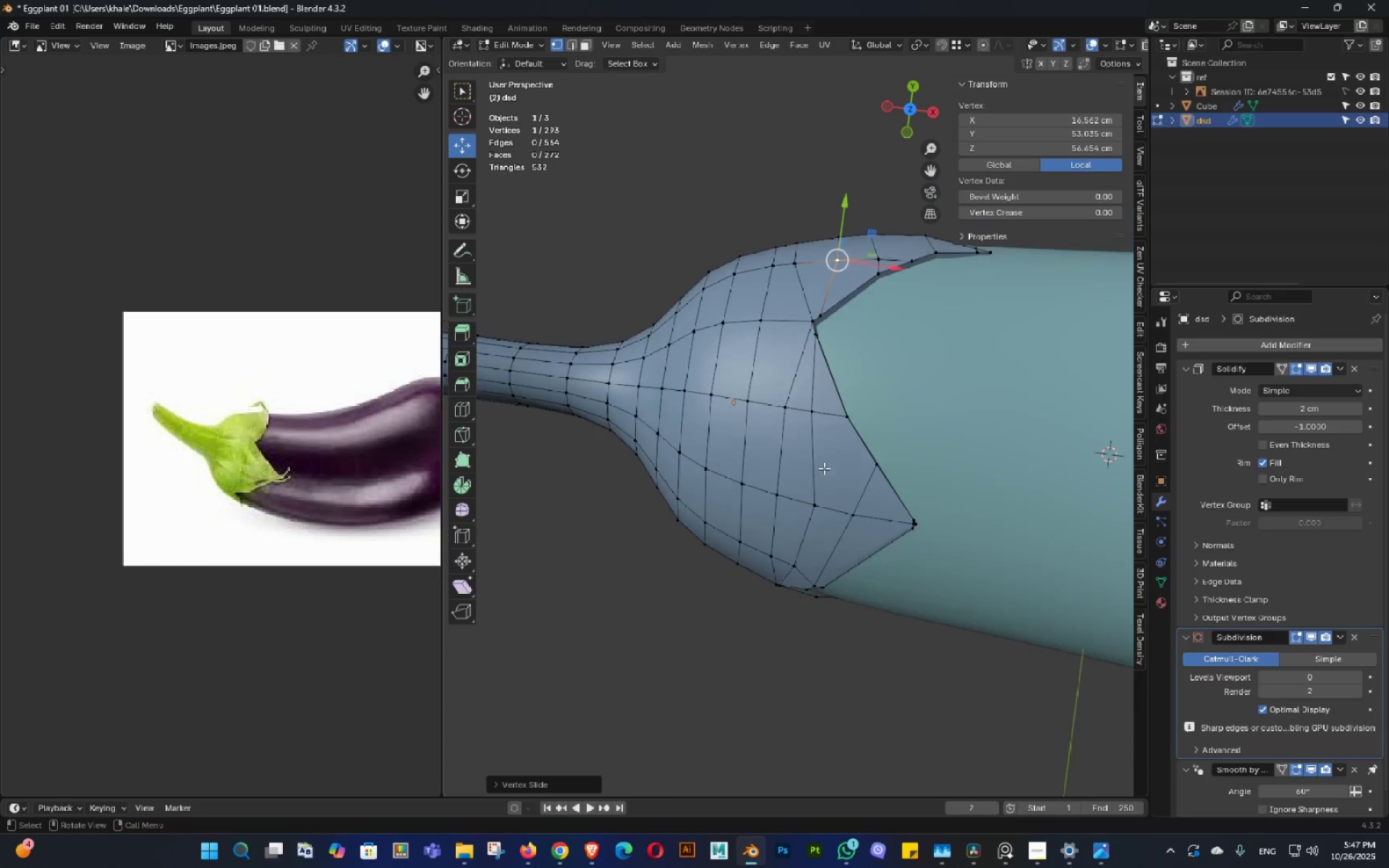 
key(Tab)
 